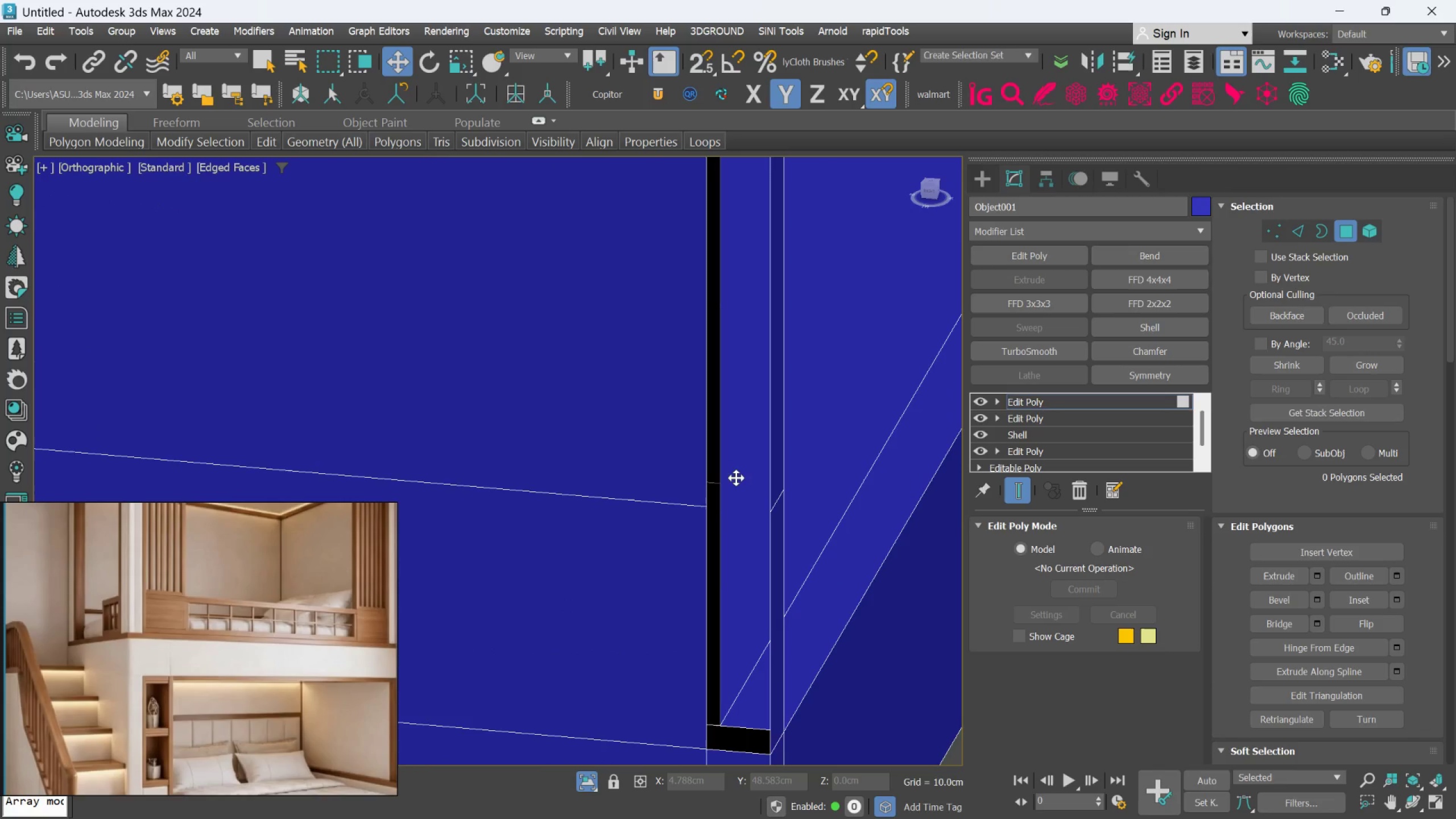 
scroll: coordinate [717, 504], scroll_direction: up, amount: 2.0
 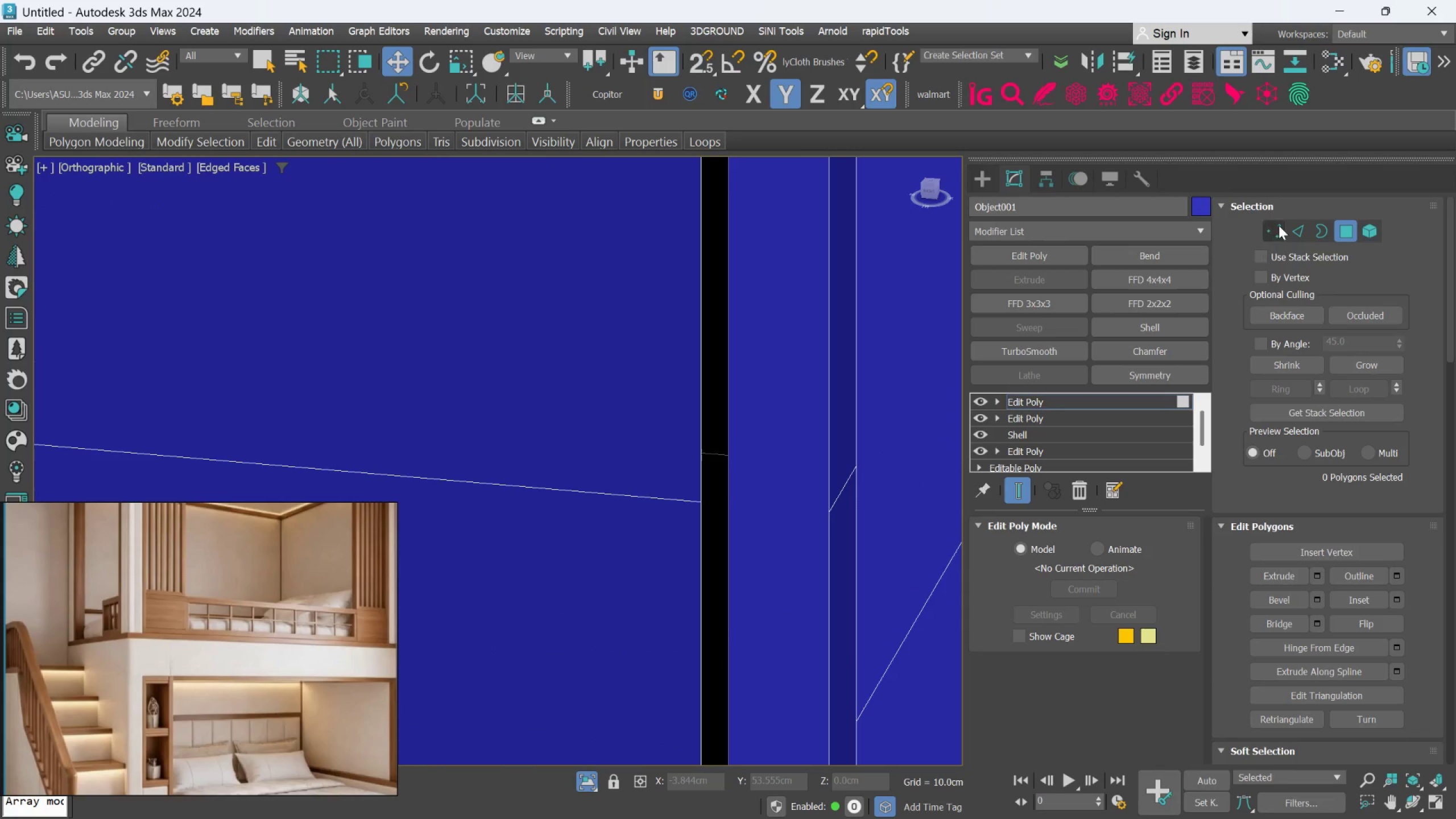 
left_click([1279, 220])
 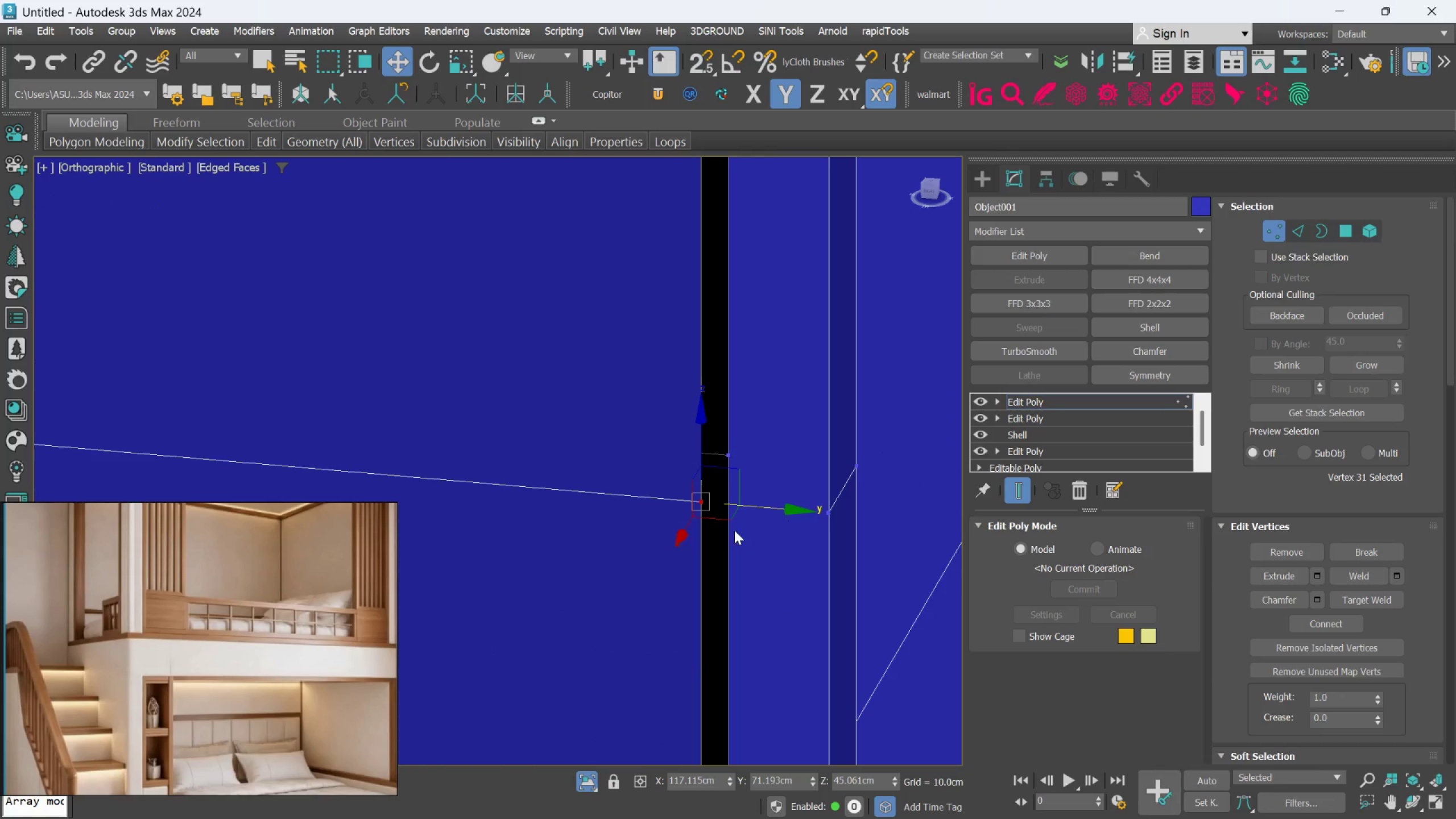 
left_click([710, 518])
 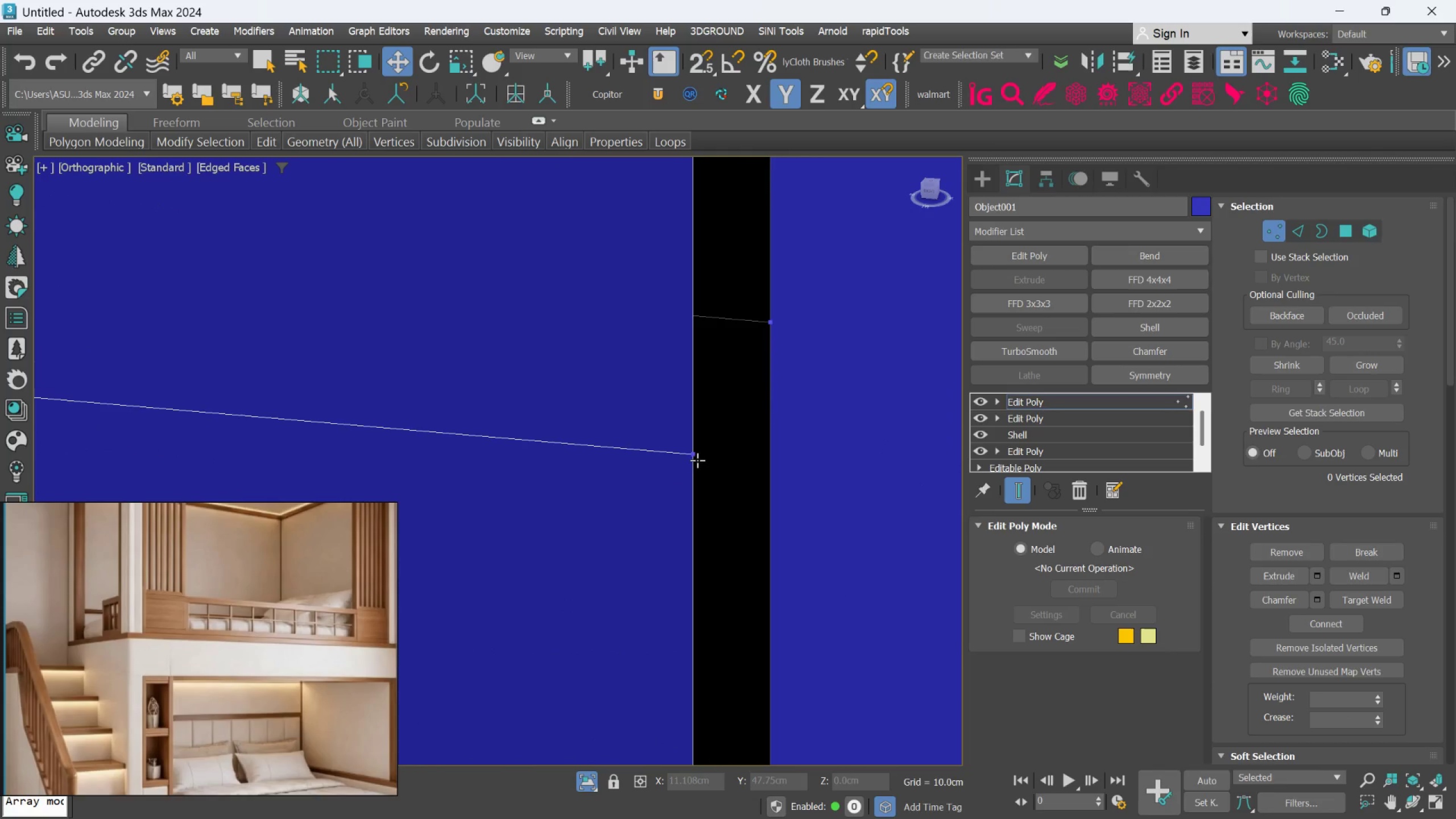 
scroll: coordinate [705, 526], scroll_direction: up, amount: 3.0
 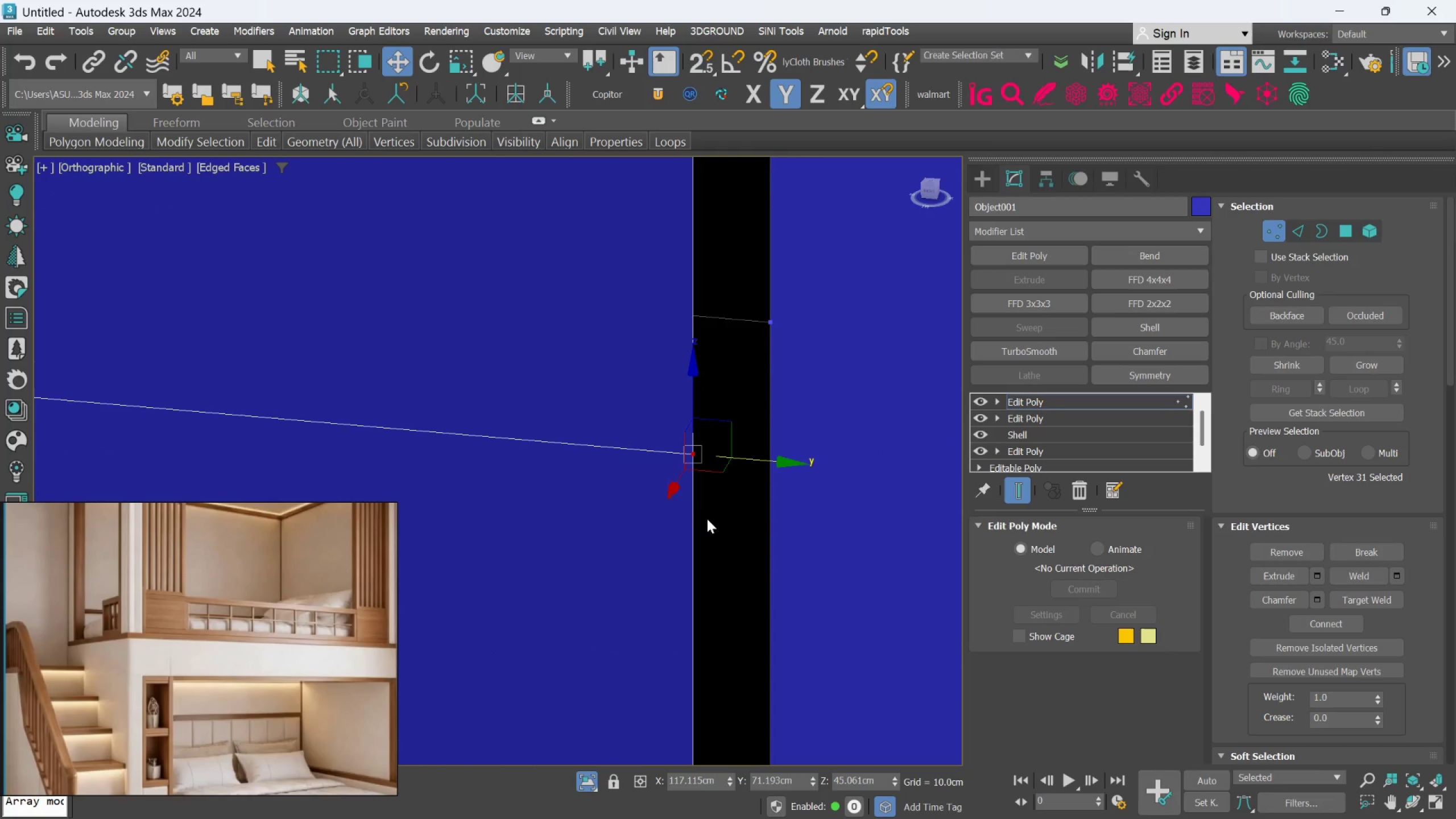 
left_click([696, 454])
 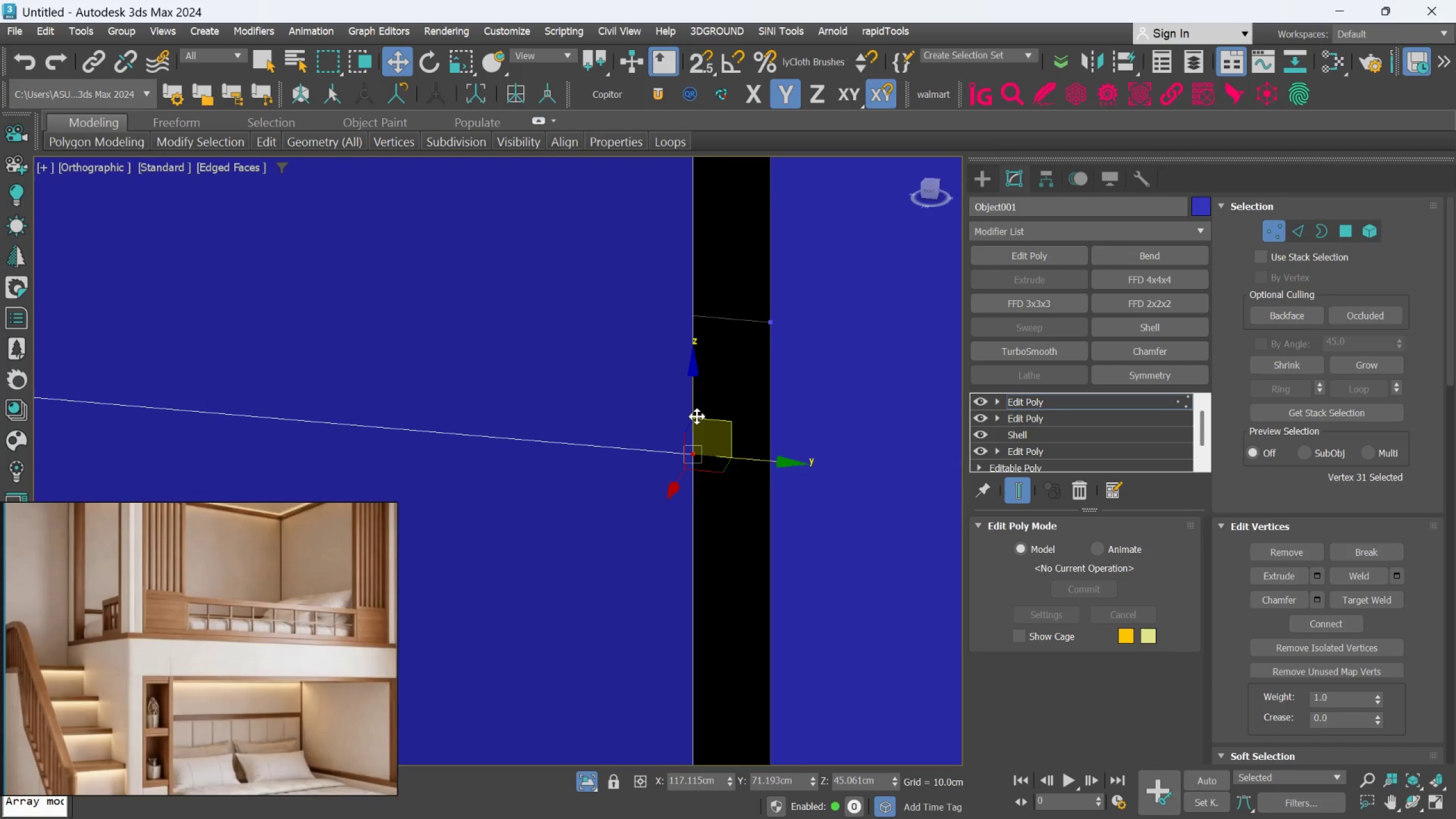 
left_click_drag(start_coordinate=[697, 415], to_coordinate=[702, 400])
 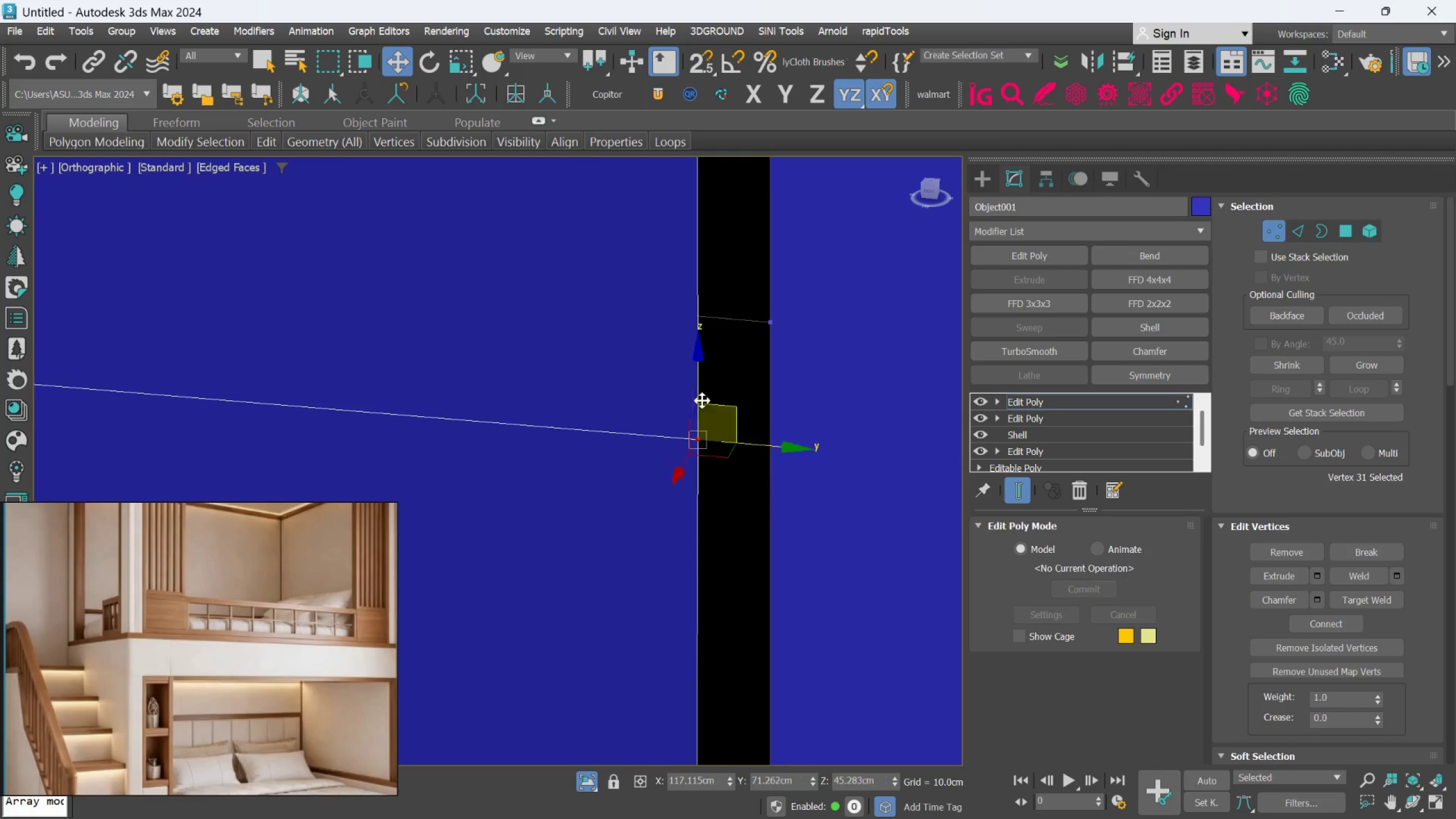 
key(Control+Z)
 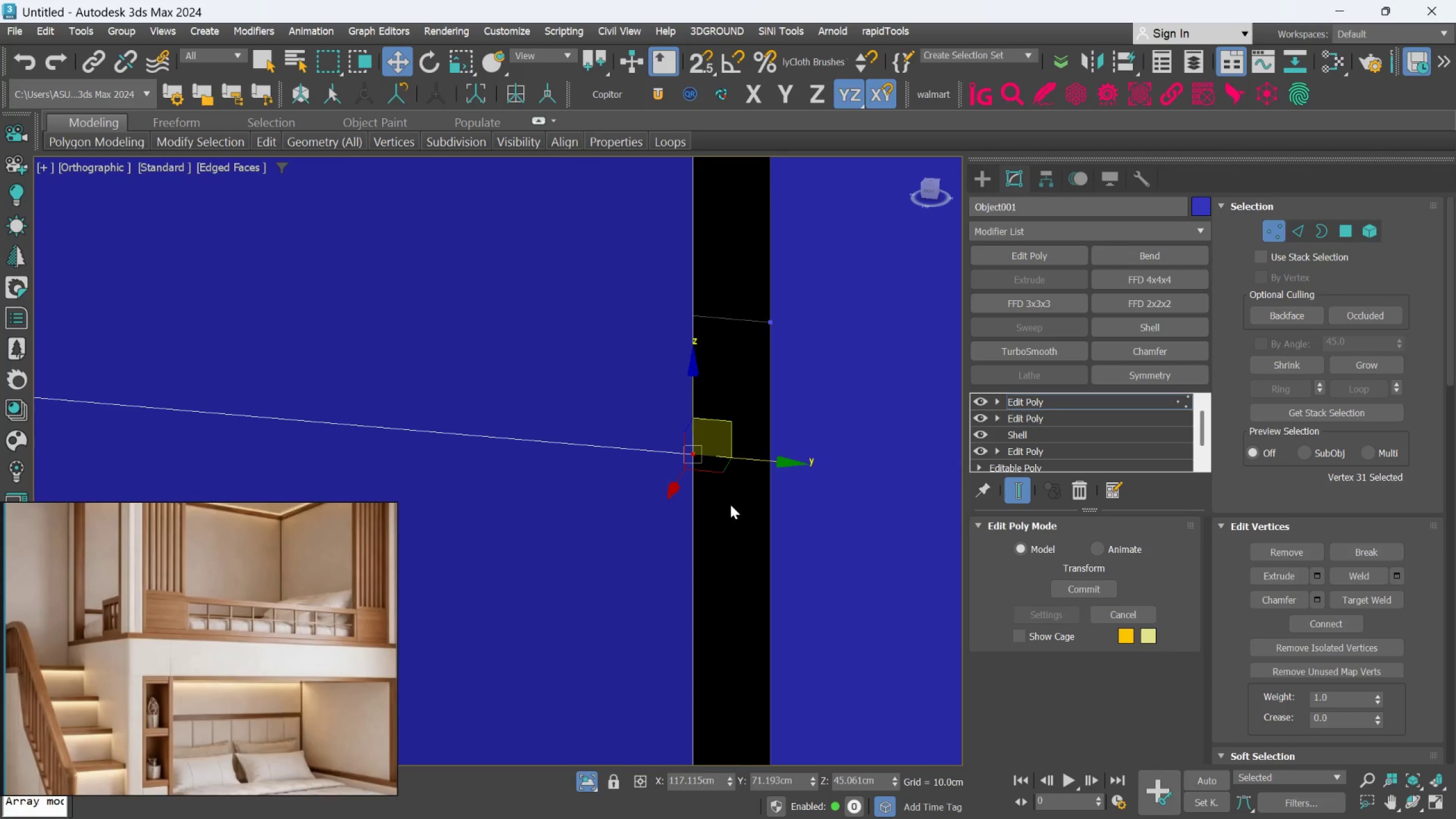 
scroll: coordinate [737, 577], scroll_direction: down, amount: 9.0
 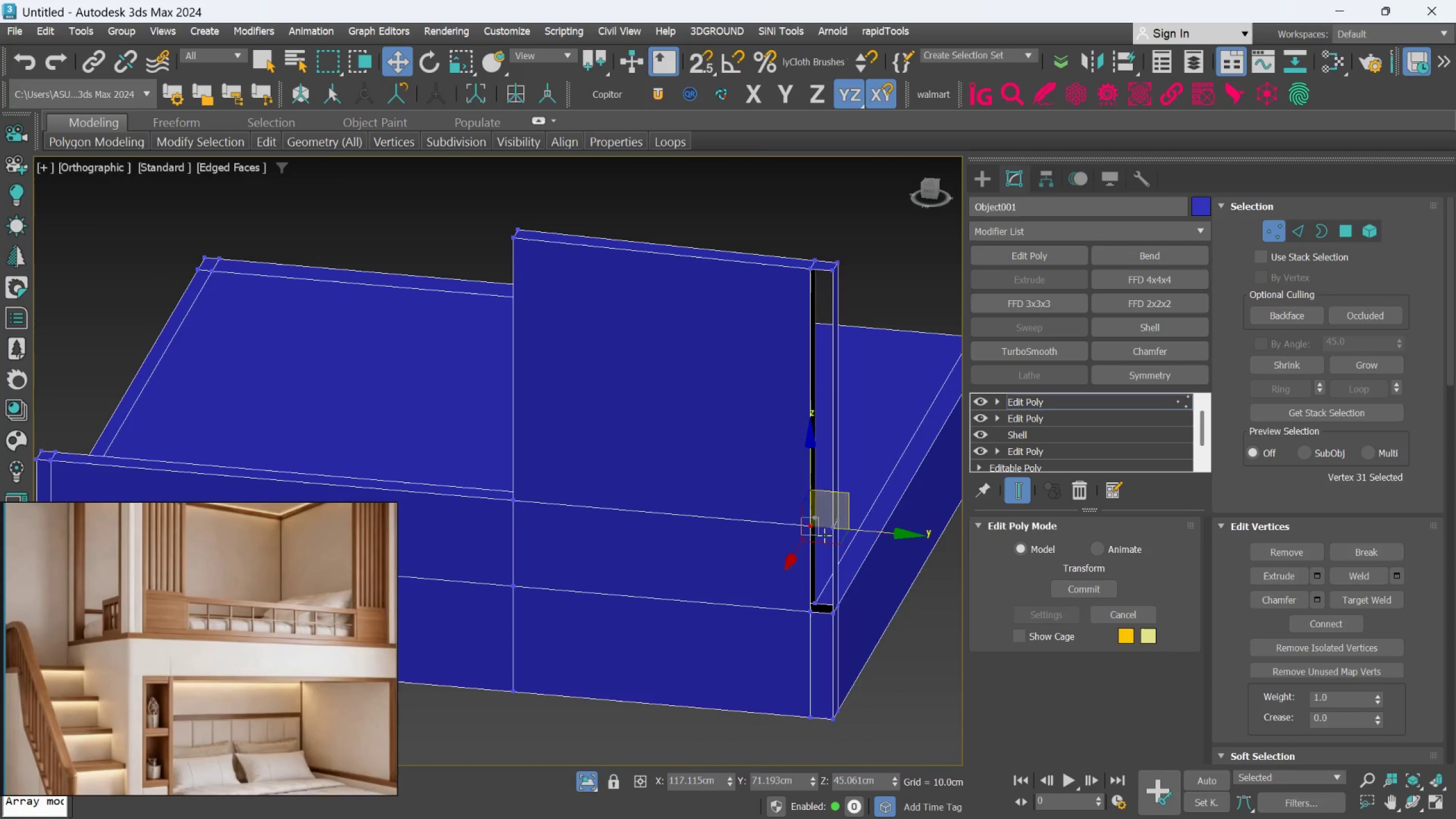 
scroll: coordinate [846, 564], scroll_direction: up, amount: 4.0
 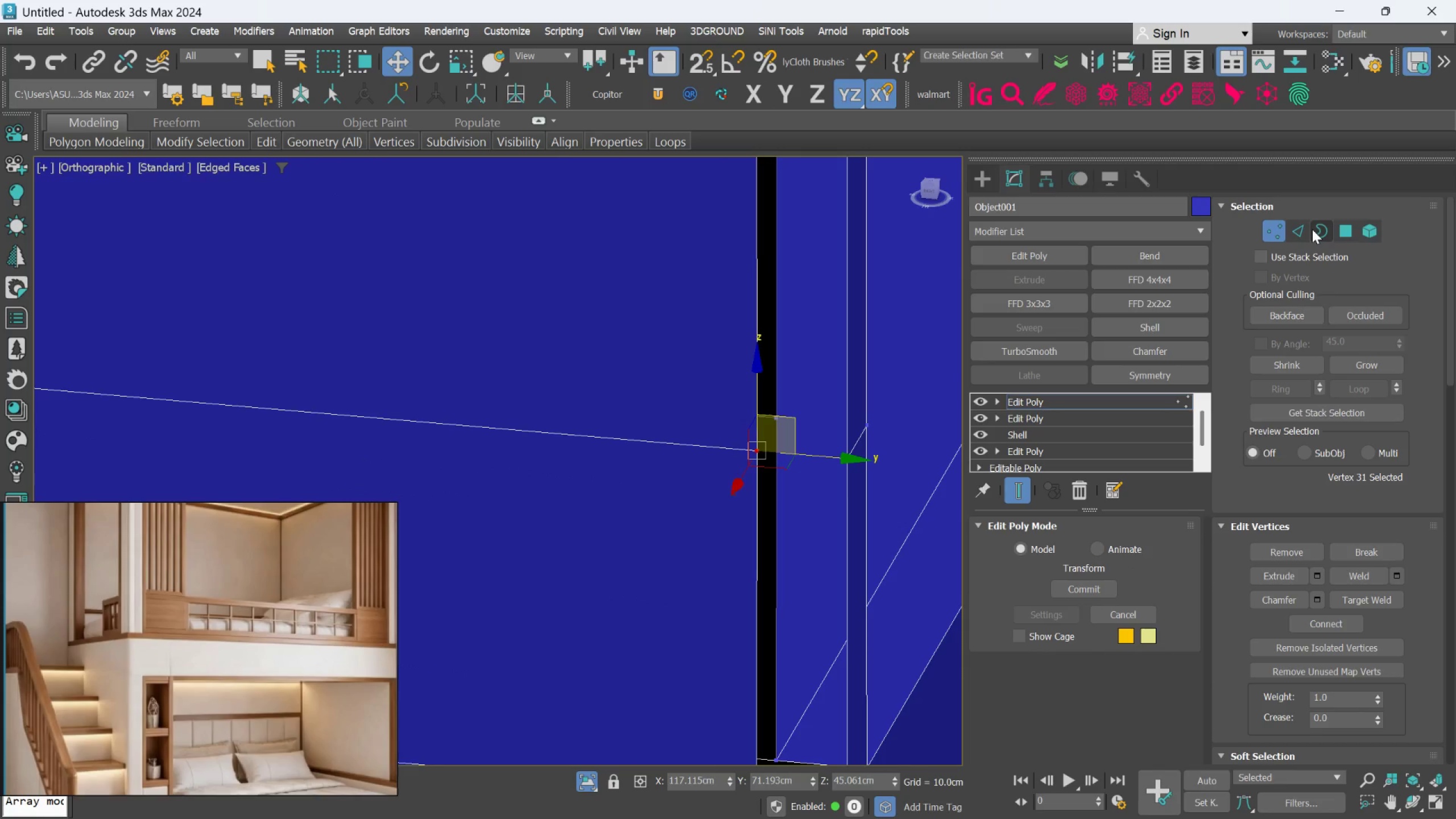 
left_click([1308, 229])
 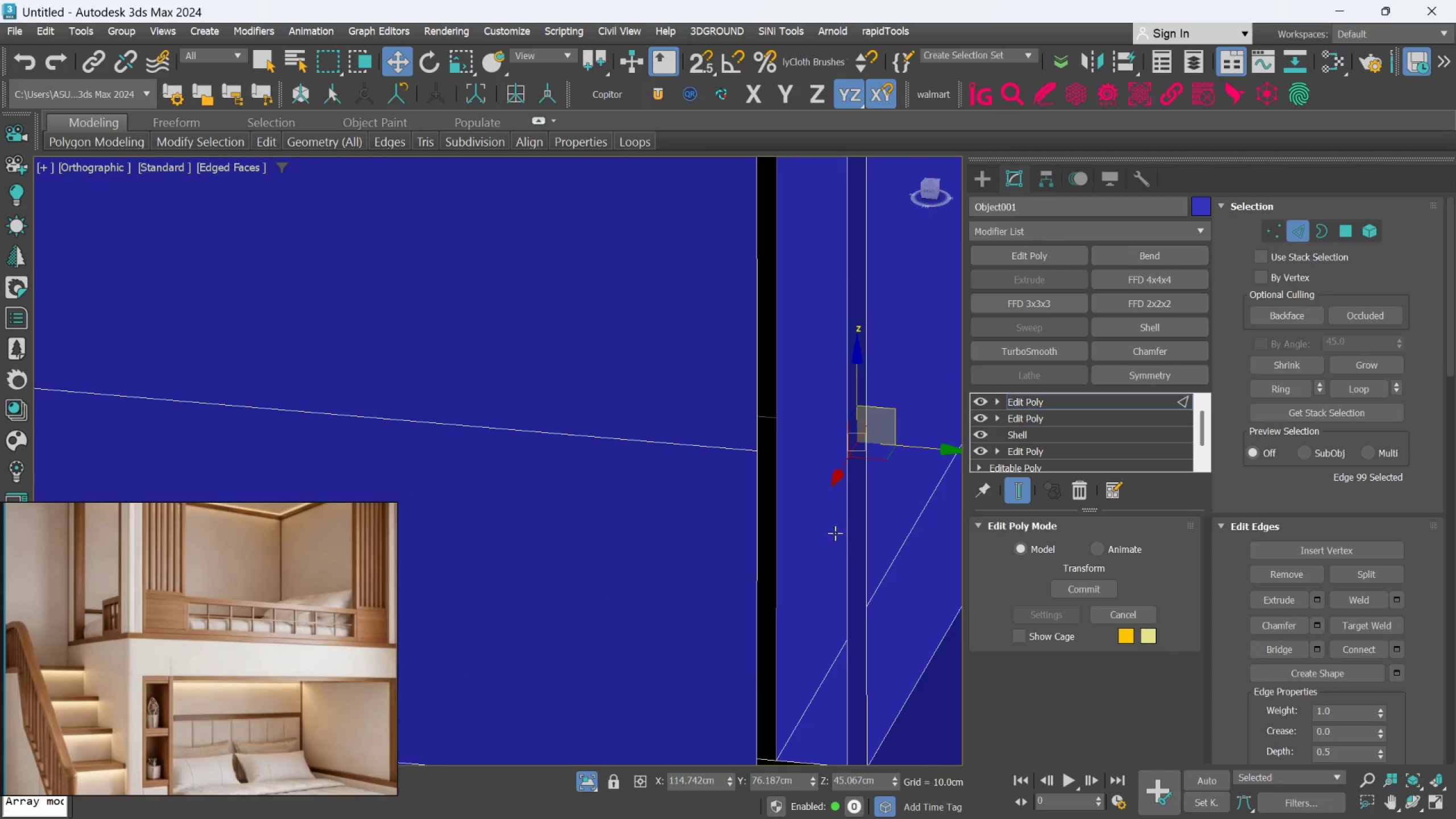 
left_click([843, 529])
 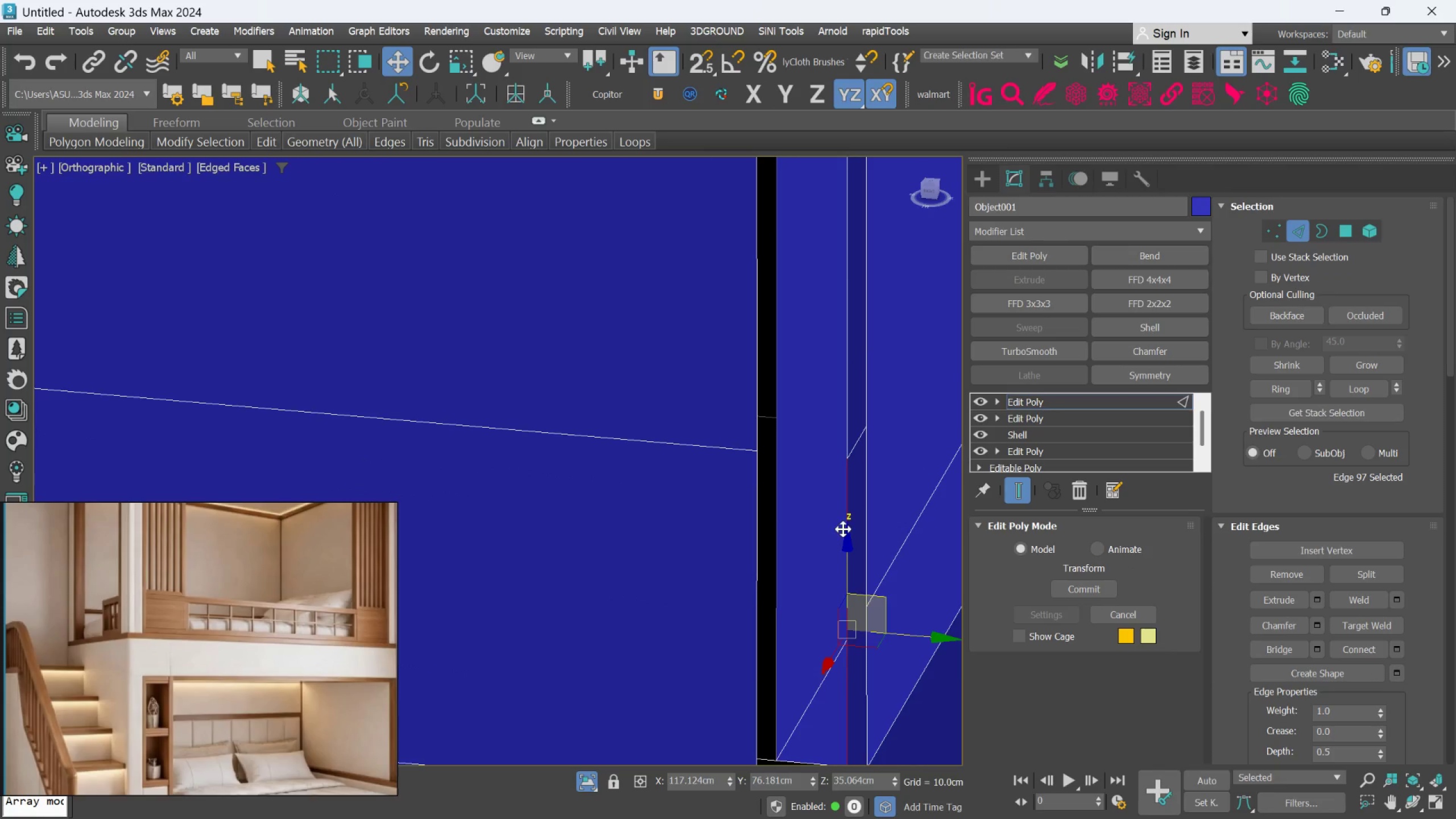 
hold_key(key=ControlLeft, duration=0.9)
left_click([758, 544])
 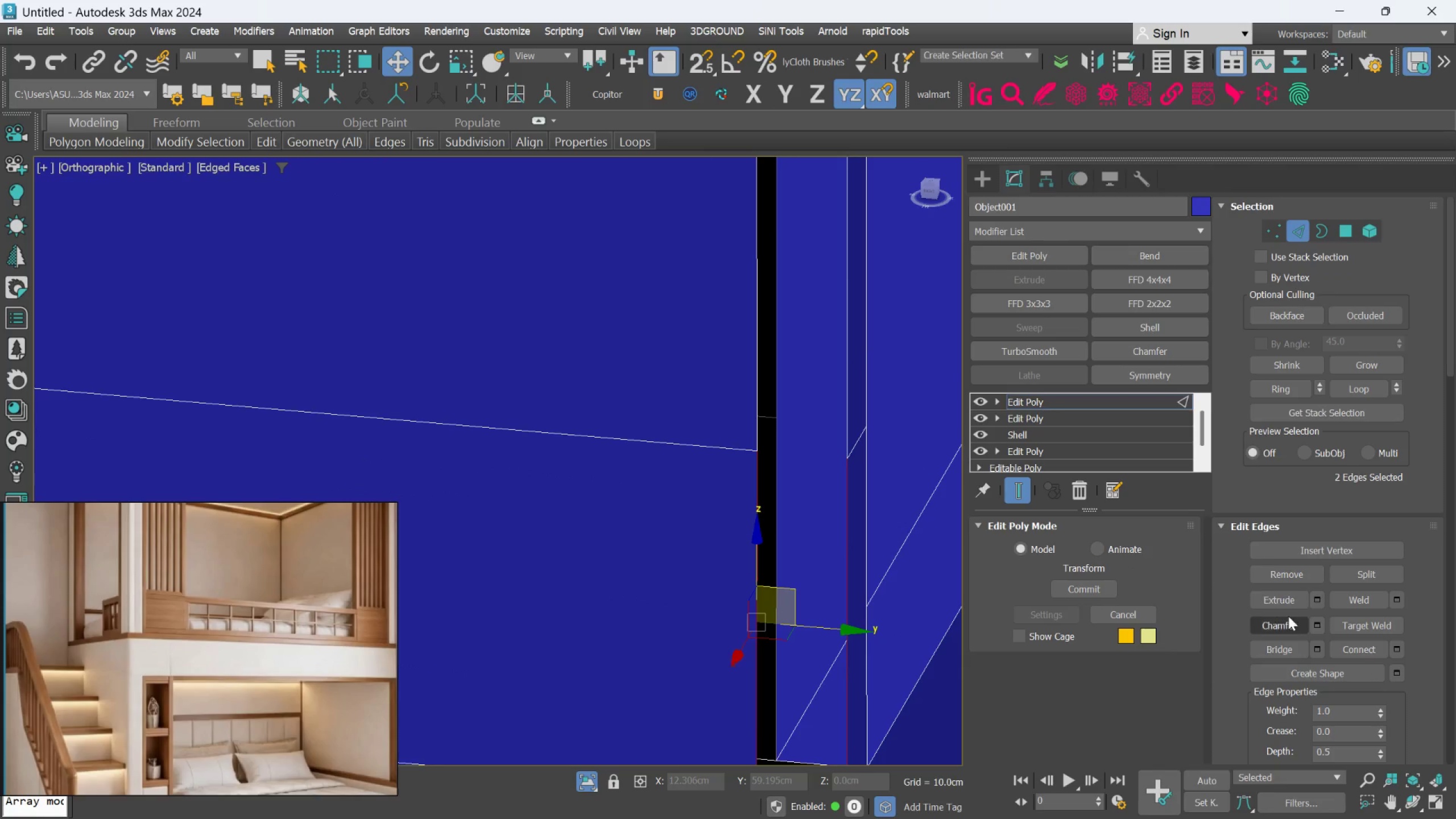 
left_click([1279, 648])
 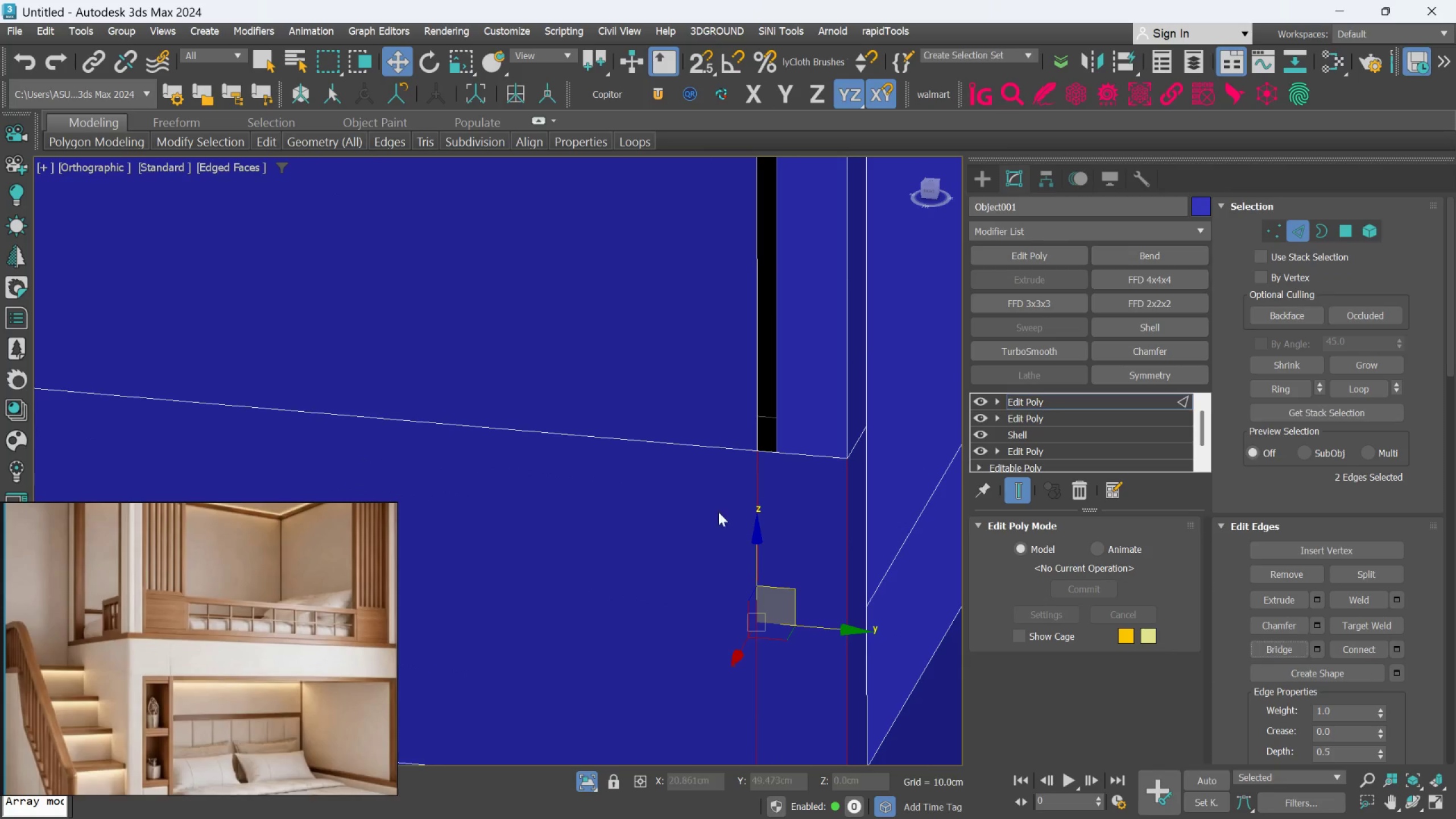 
scroll: coordinate [712, 508], scroll_direction: down, amount: 2.0
 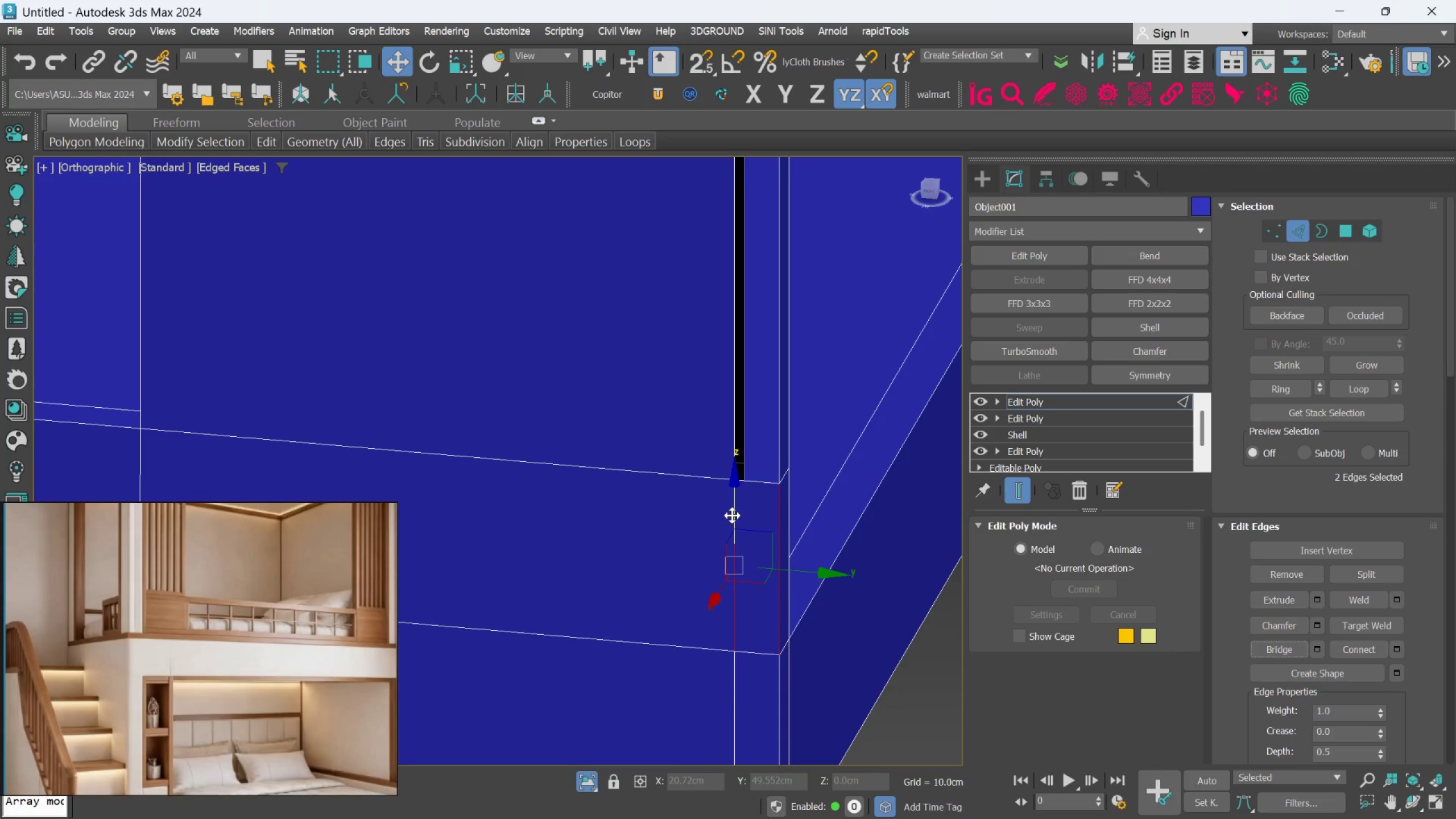 
hold_key(key=AltLeft, duration=0.93)
 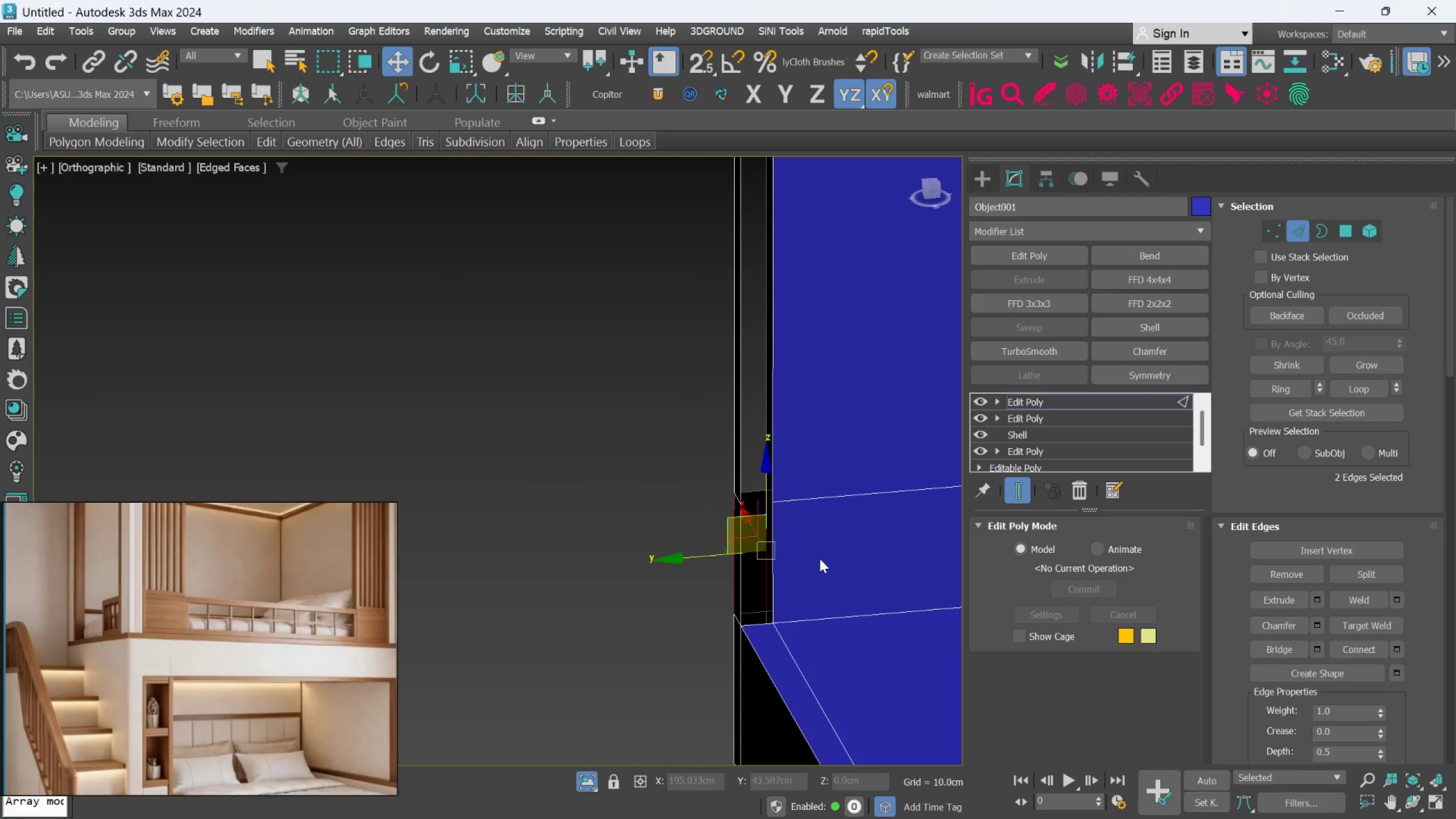 
scroll: coordinate [734, 515], scroll_direction: down, amount: 1.0
 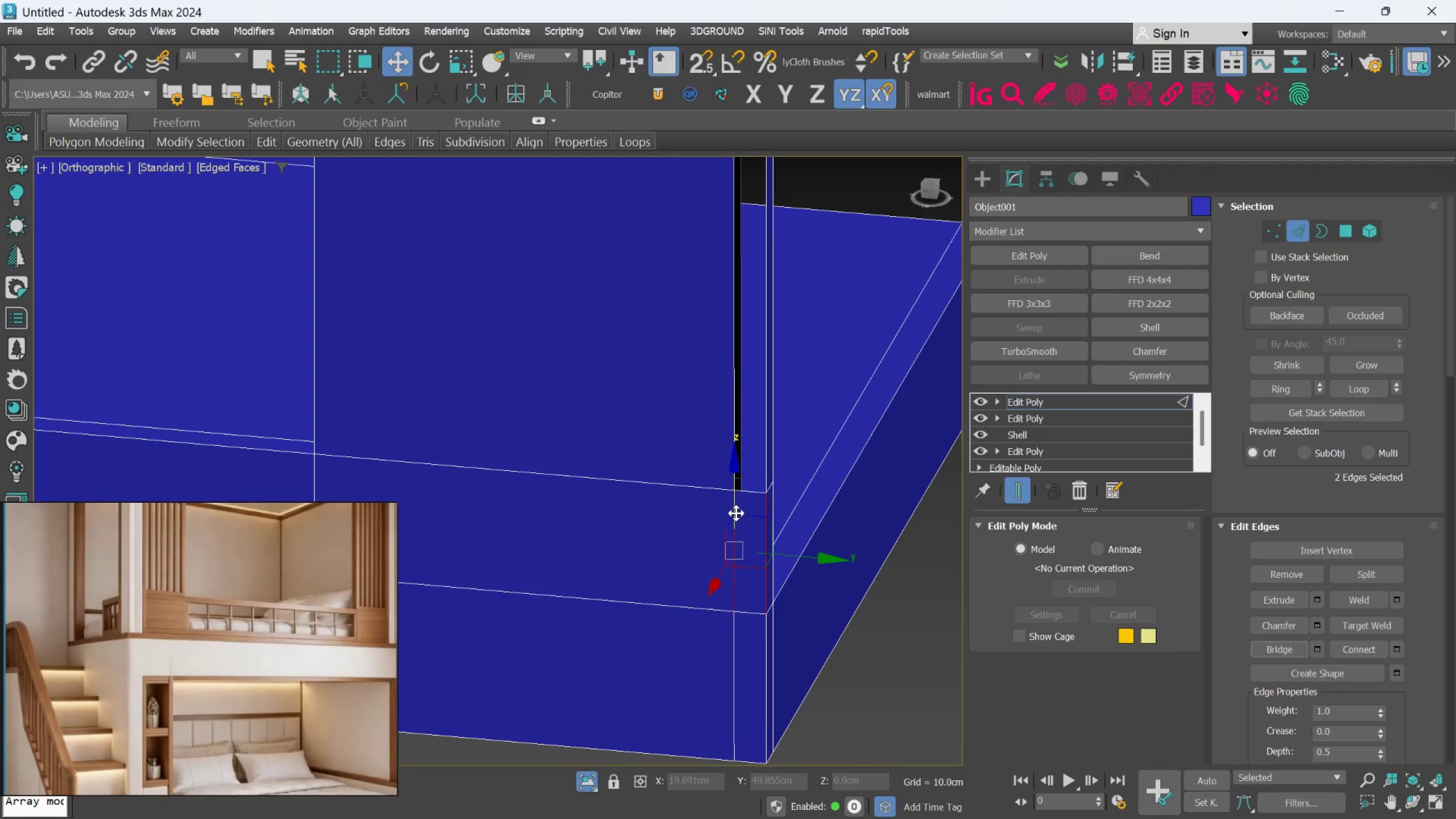 
key(Alt+AltLeft)
 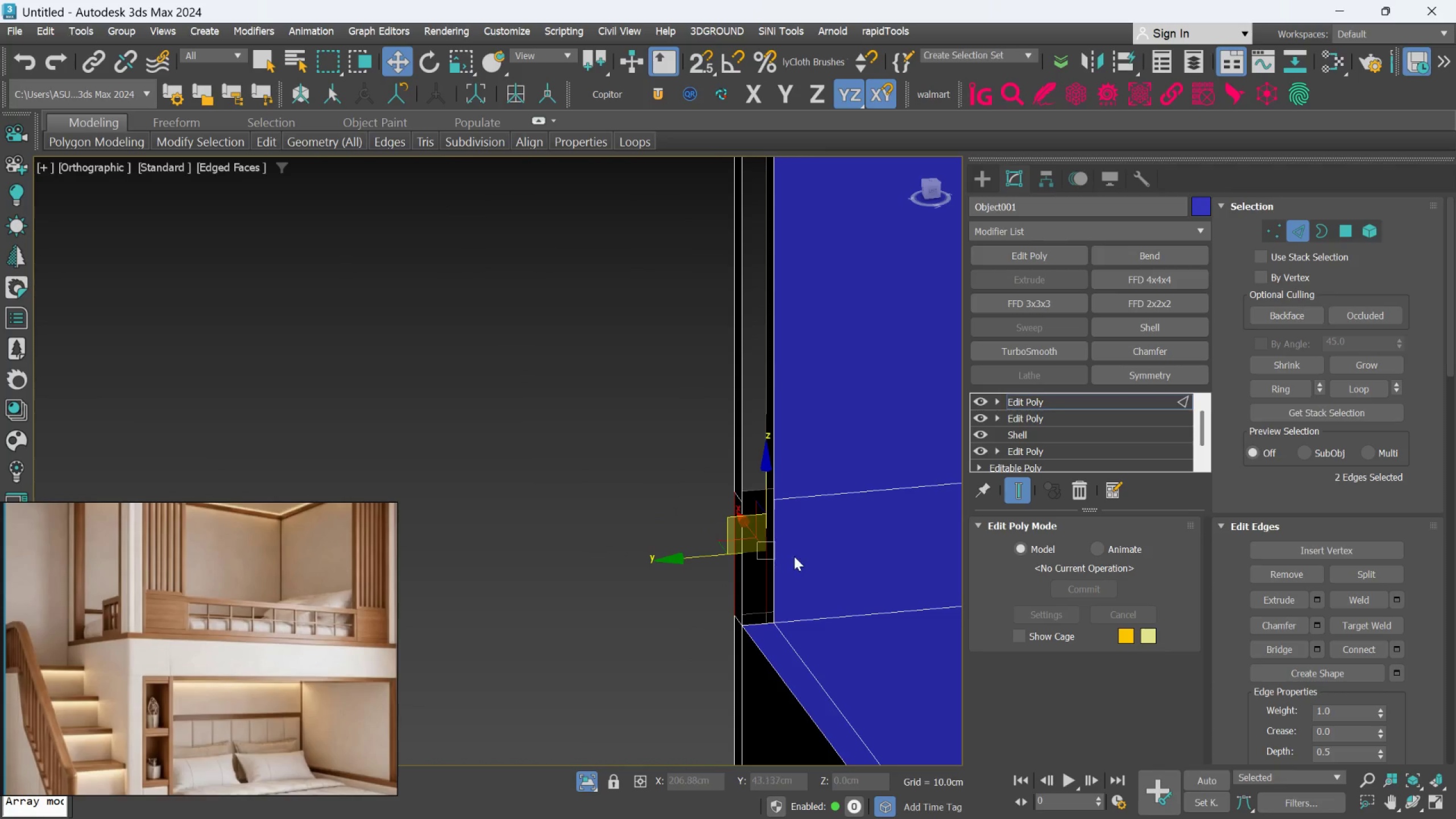 
key(Alt+AltLeft)
 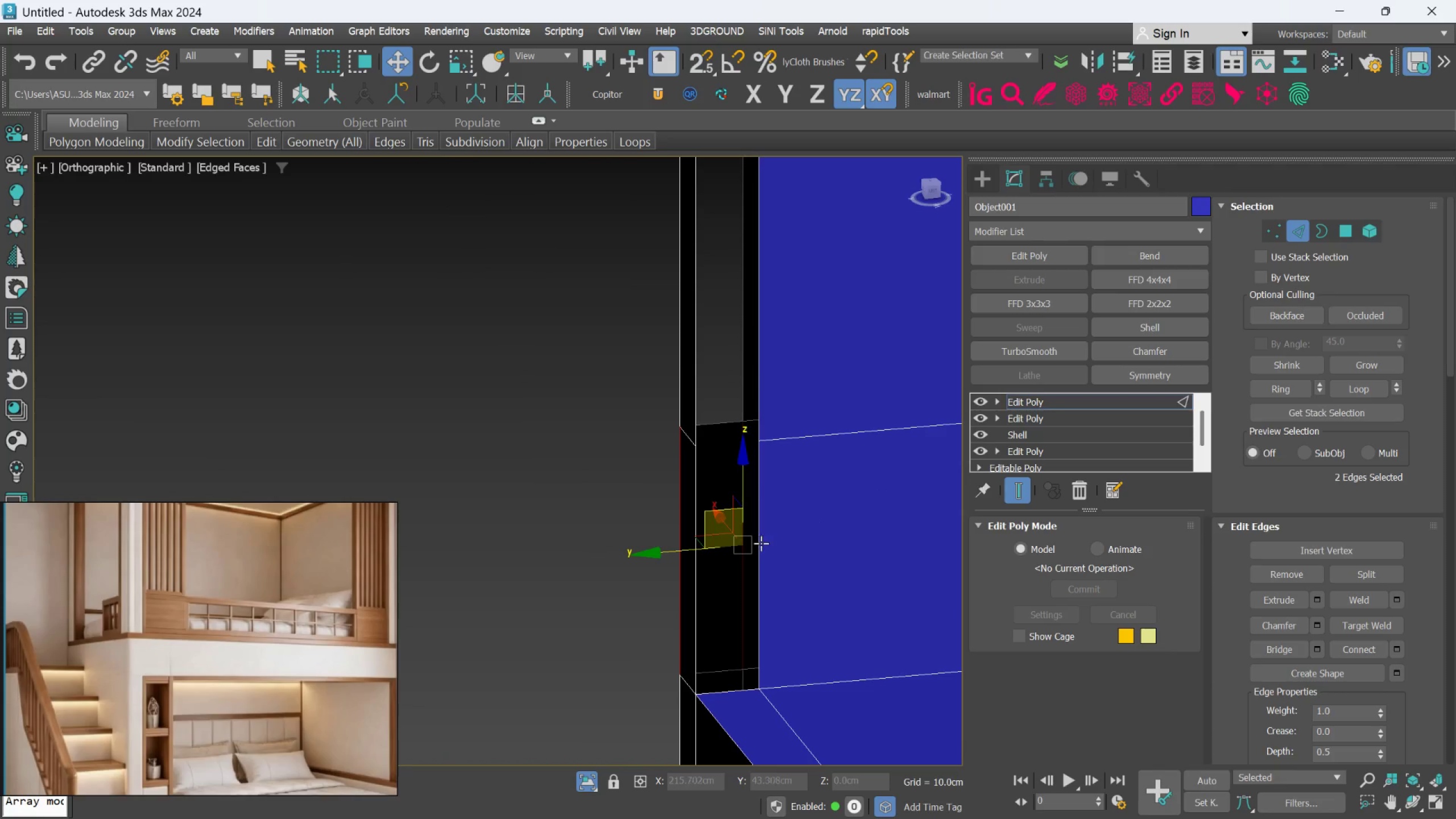 
scroll: coordinate [754, 549], scroll_direction: up, amount: 3.0
 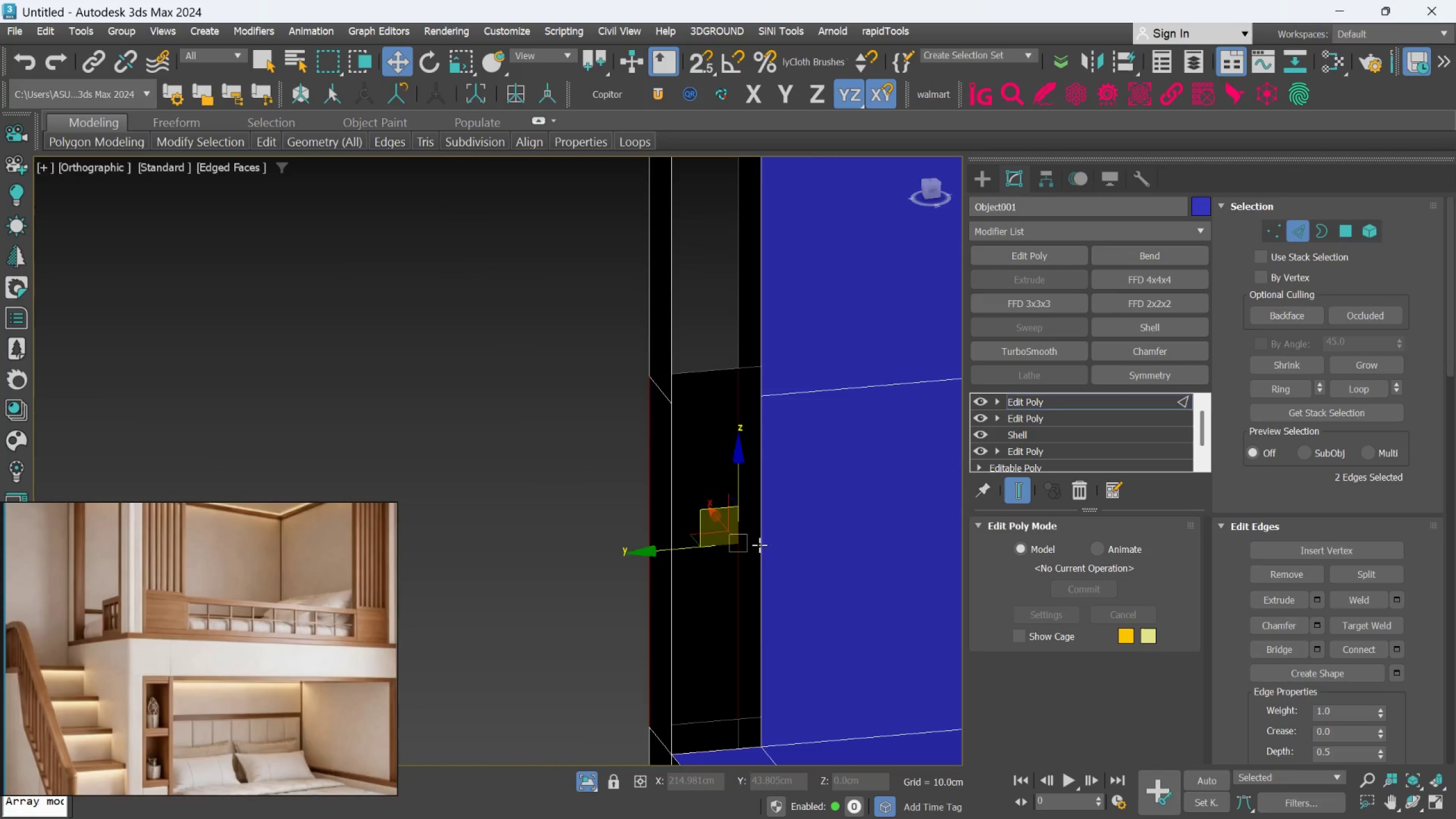 
left_click([759, 545])
 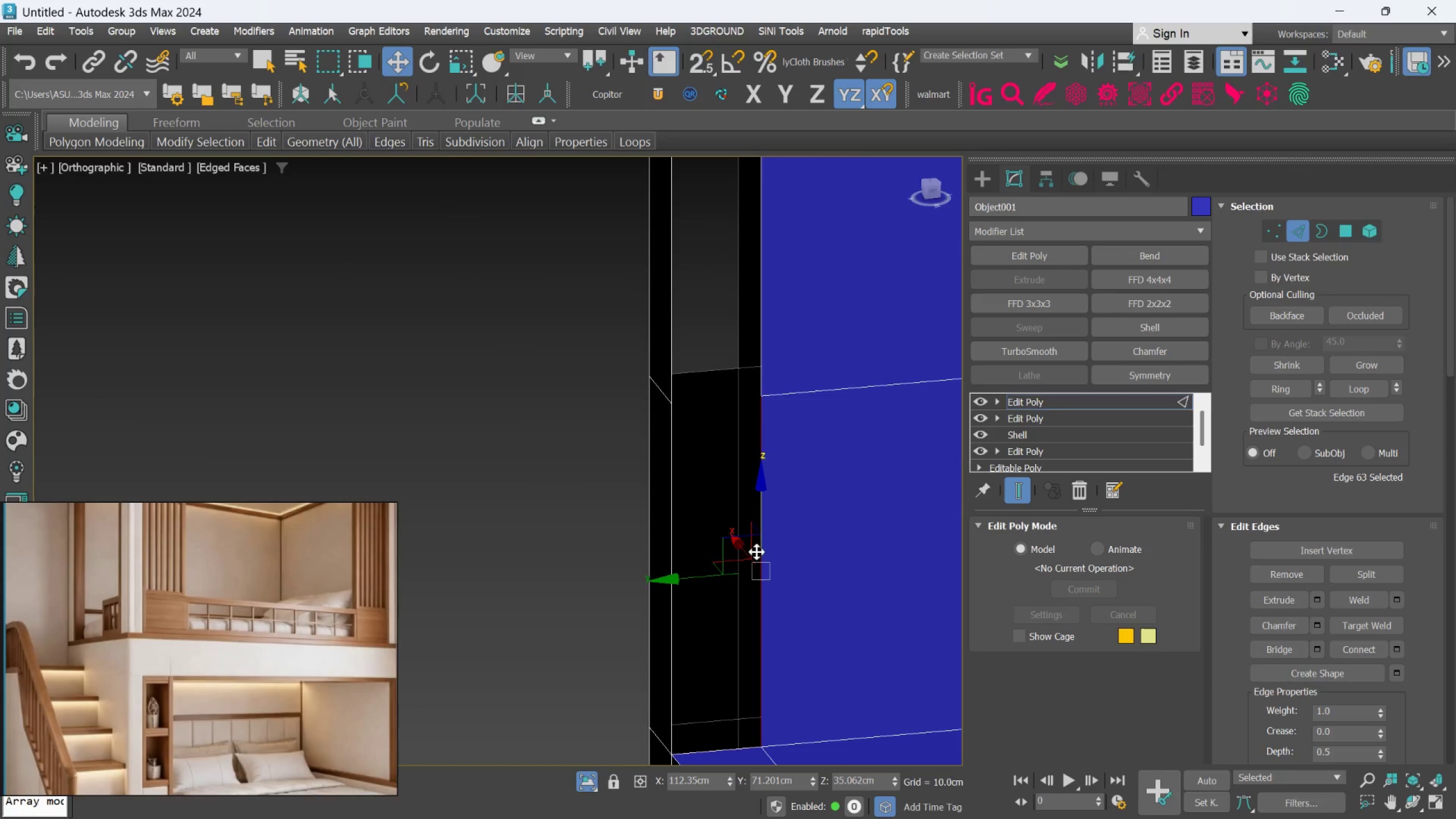 
hold_key(key=ControlLeft, duration=1.19)
left_click([675, 533])
 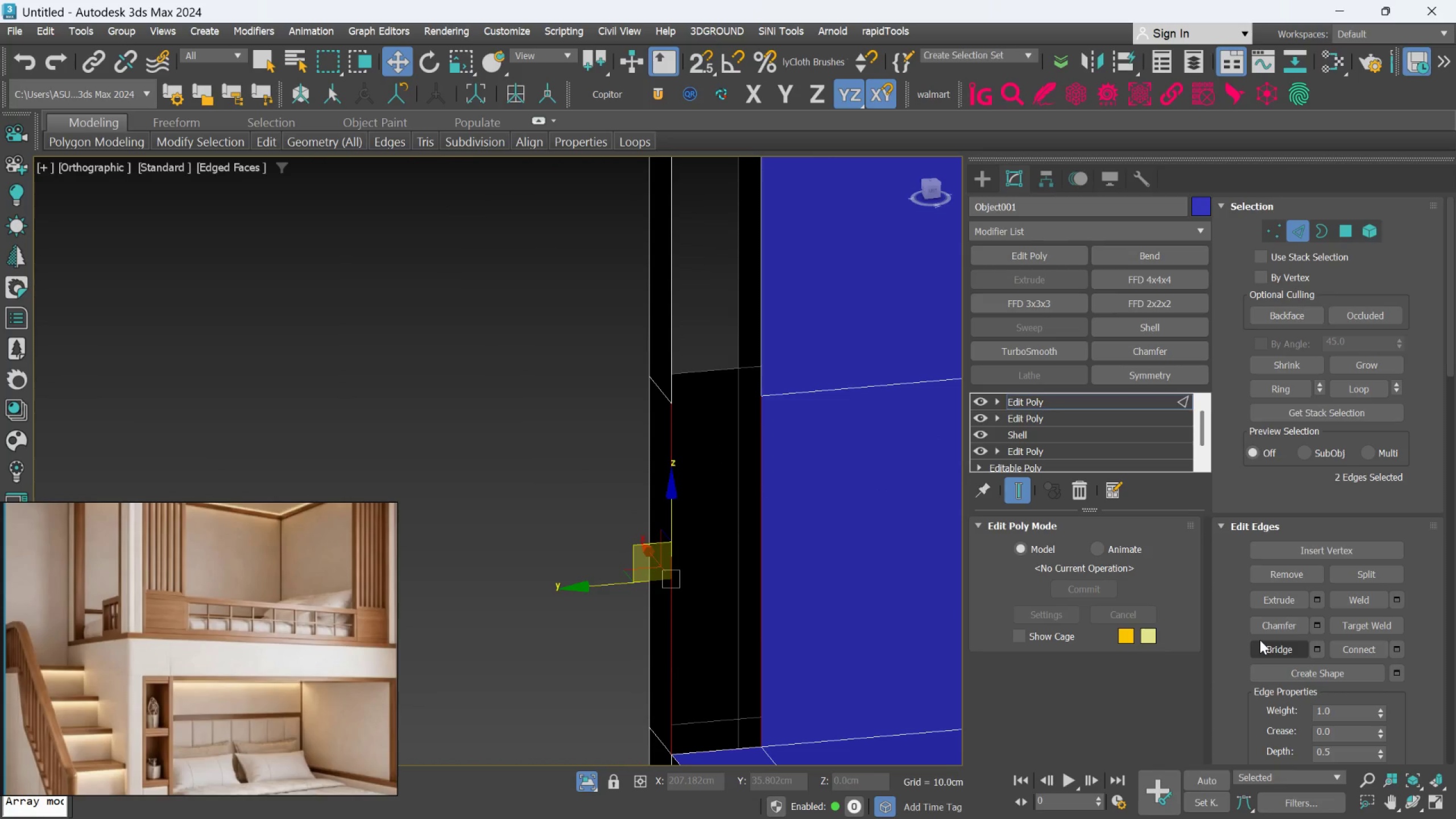 
left_click([1260, 640])
 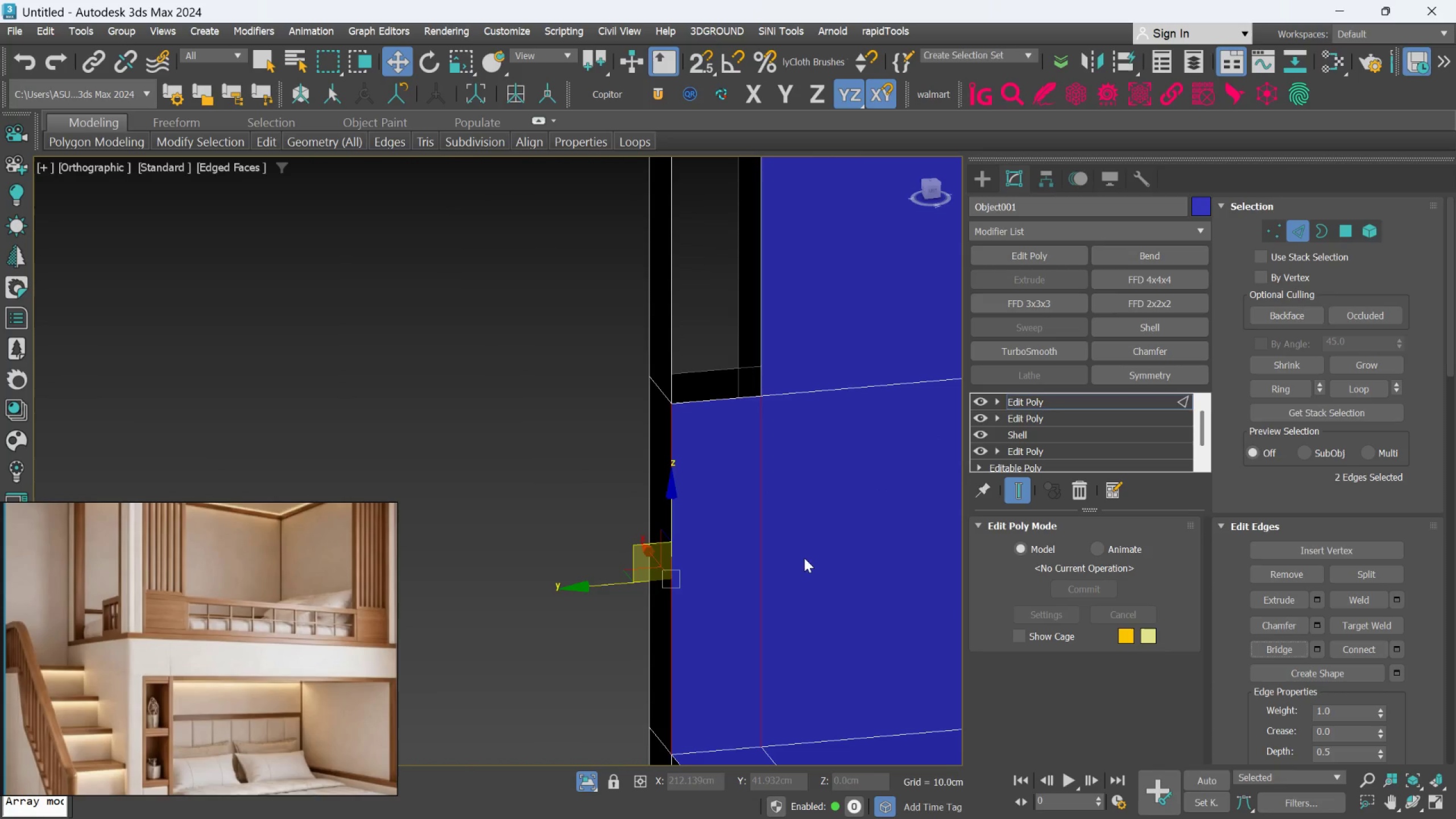 
hold_key(key=AltLeft, duration=0.48)
 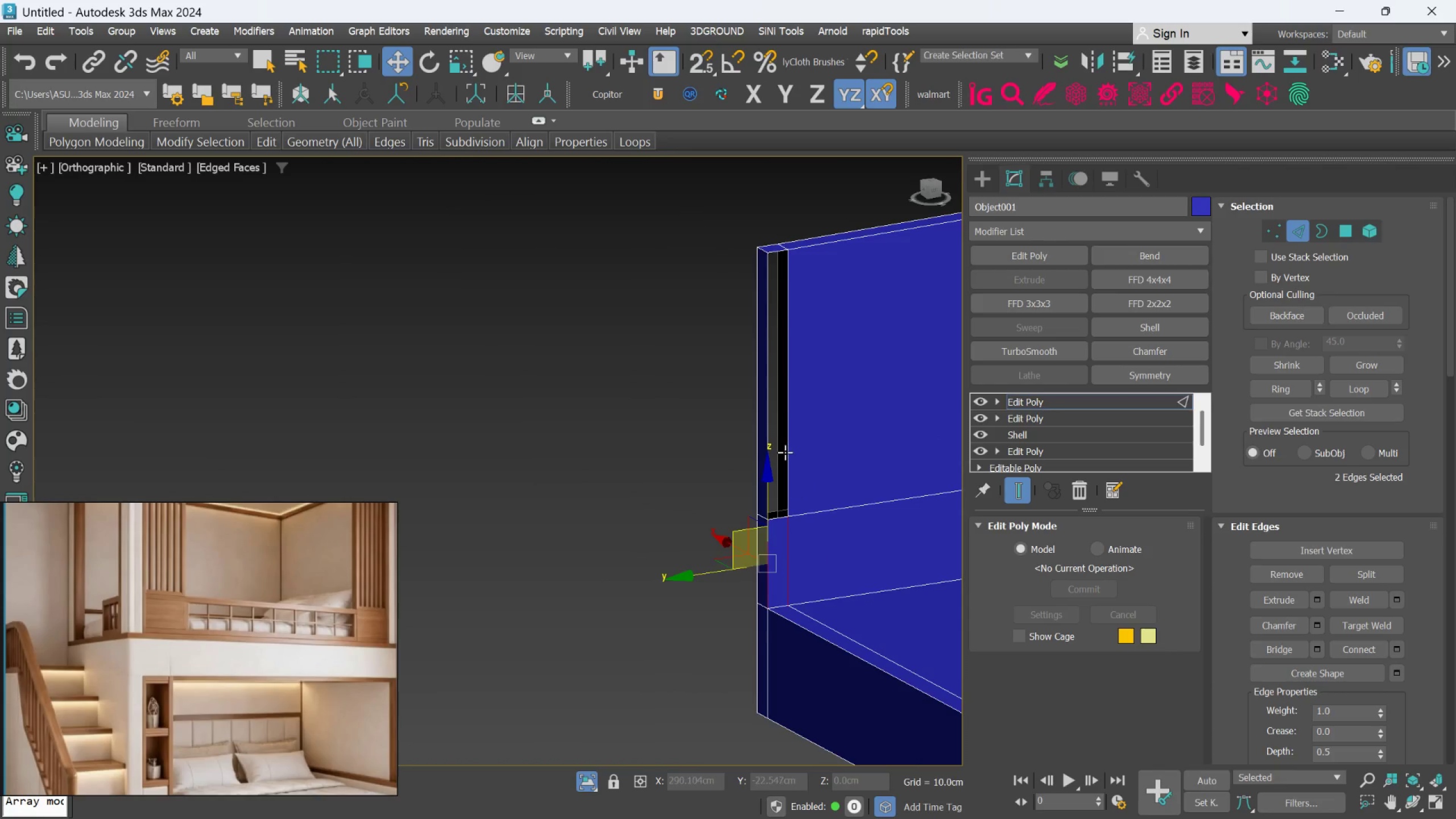 
scroll: coordinate [797, 558], scroll_direction: down, amount: 4.0
 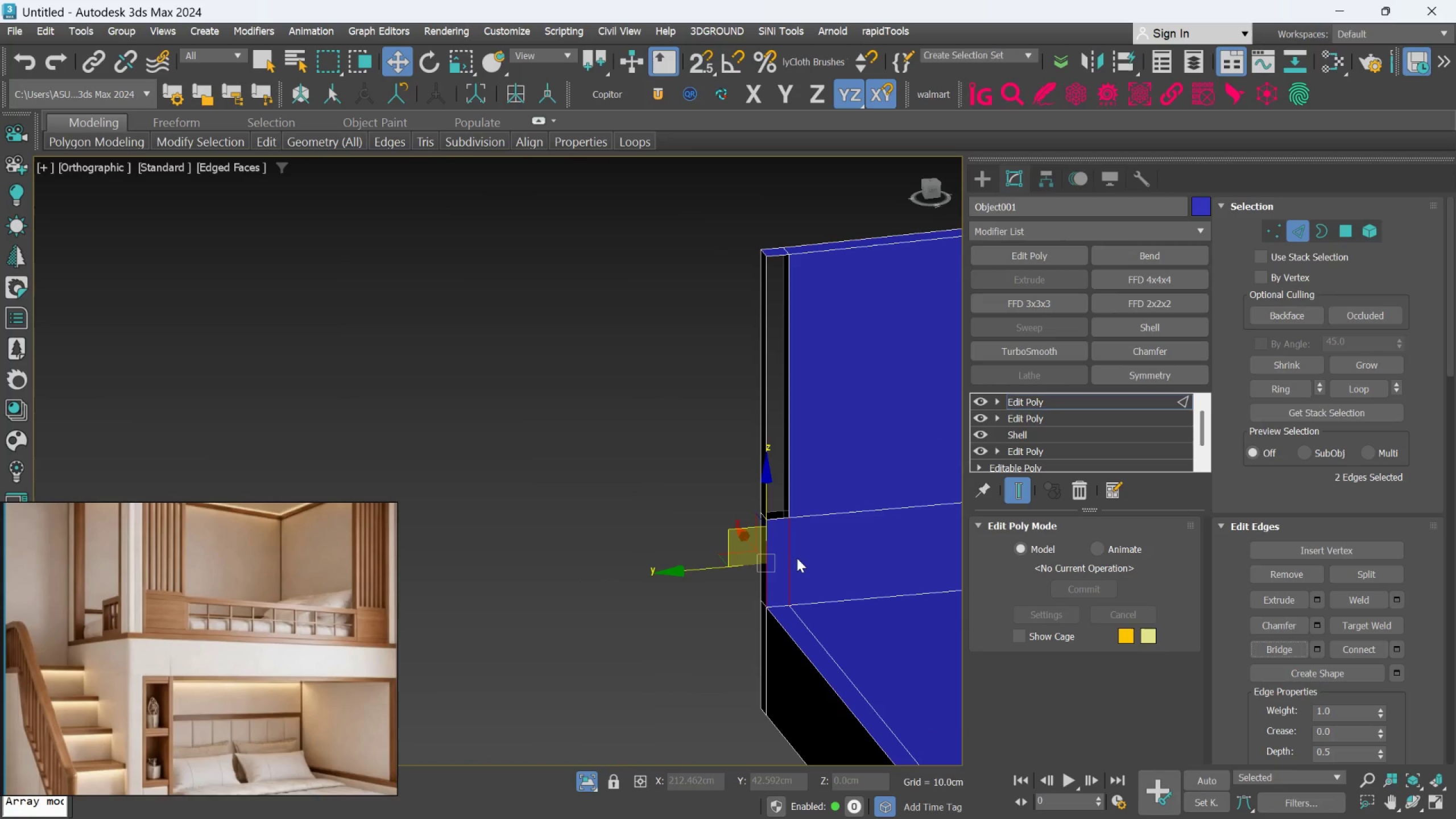 
left_click([787, 444])
 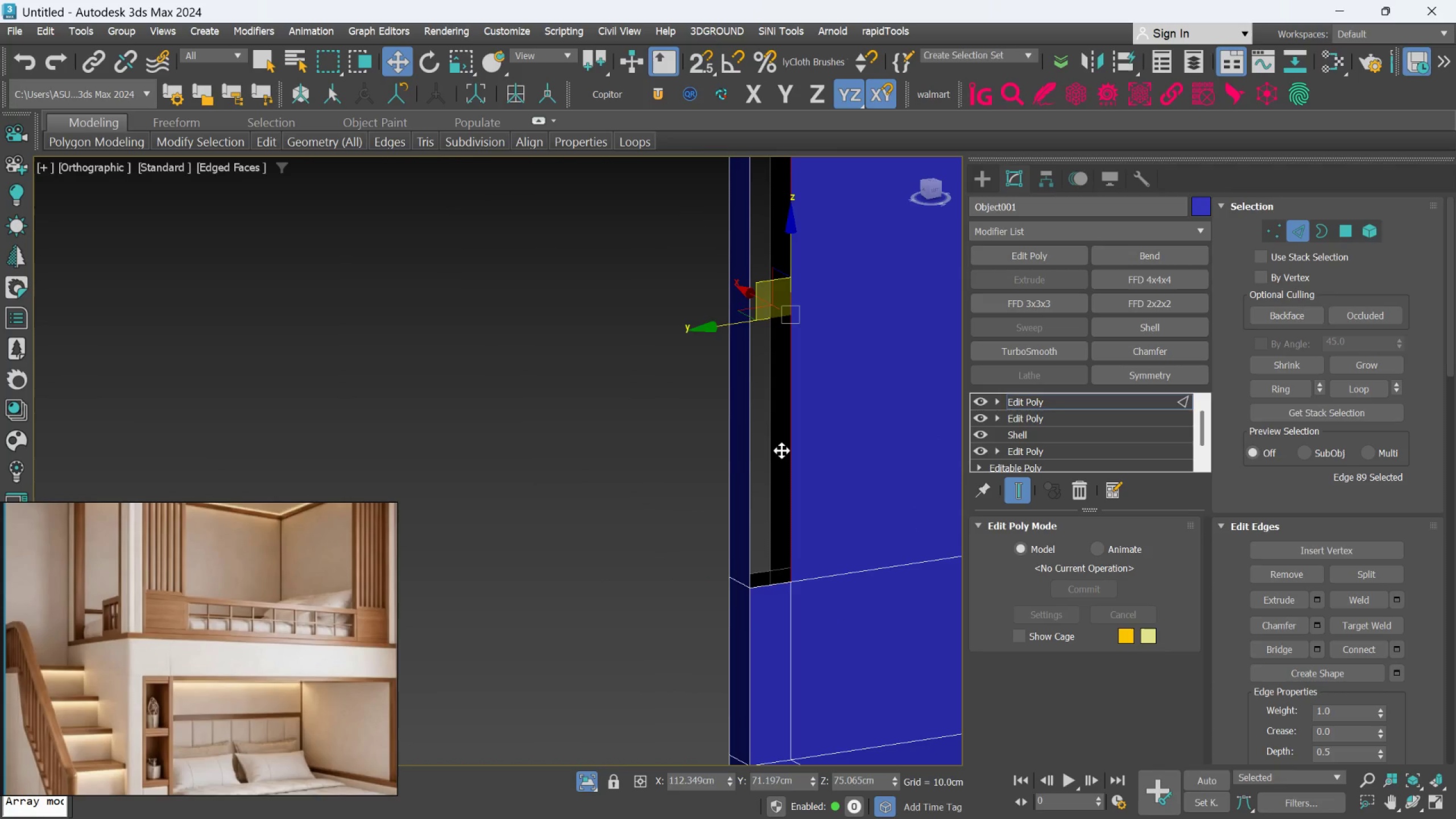 
scroll: coordinate [785, 449], scroll_direction: up, amount: 2.0
 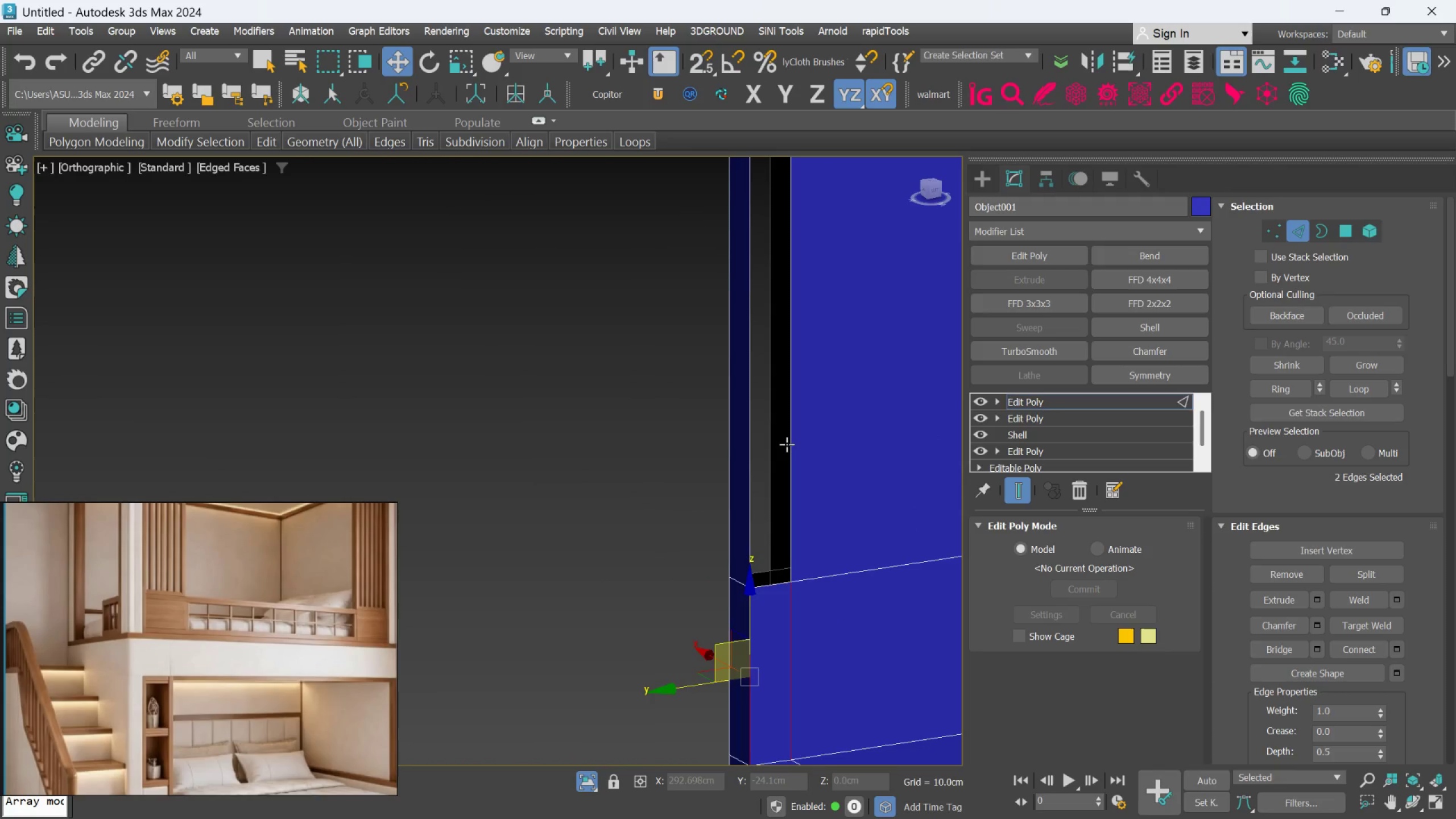 
hold_key(key=ControlLeft, duration=0.95)
left_click([747, 469])
 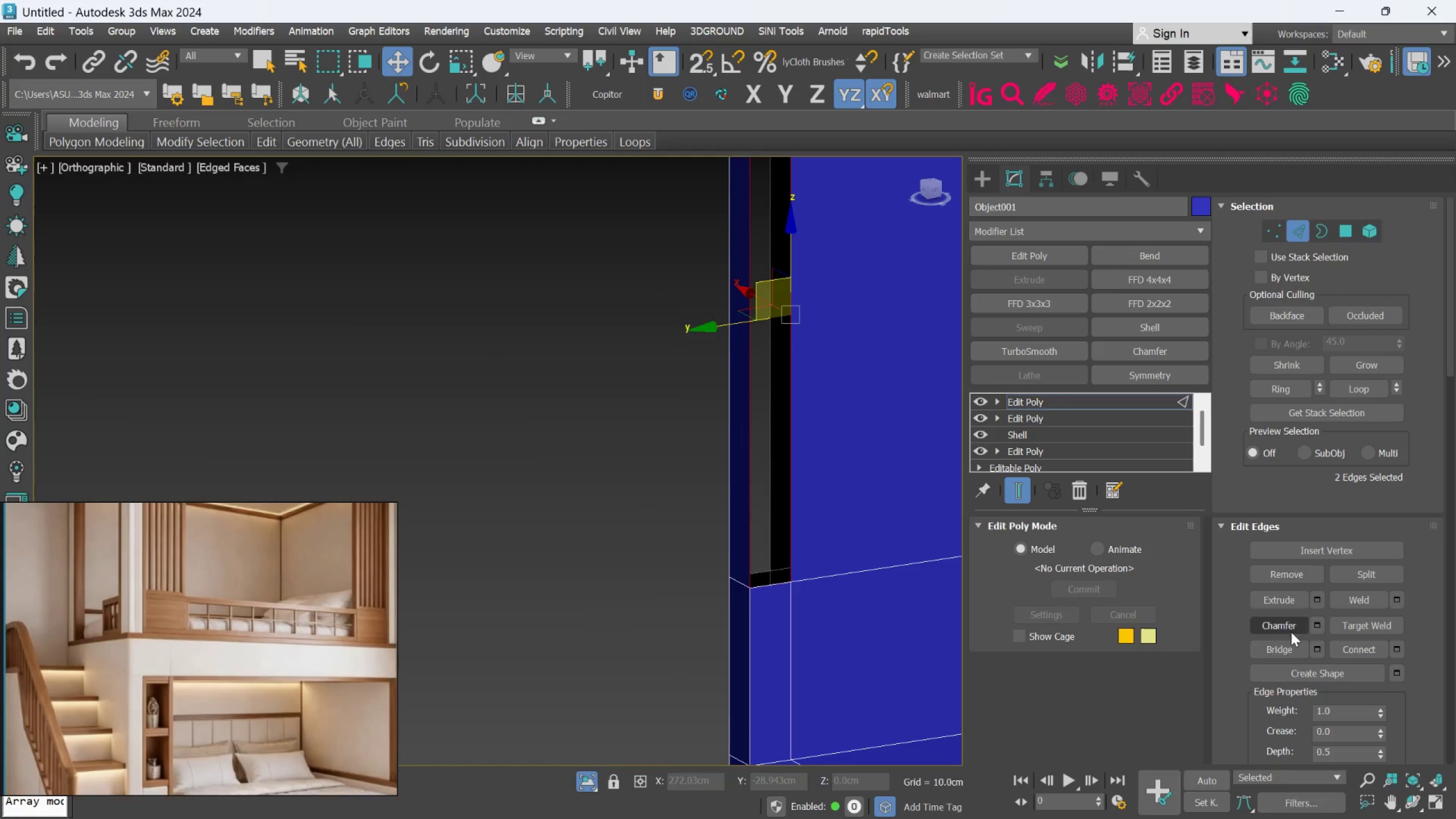 
left_click([1286, 644])
 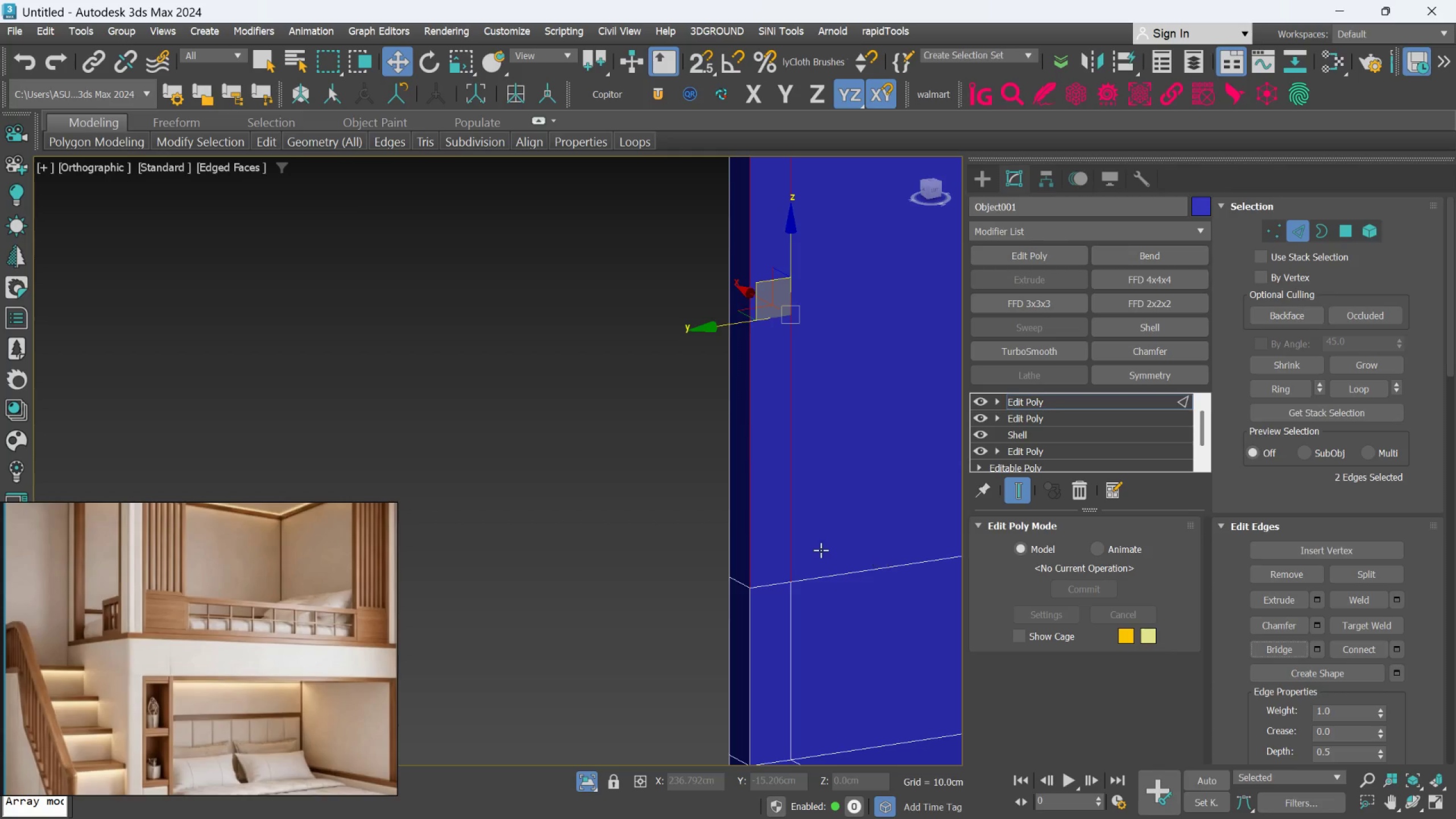 
hold_key(key=AltLeft, duration=0.63)
 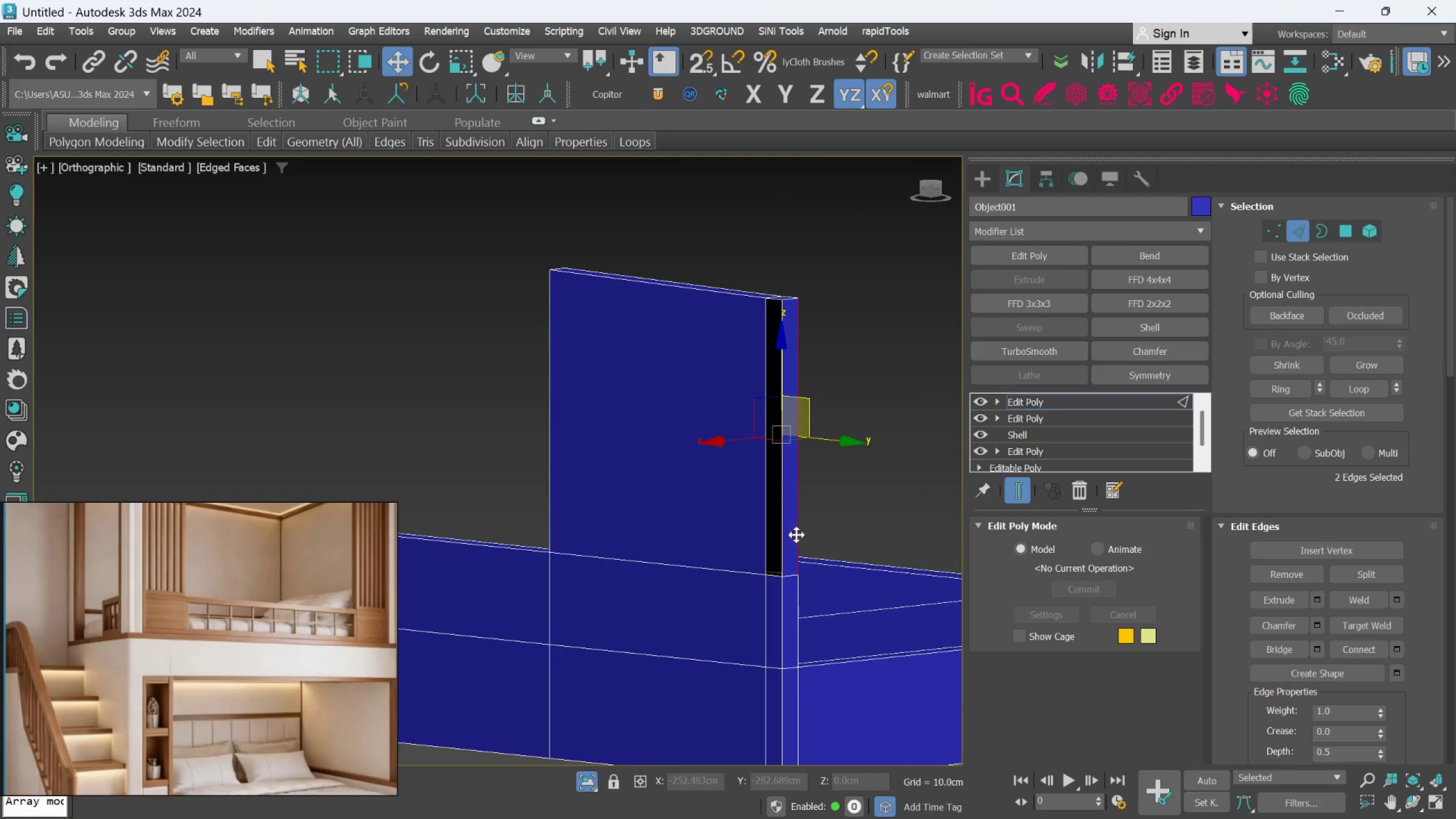 
scroll: coordinate [809, 553], scroll_direction: down, amount: 2.0
 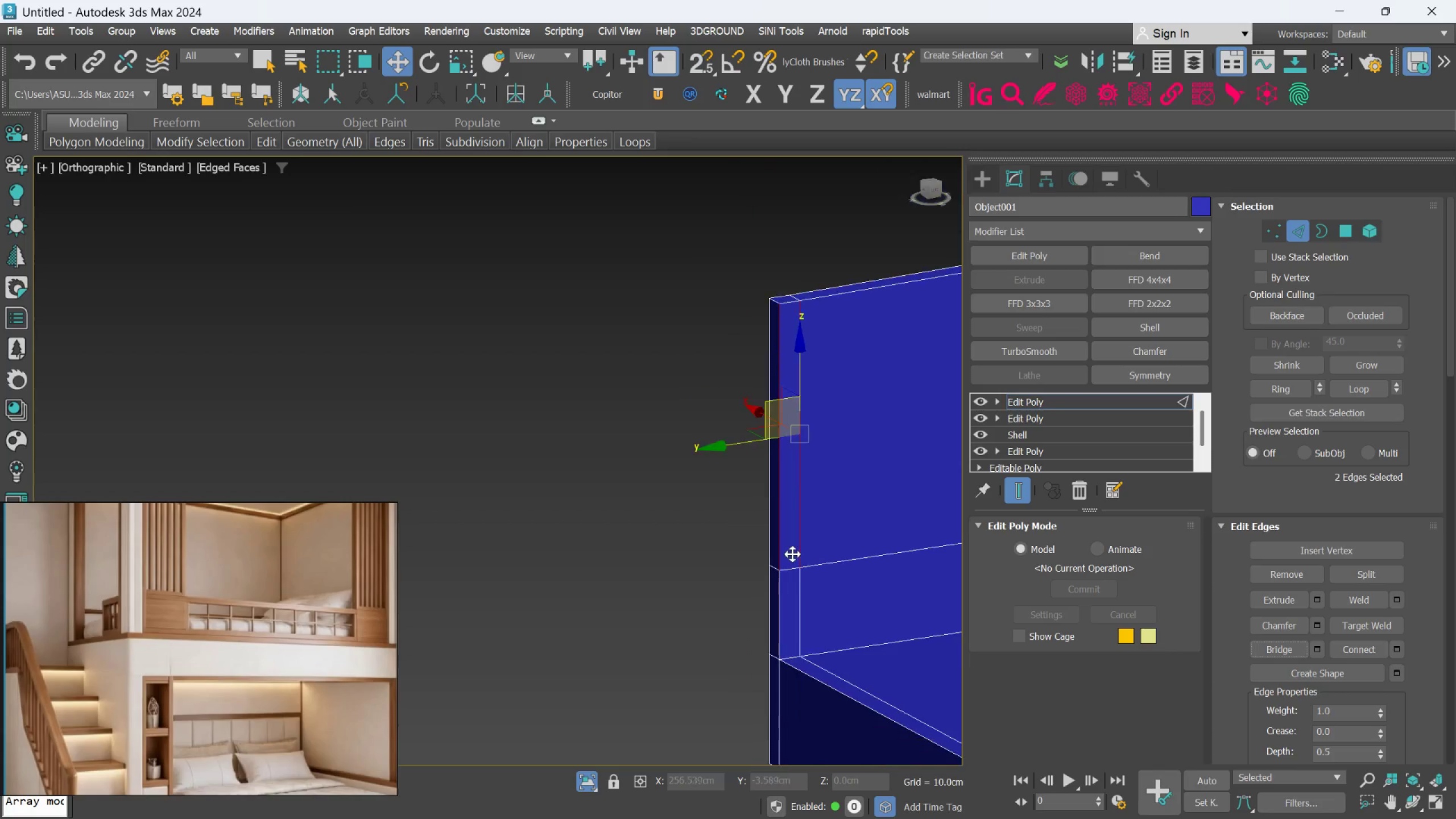 
left_click([768, 535])
 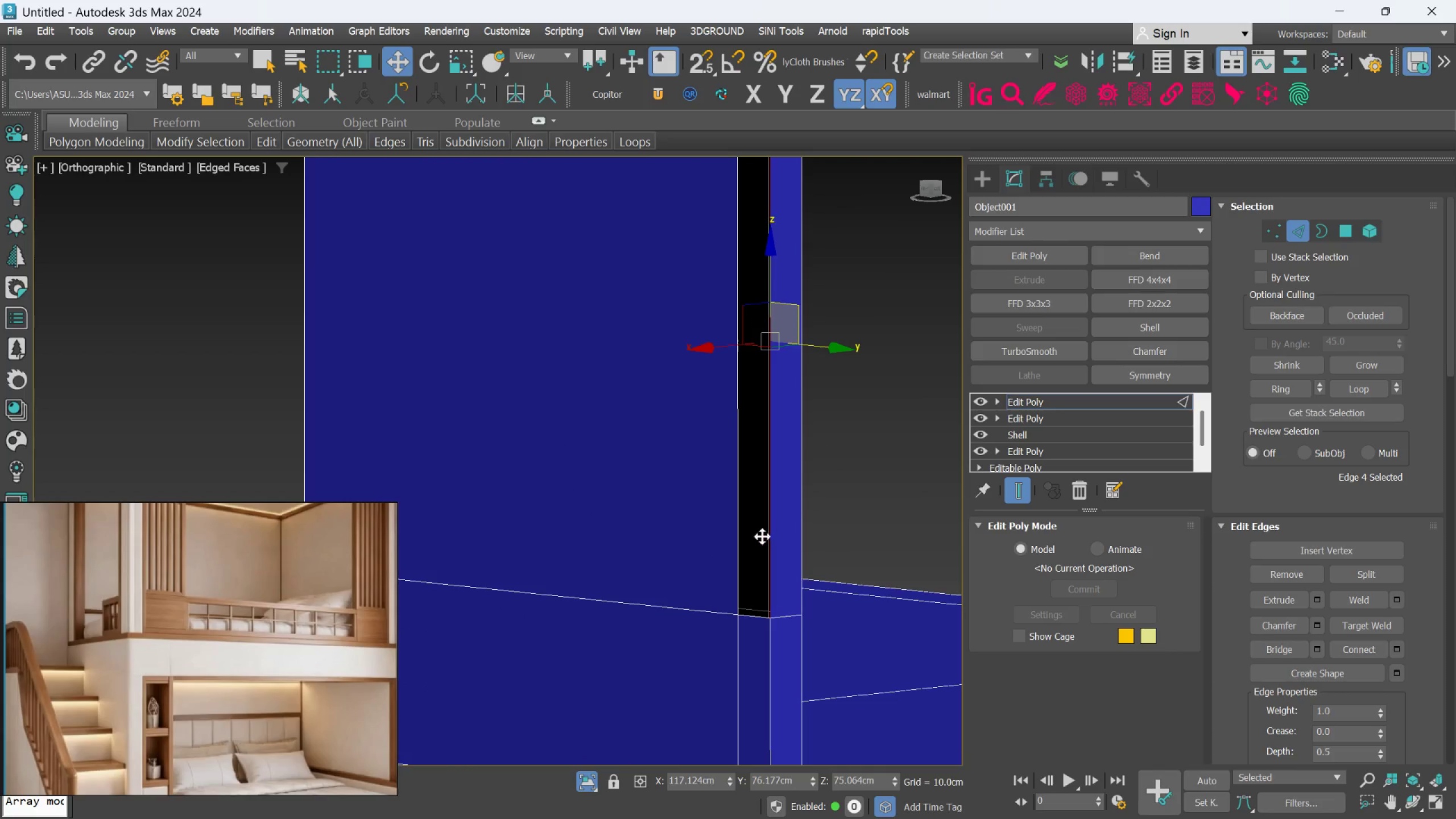 
scroll: coordinate [794, 535], scroll_direction: up, amount: 2.0
 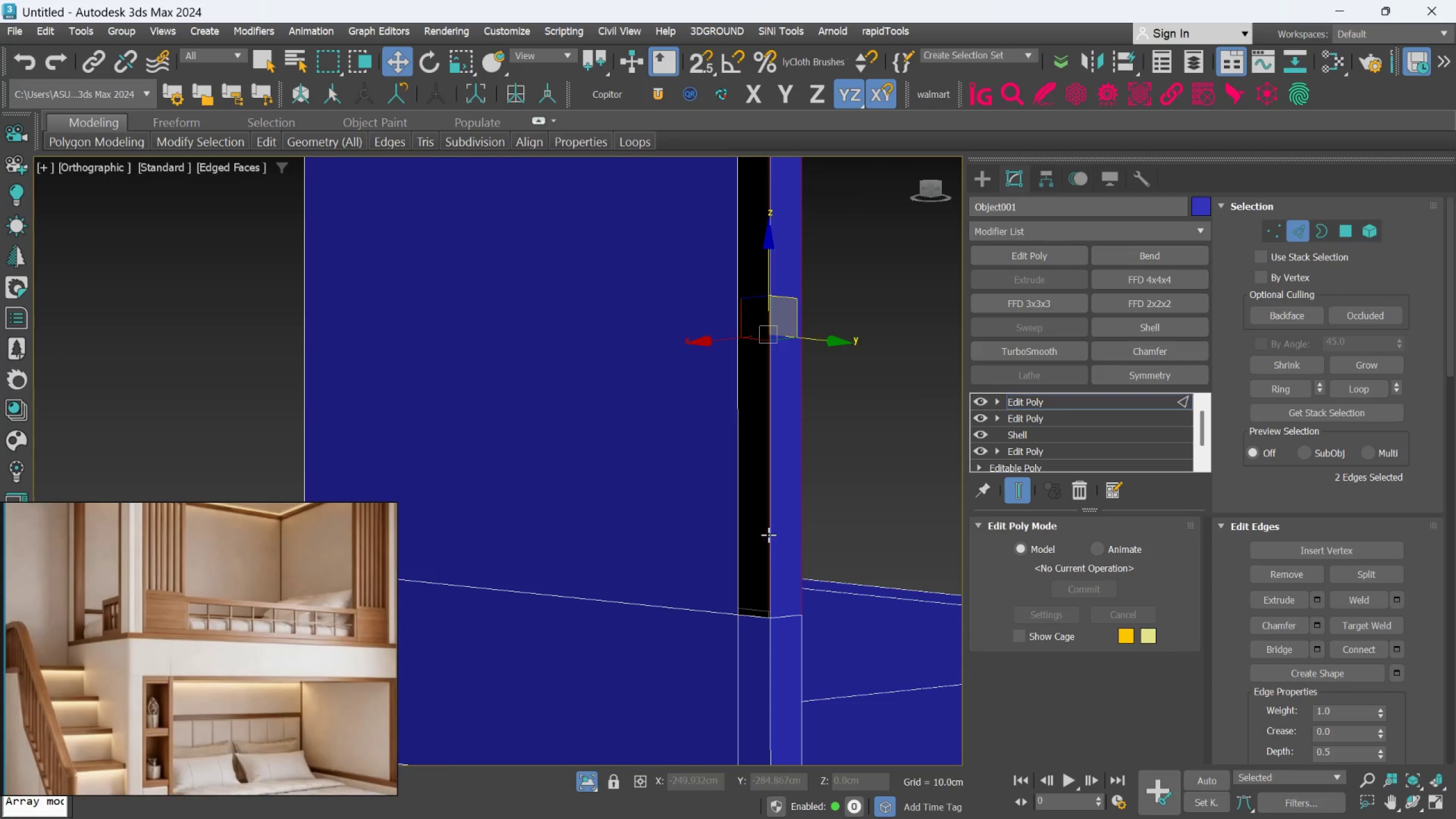 
hold_key(key=ControlLeft, duration=0.96)
left_click([740, 533])
 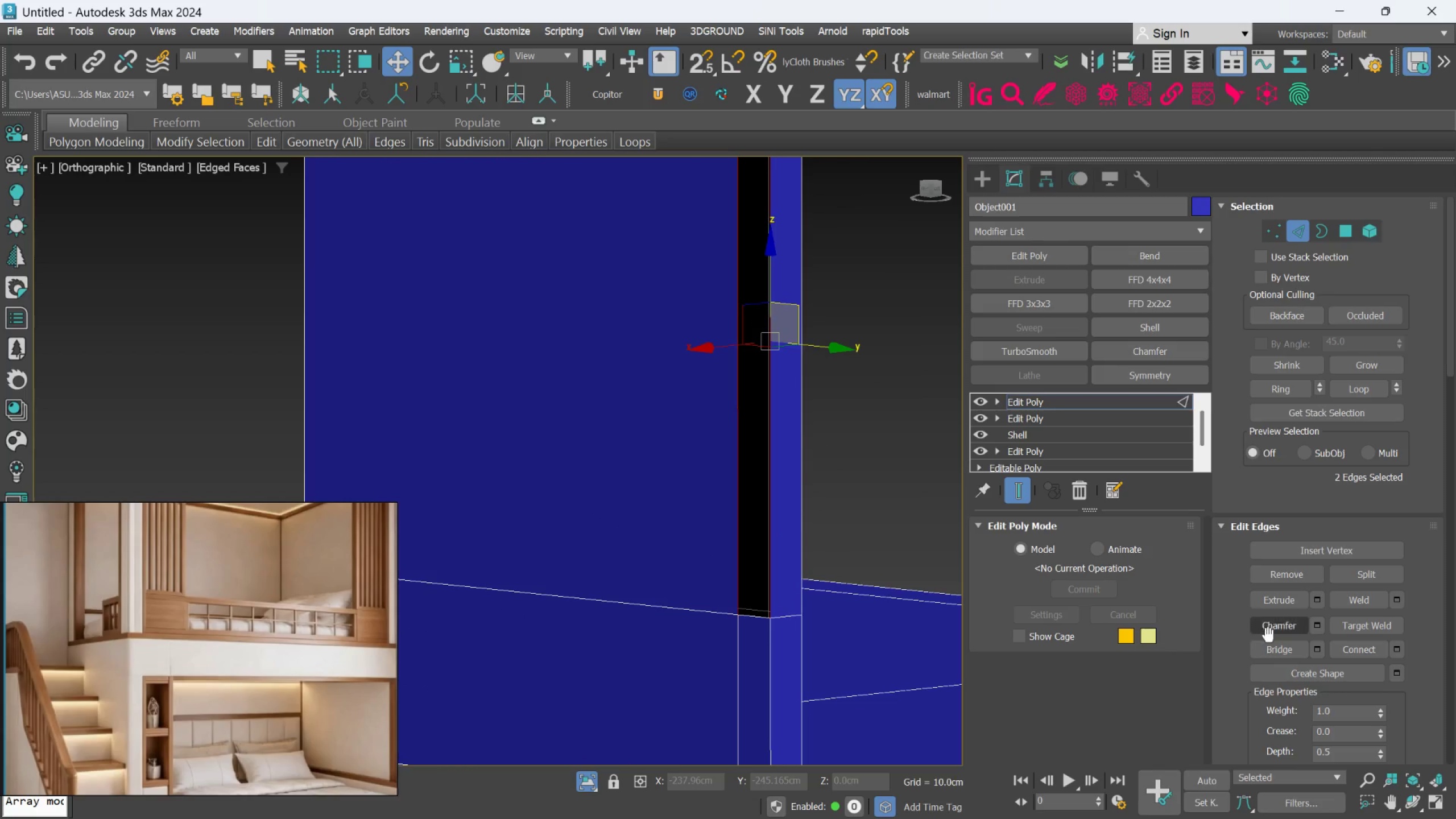 
left_click([1275, 648])
 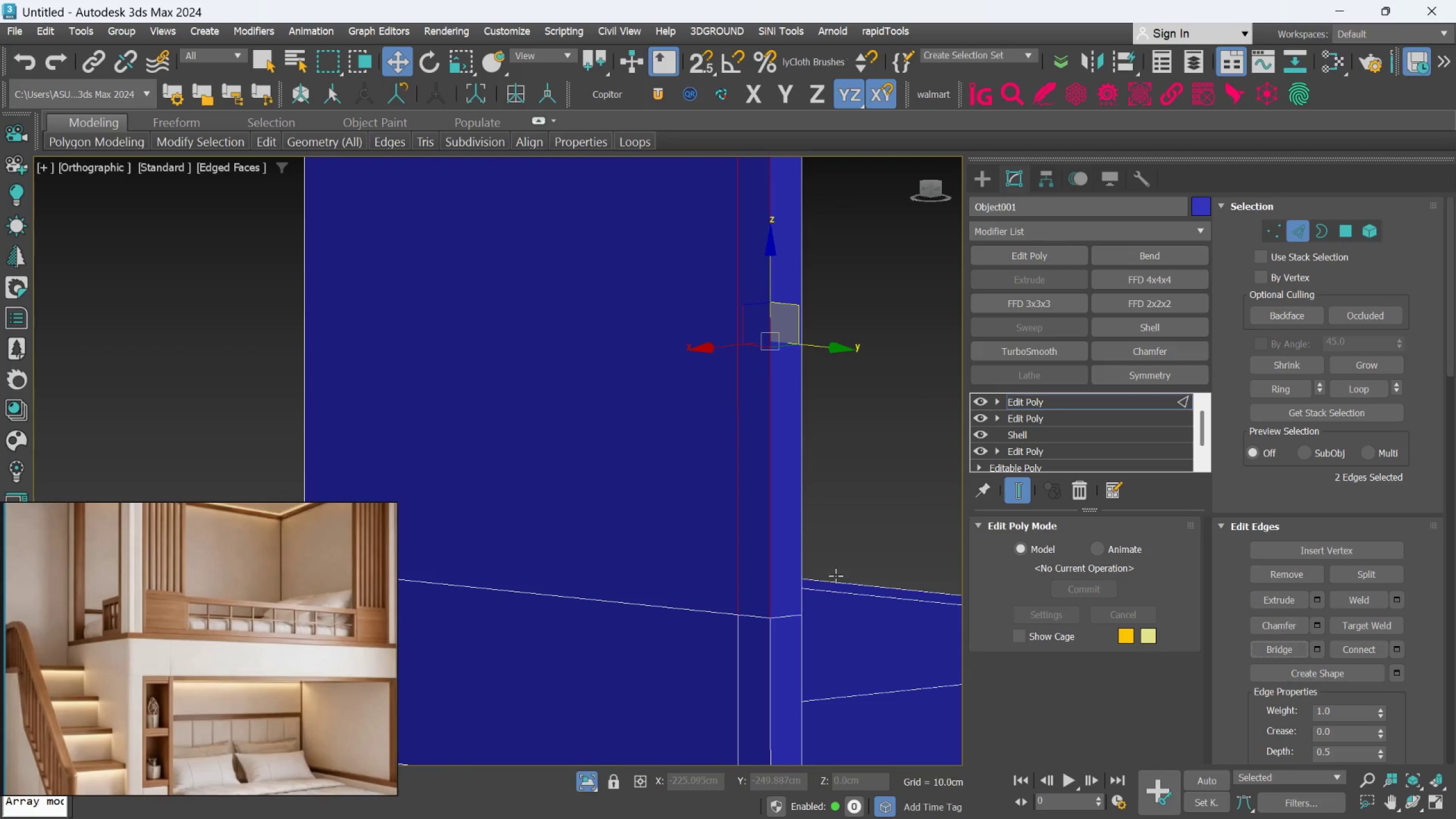 
hold_key(key=AltLeft, duration=0.61)
 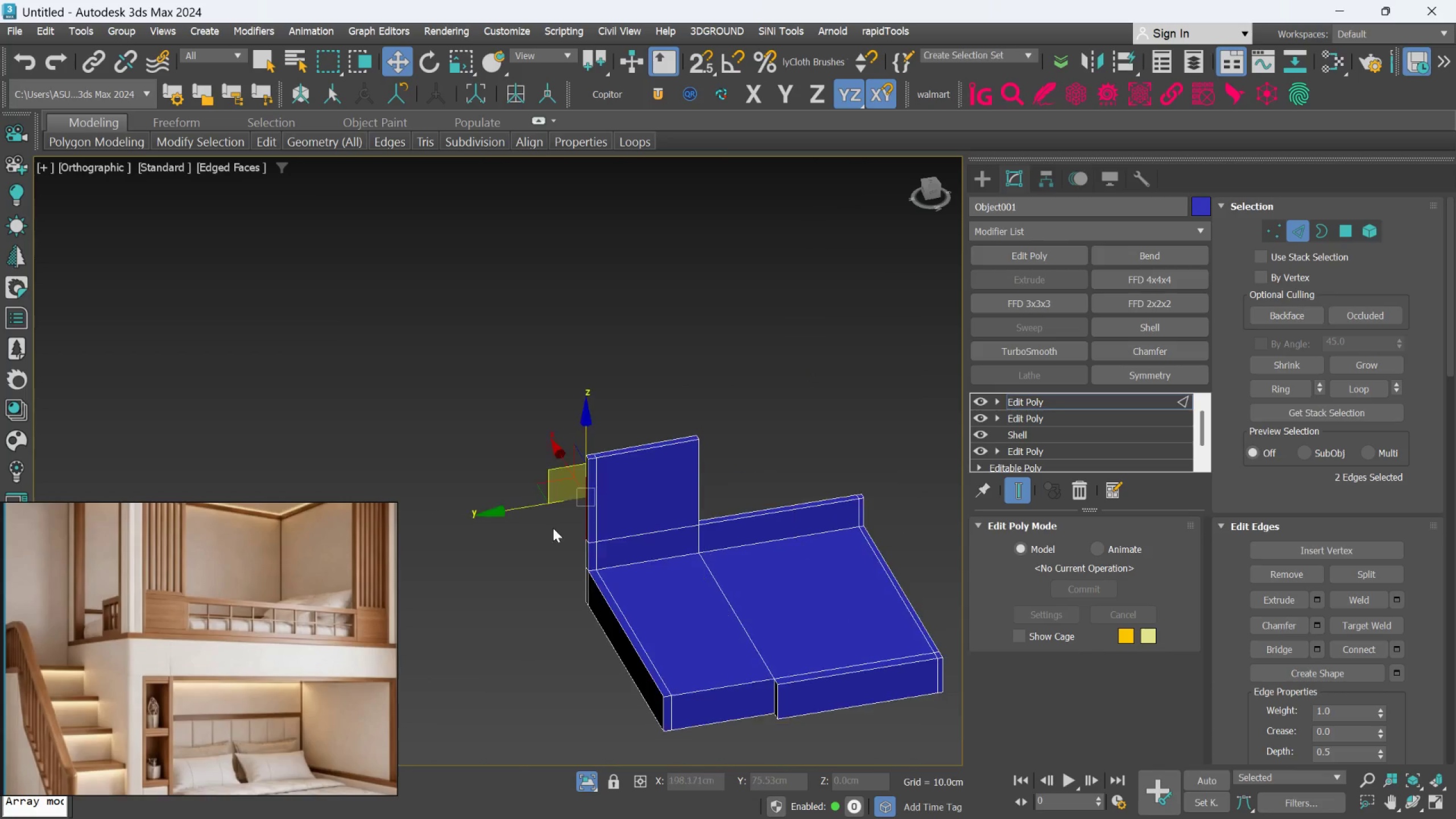 
scroll: coordinate [832, 576], scroll_direction: down, amount: 6.0
 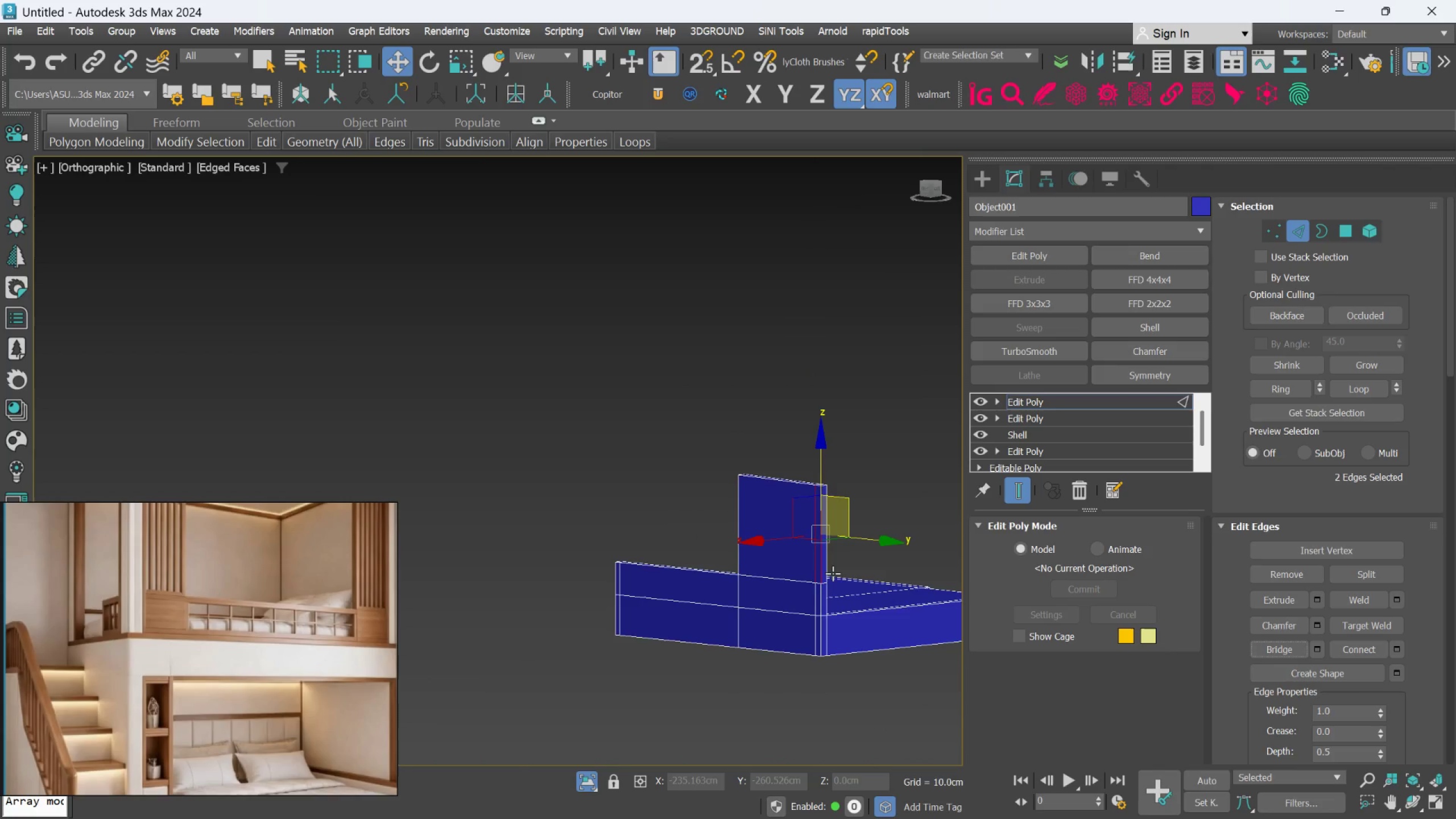 
hold_key(key=AltLeft, duration=0.41)
 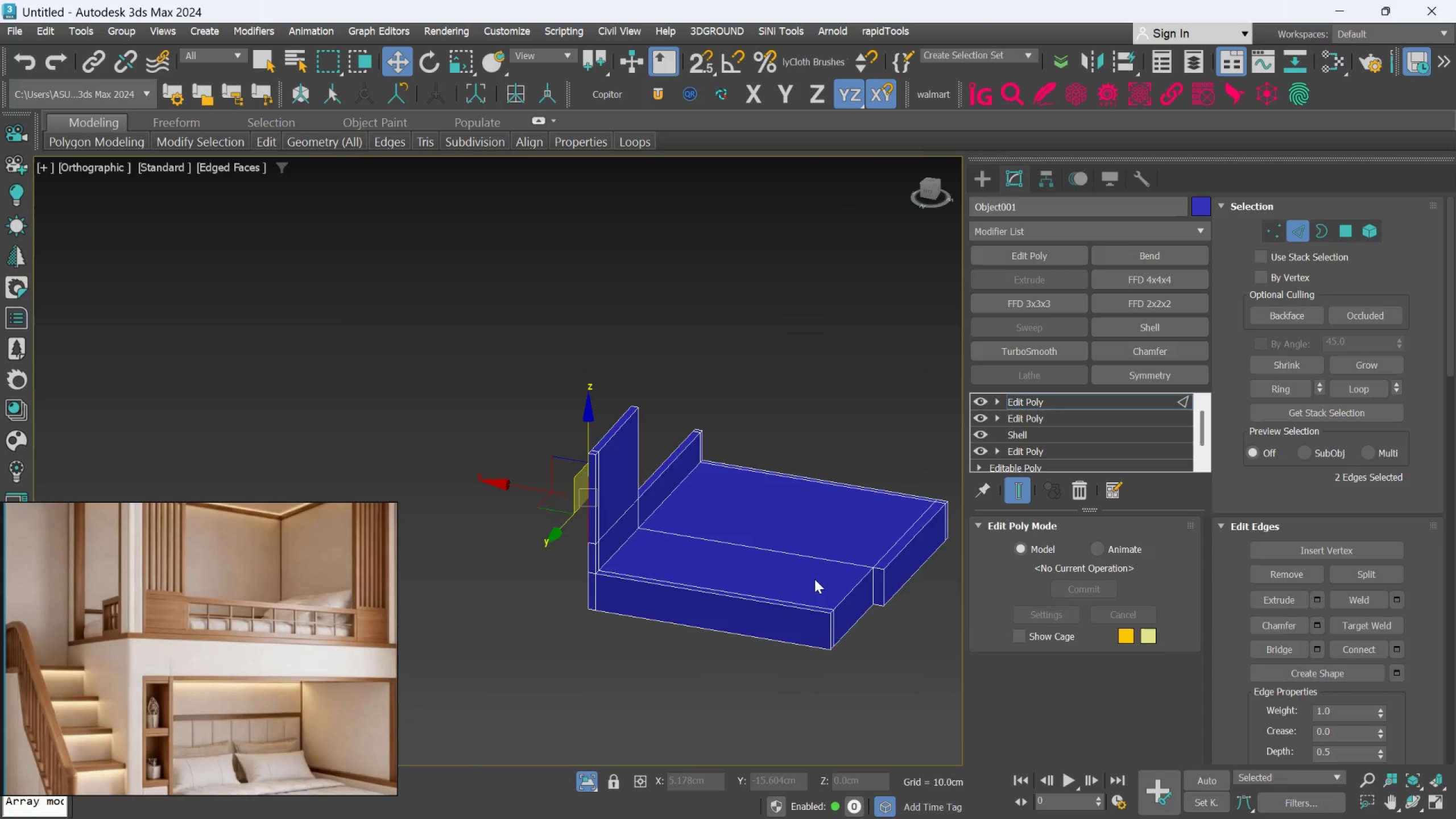 
key(Alt+AltLeft)
 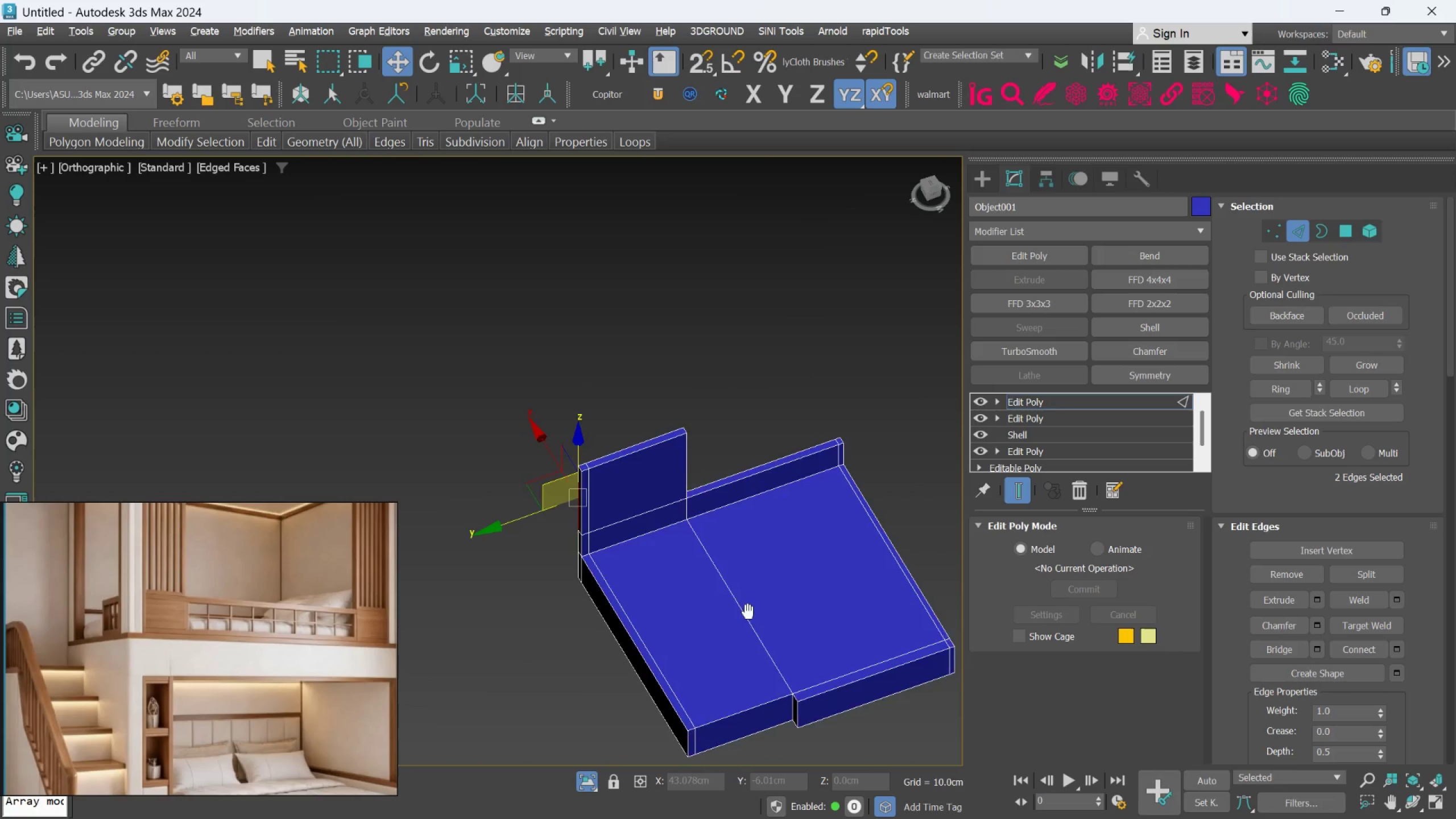 
key(Alt+AltLeft)
 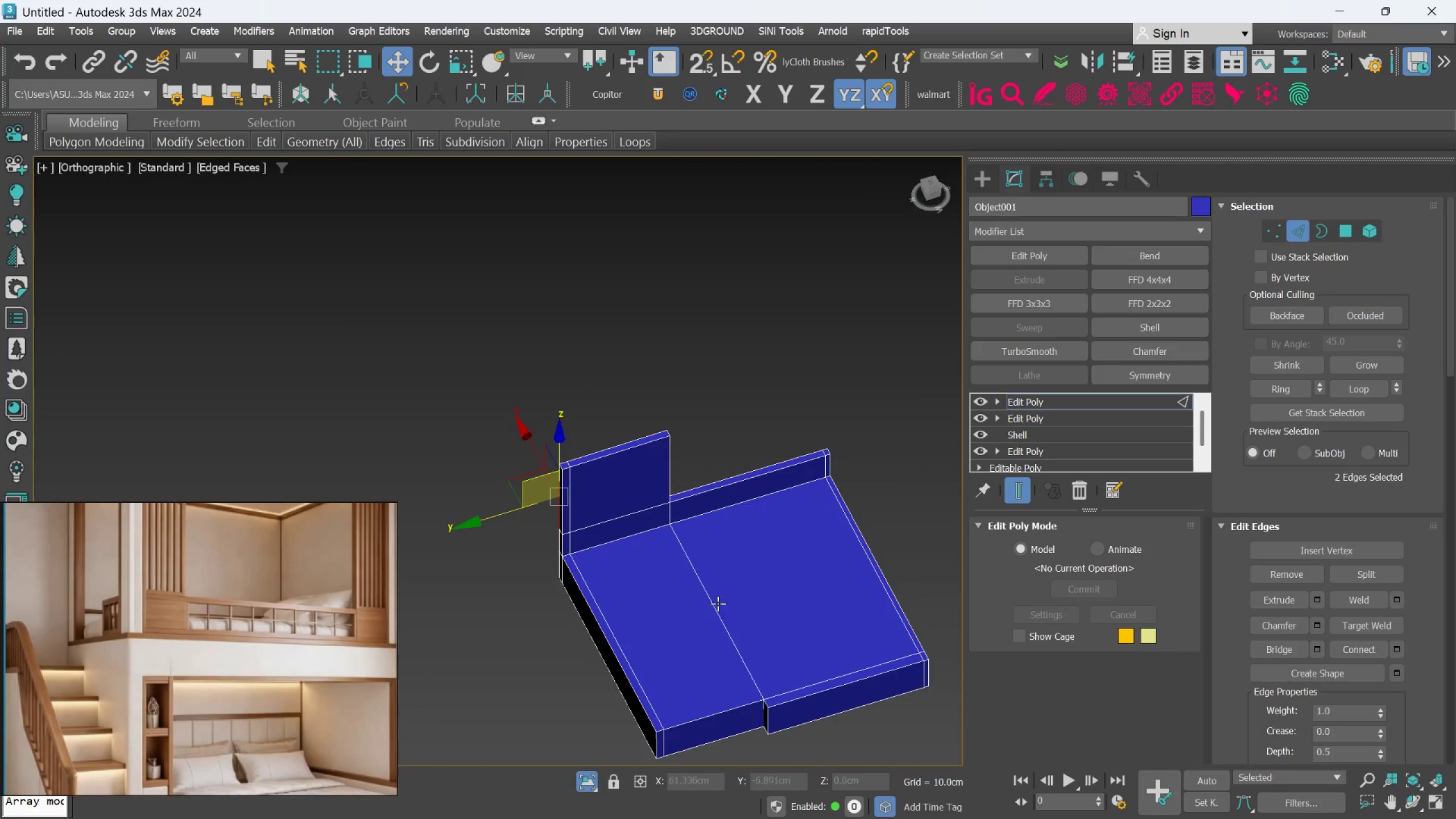 
key(Alt+AltLeft)
 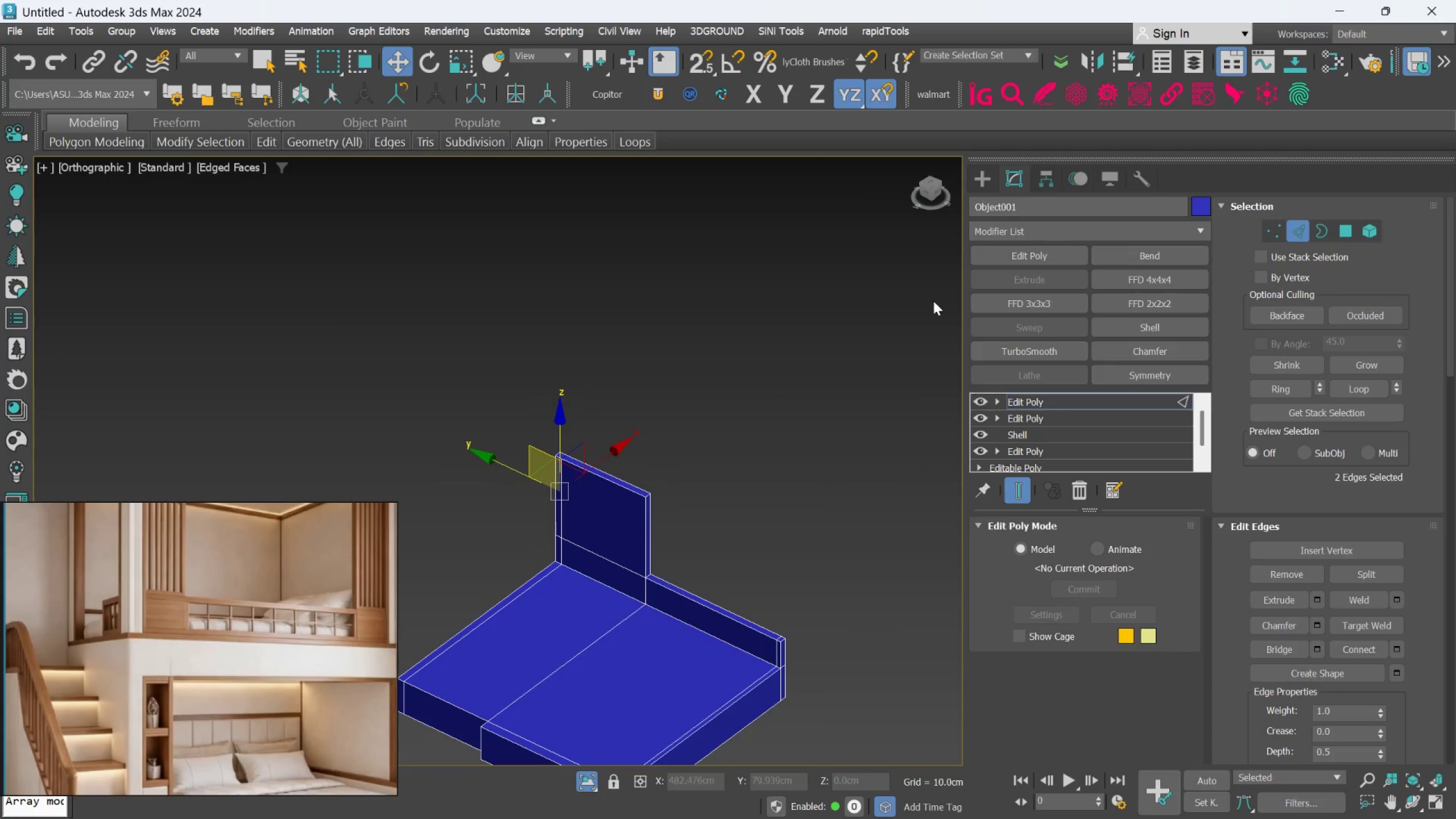 
left_click([763, 419])
 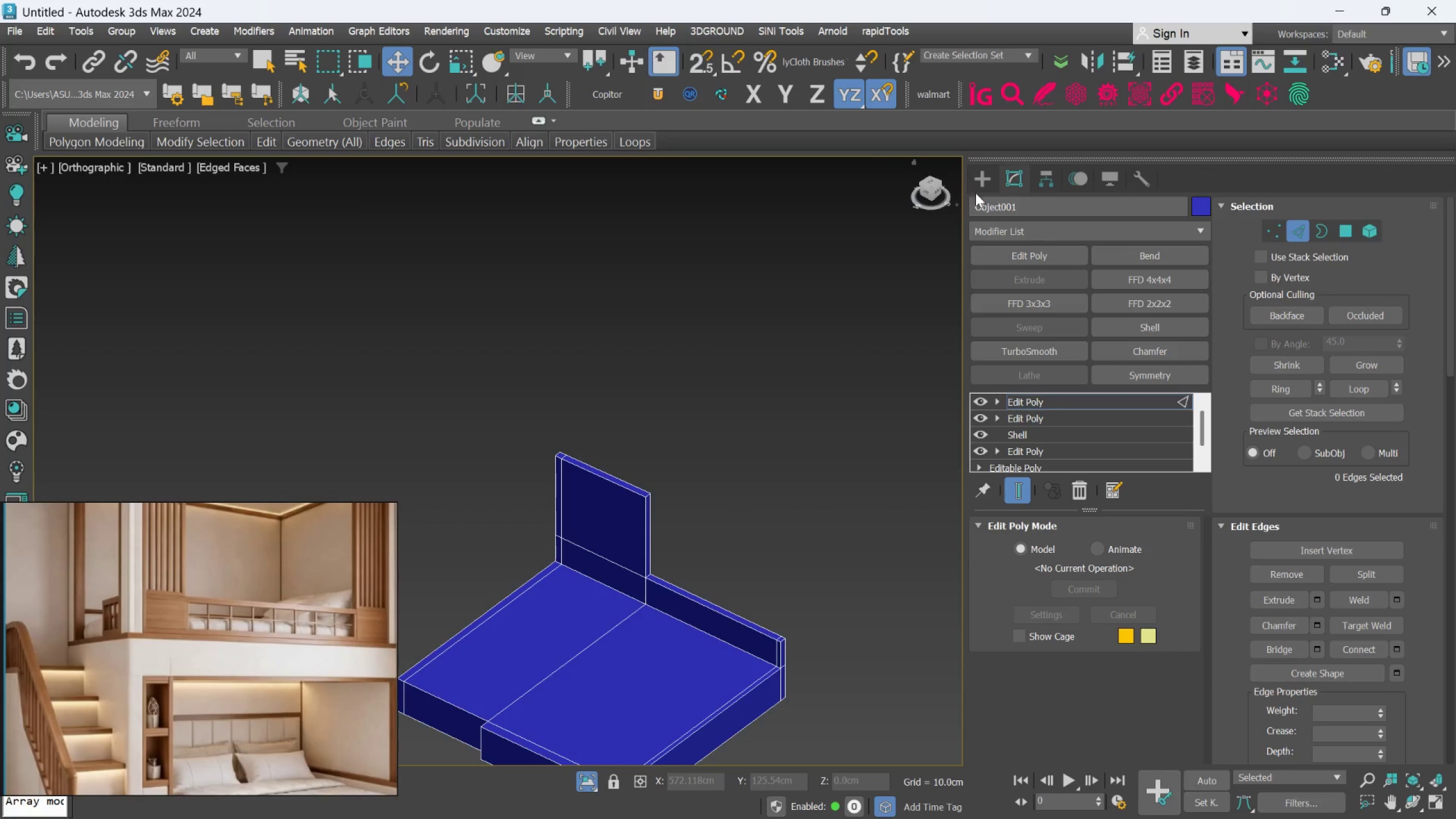 
left_click([979, 180])
 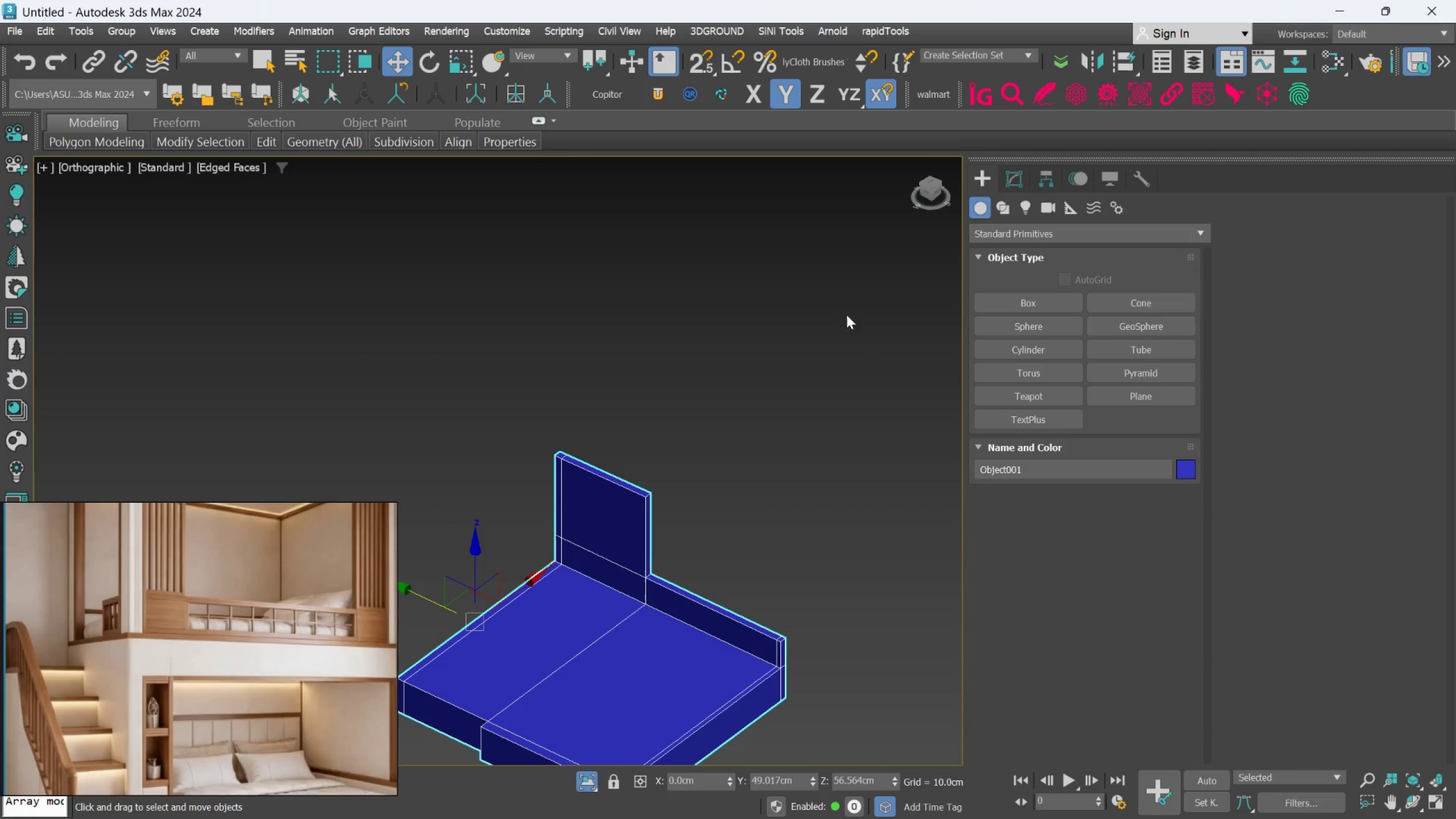 
scroll: coordinate [817, 396], scroll_direction: down, amount: 4.0
 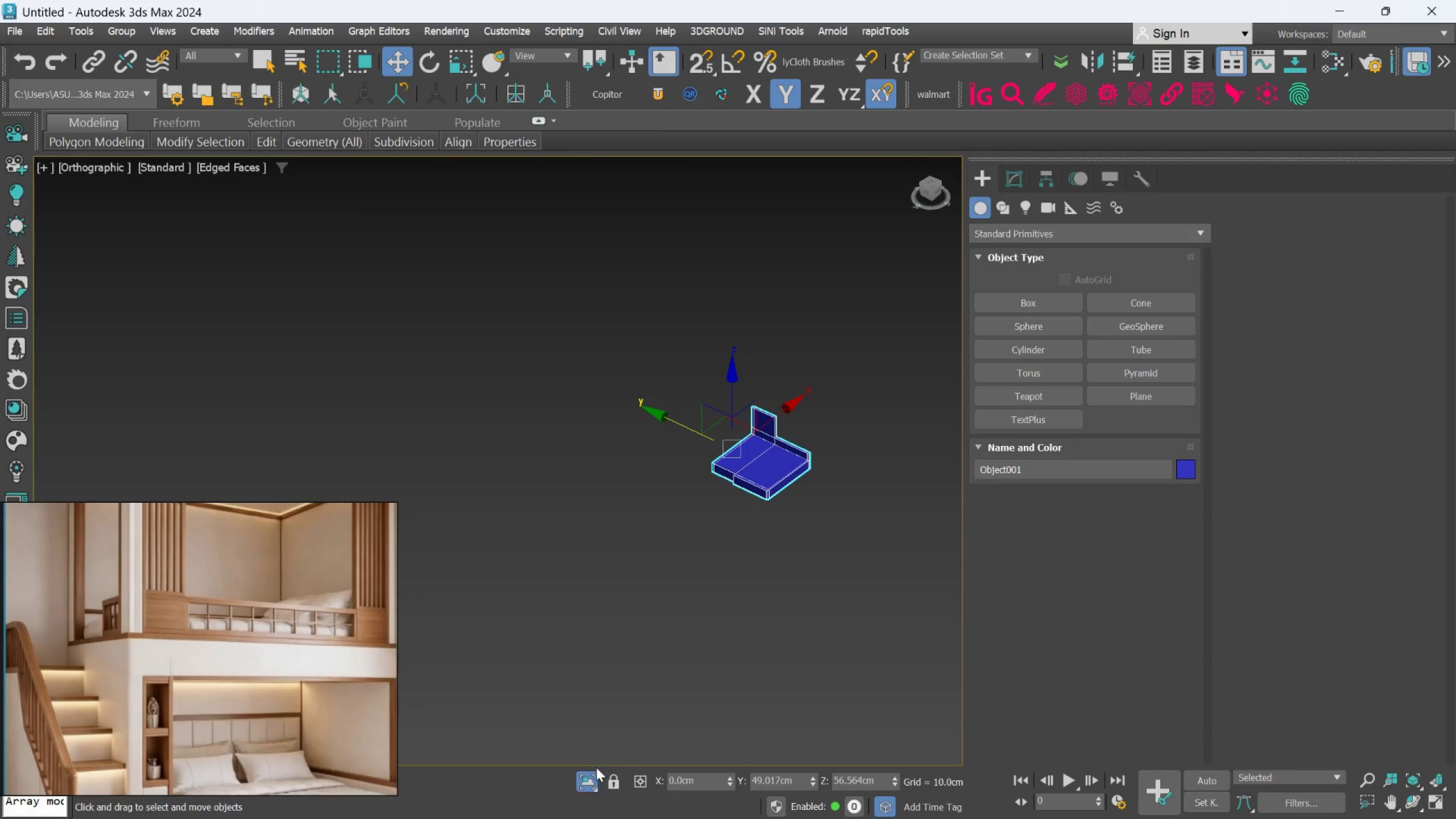 
left_click([582, 779])
 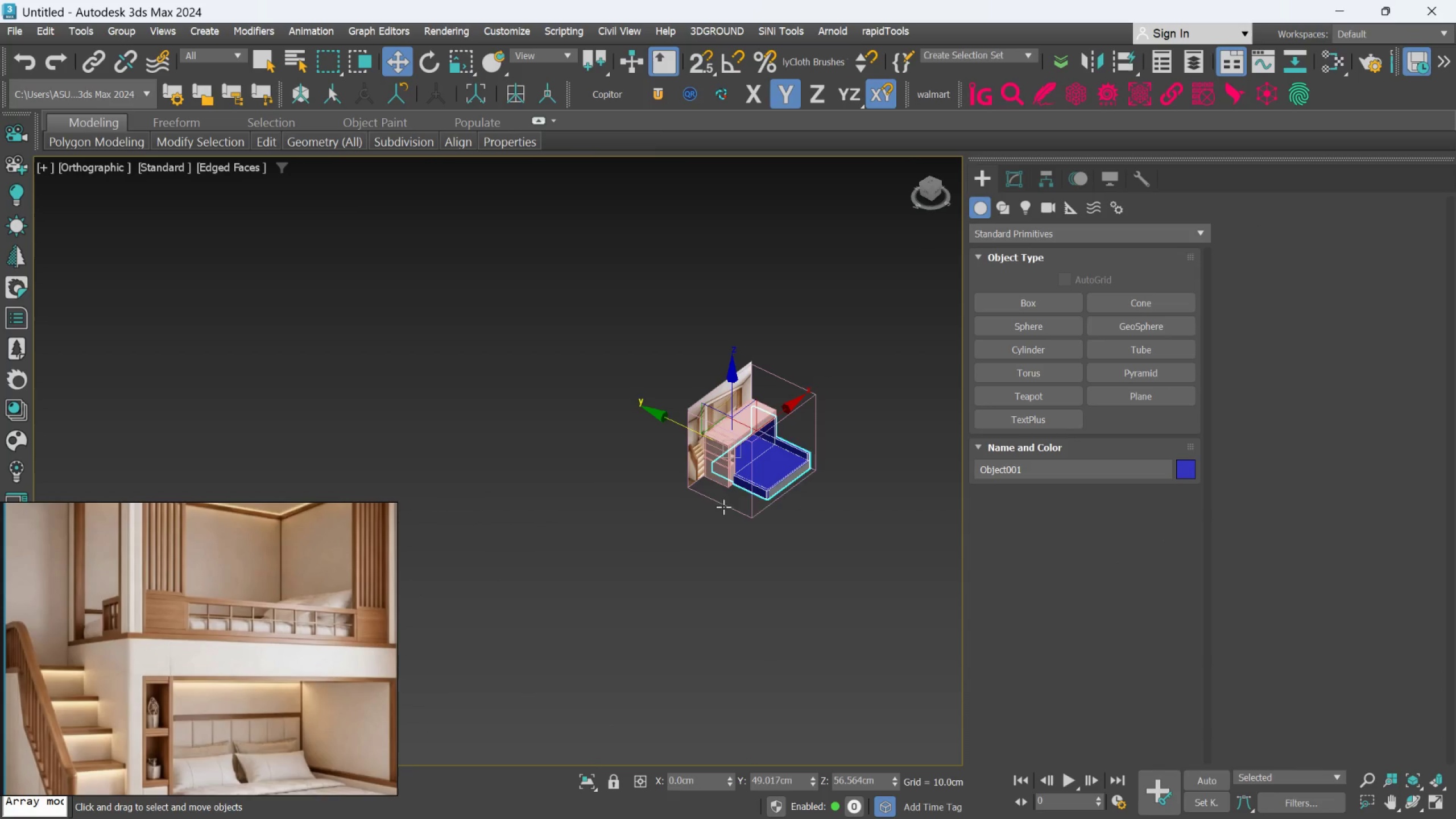 
hold_key(key=AltLeft, duration=0.51)
 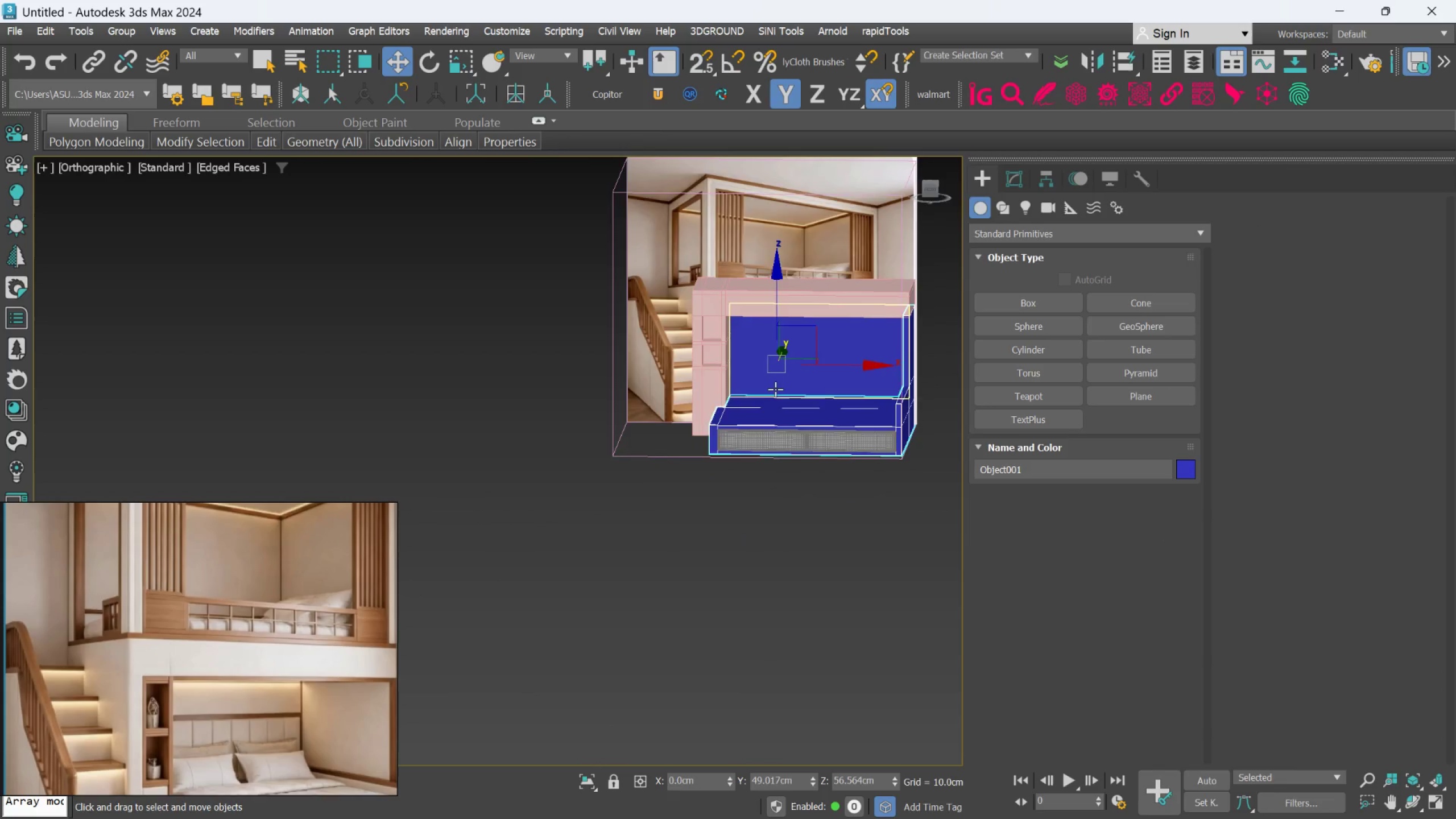 
scroll: coordinate [787, 366], scroll_direction: up, amount: 5.0
 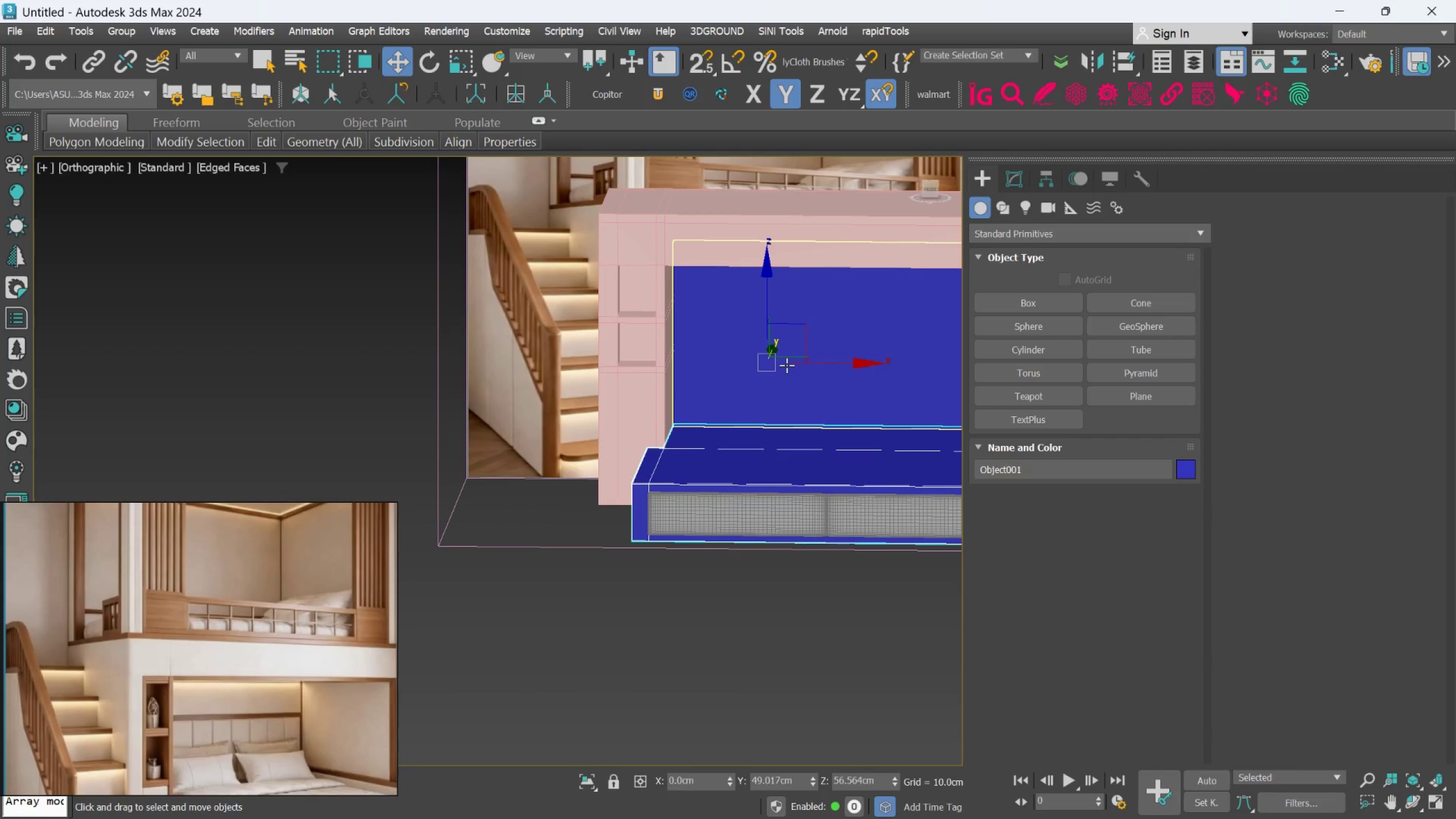 
left_click([787, 365])
 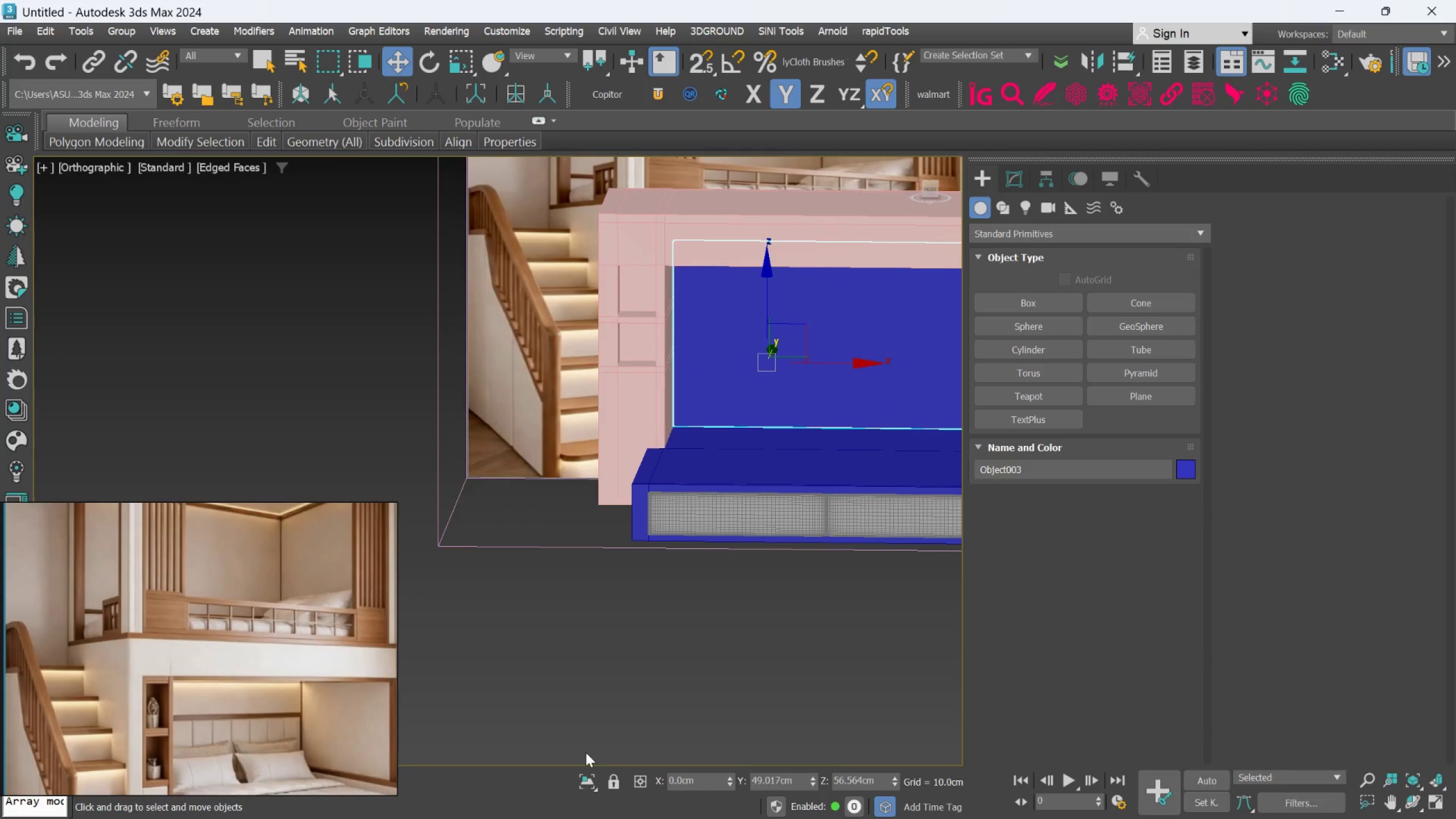 
left_click([581, 780])
 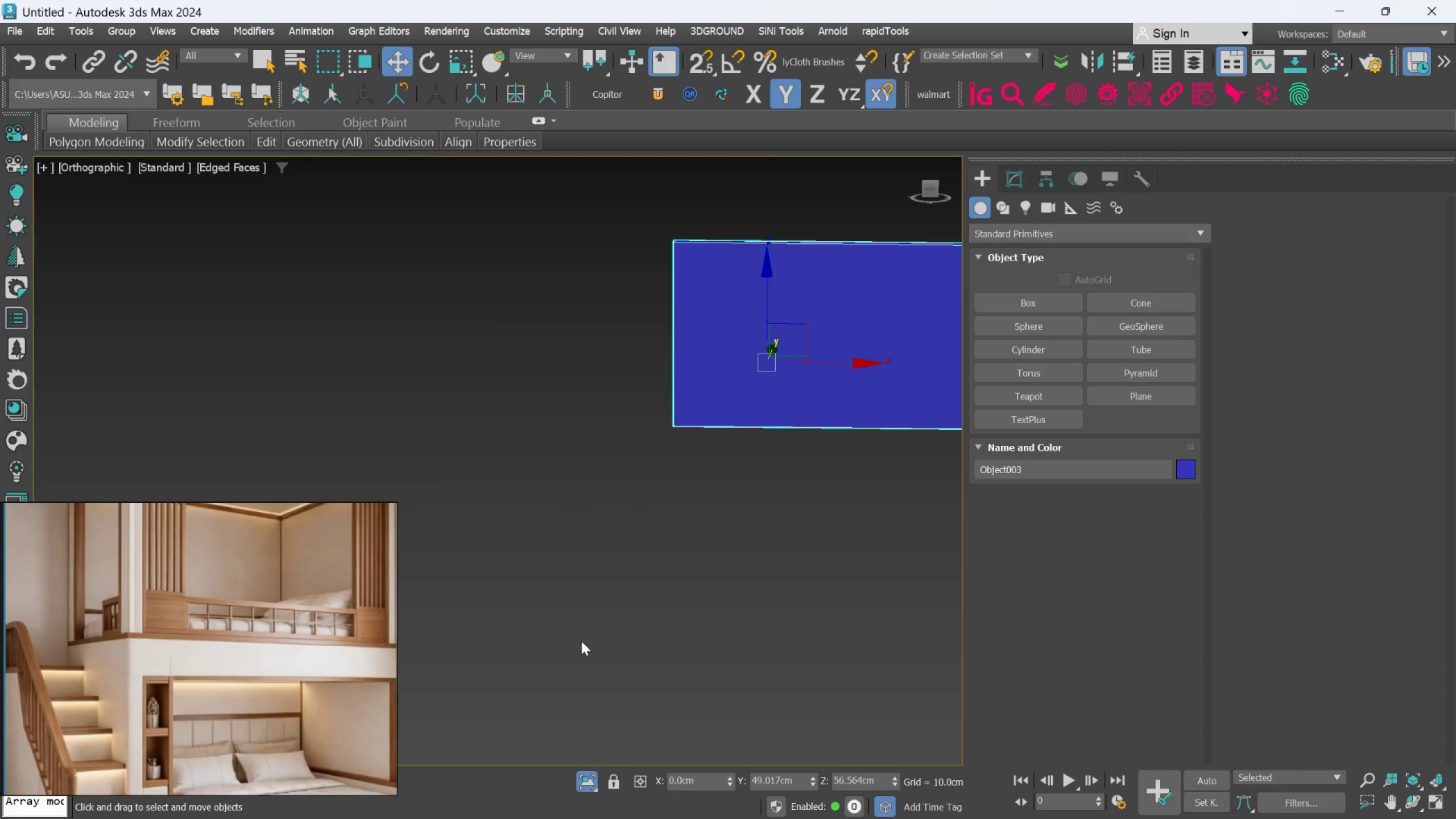 
hold_key(key=AltLeft, duration=0.57)
 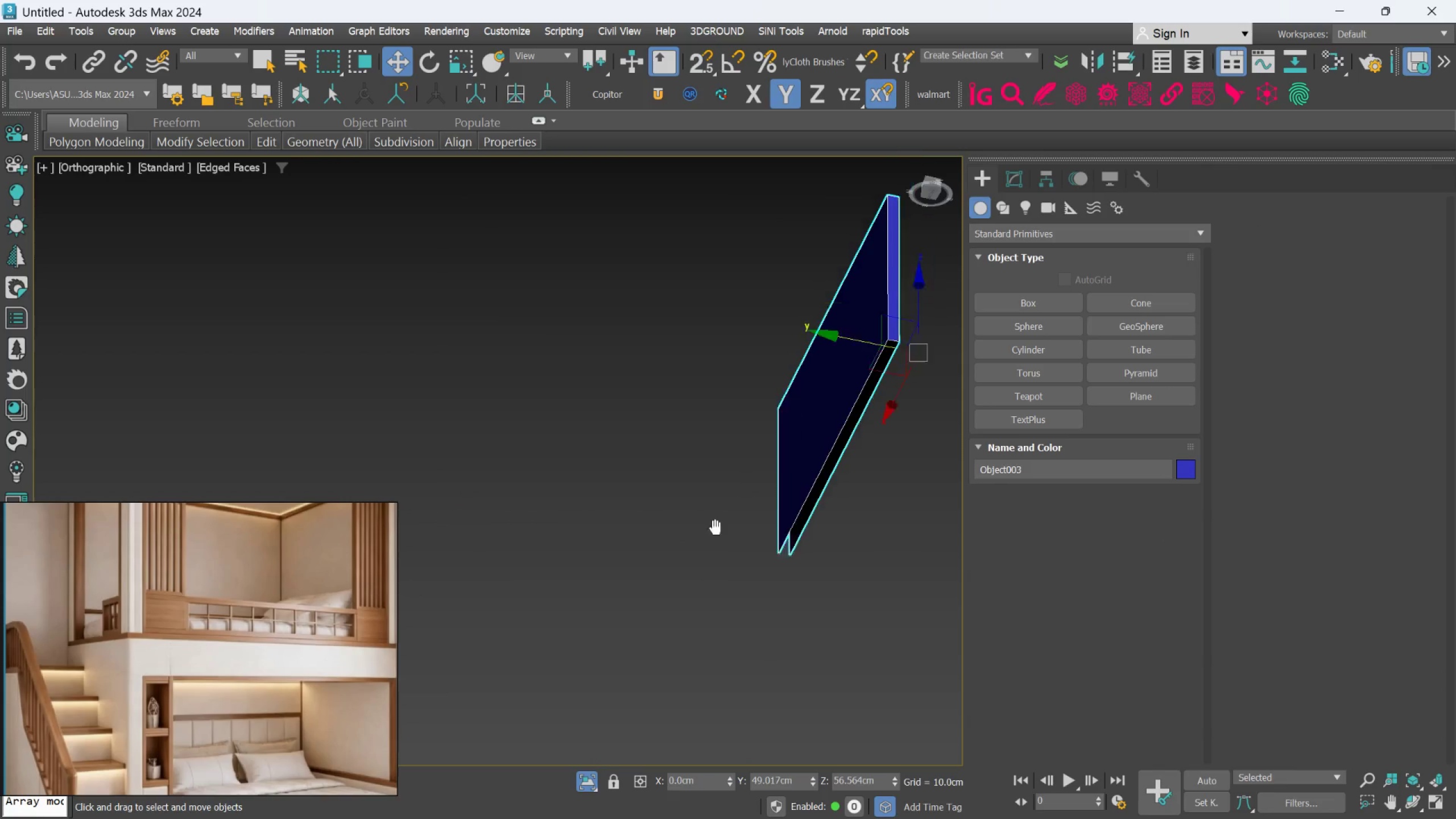 
hold_key(key=AltLeft, duration=0.71)
 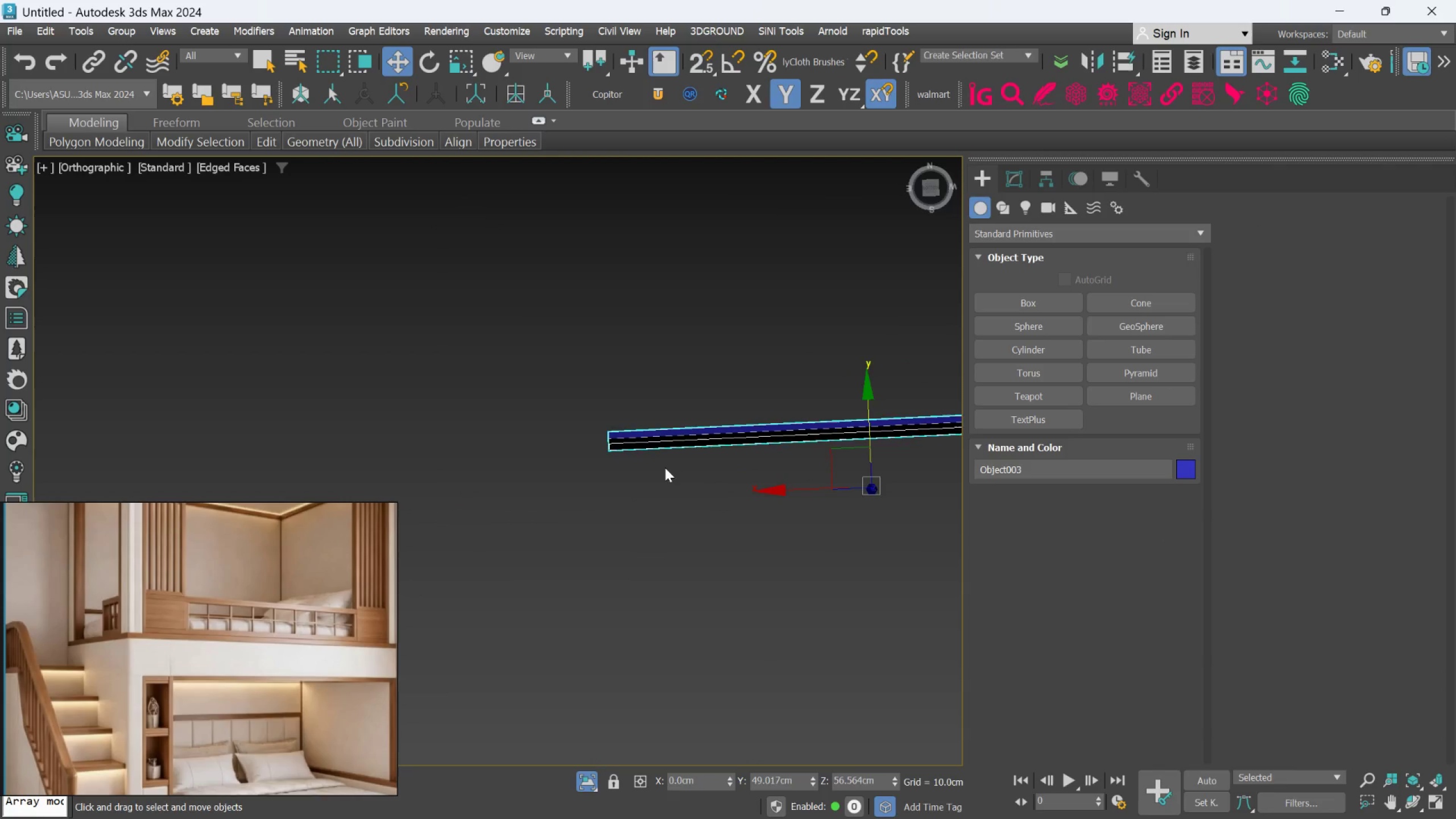 
hold_key(key=AltLeft, duration=0.8)
 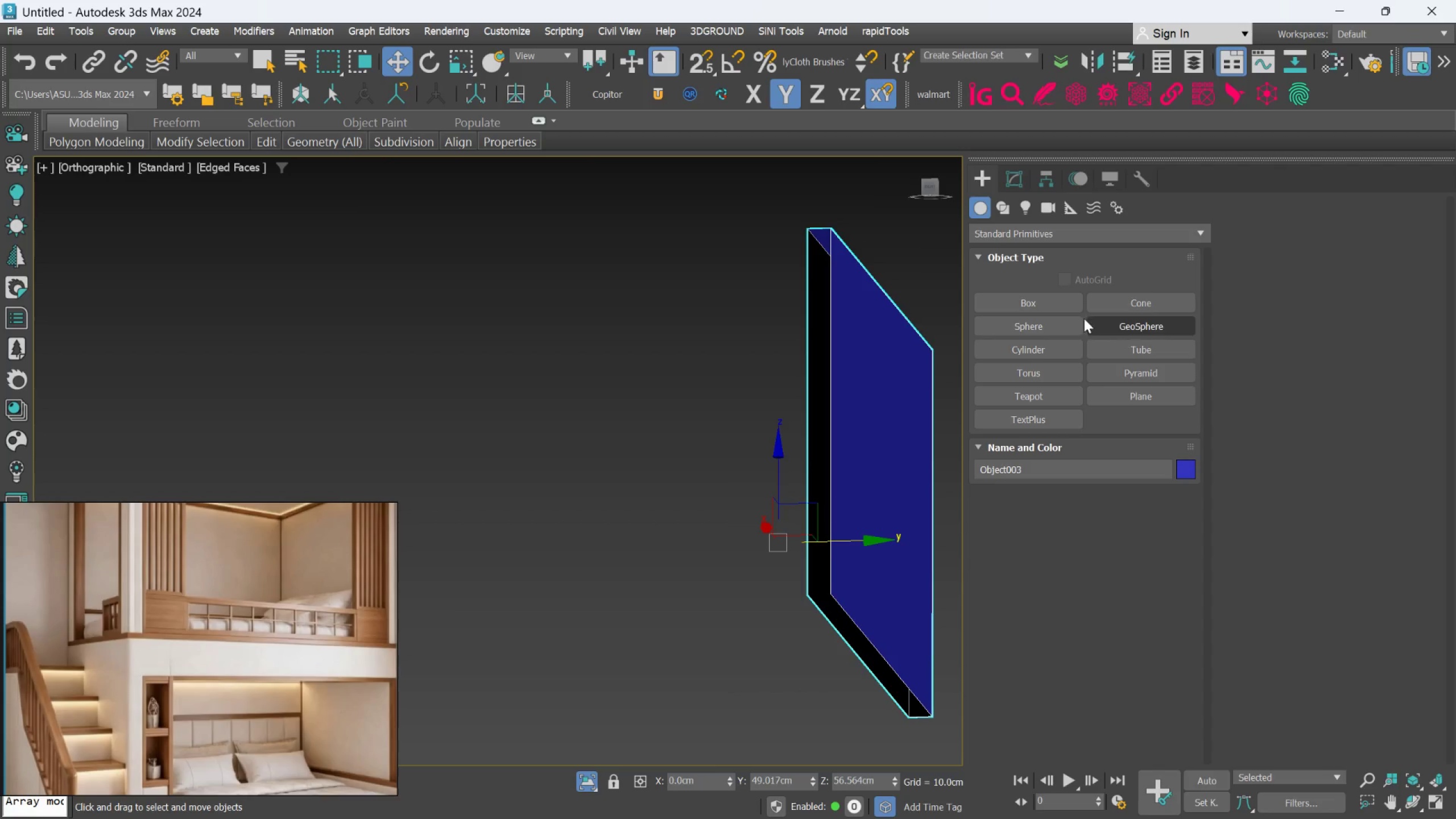 
scroll: coordinate [653, 458], scroll_direction: up, amount: 2.0
 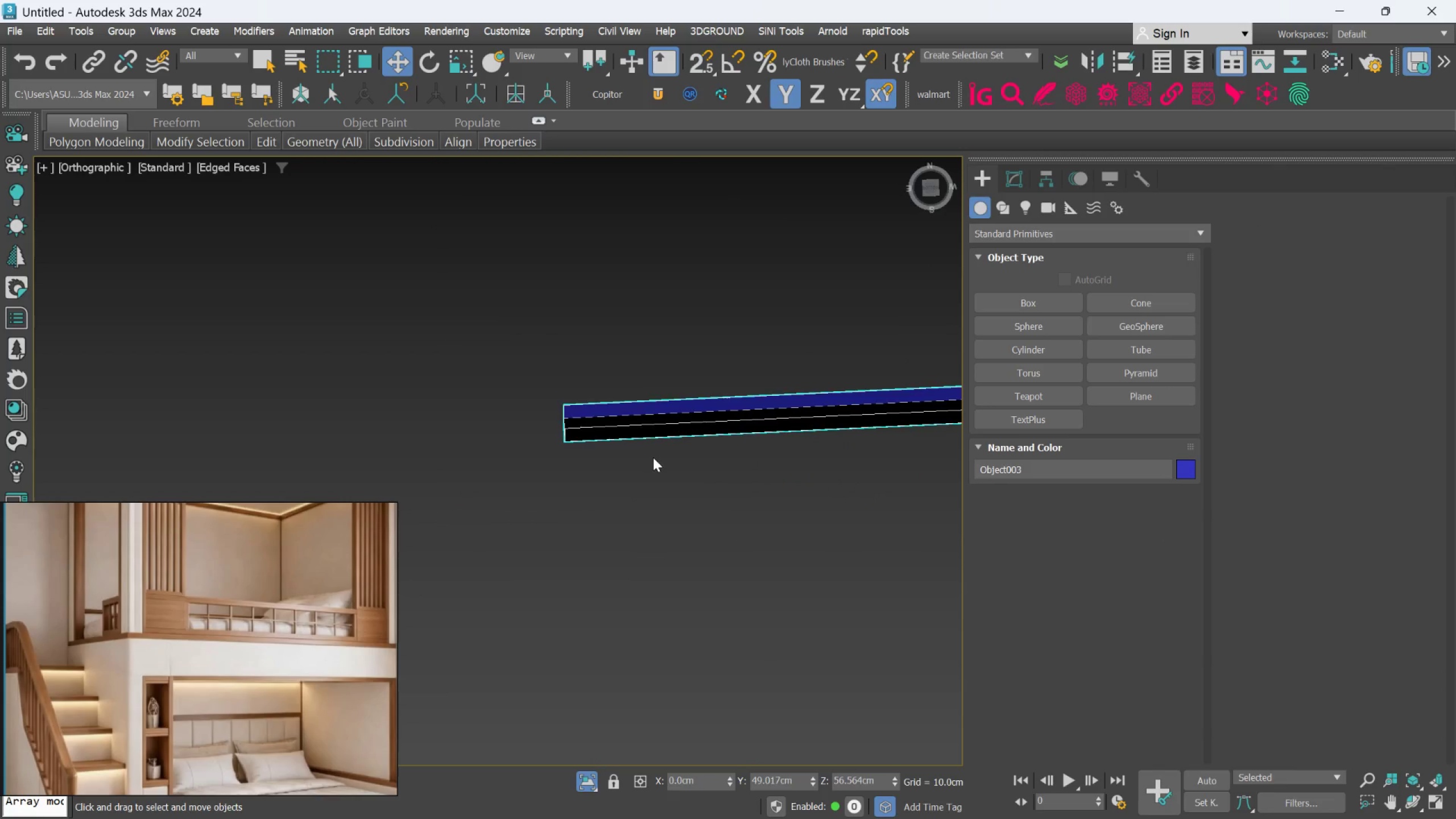 
left_click([1021, 181])
 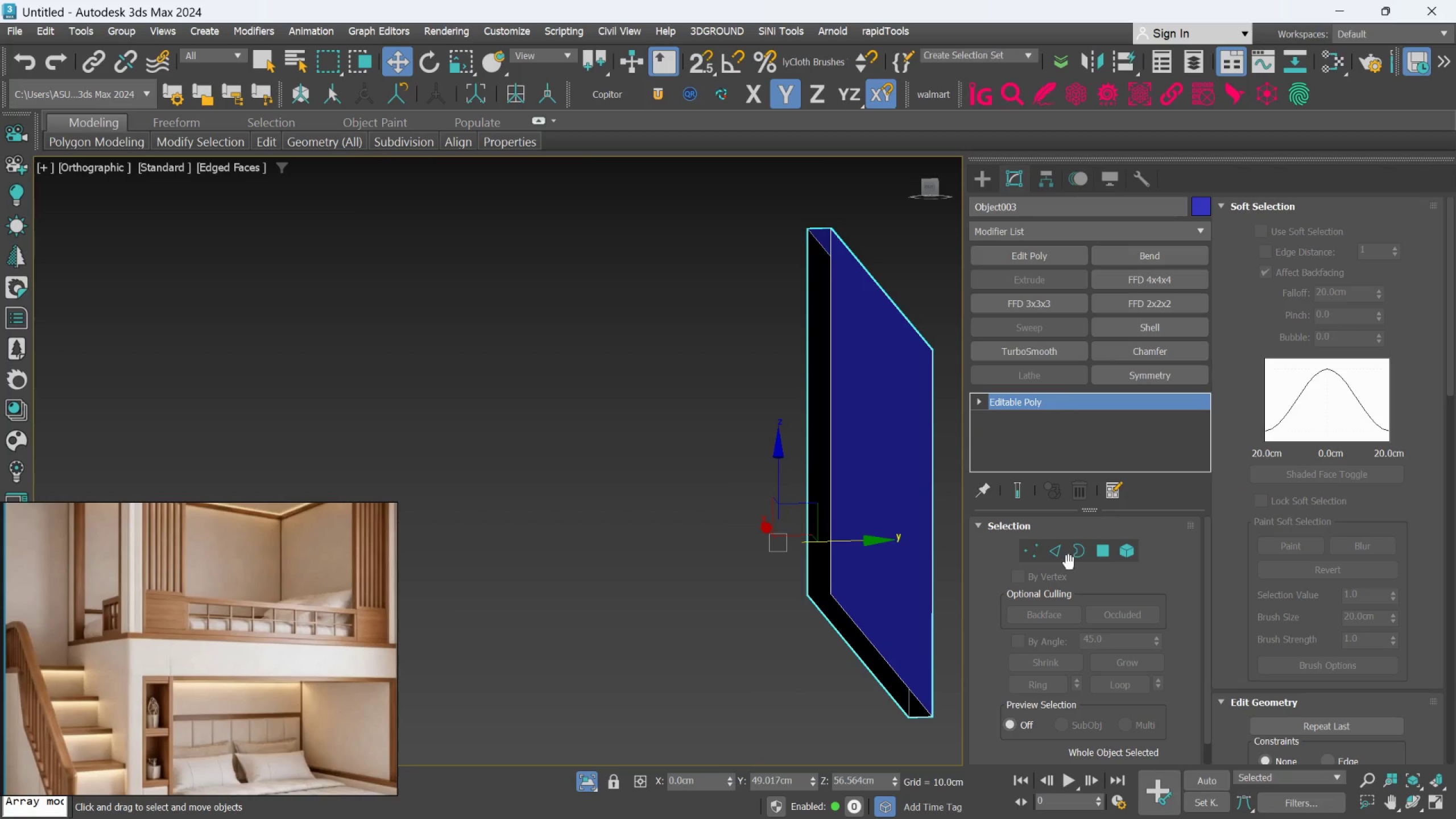 
left_click([1065, 553])
 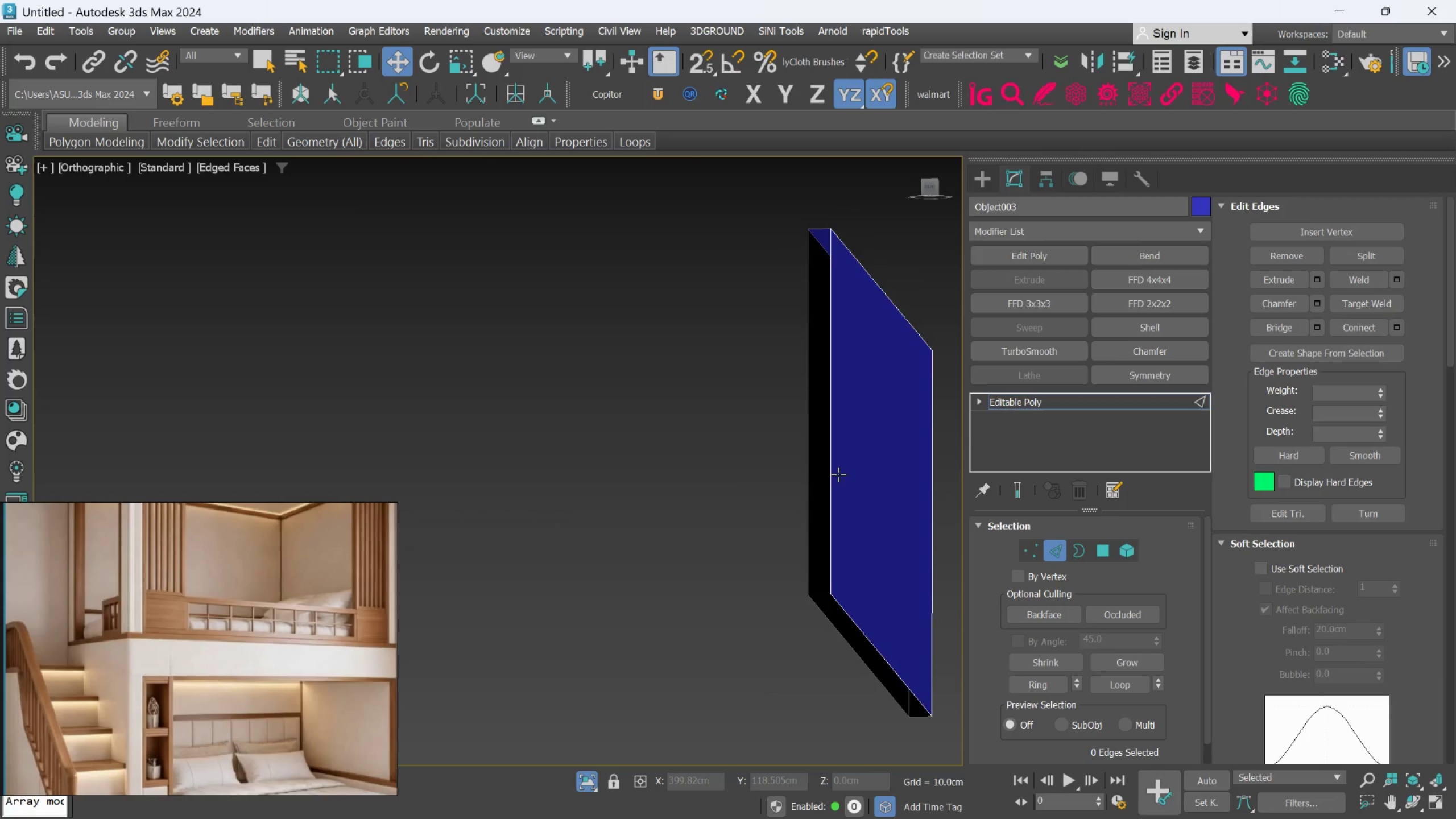 
left_click([833, 477])
 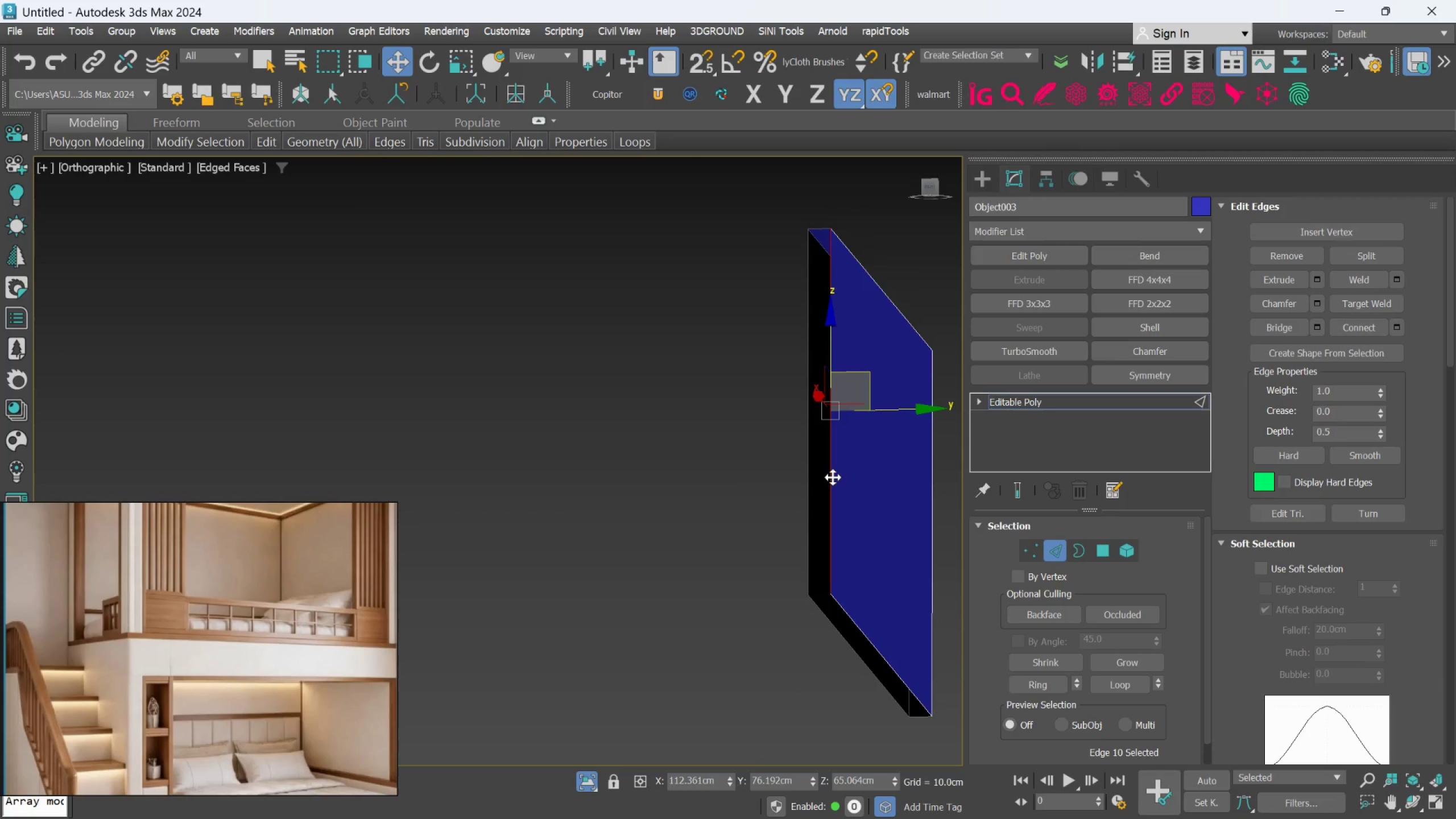 
hold_key(key=ControlLeft, duration=0.68)
left_click([803, 482])
 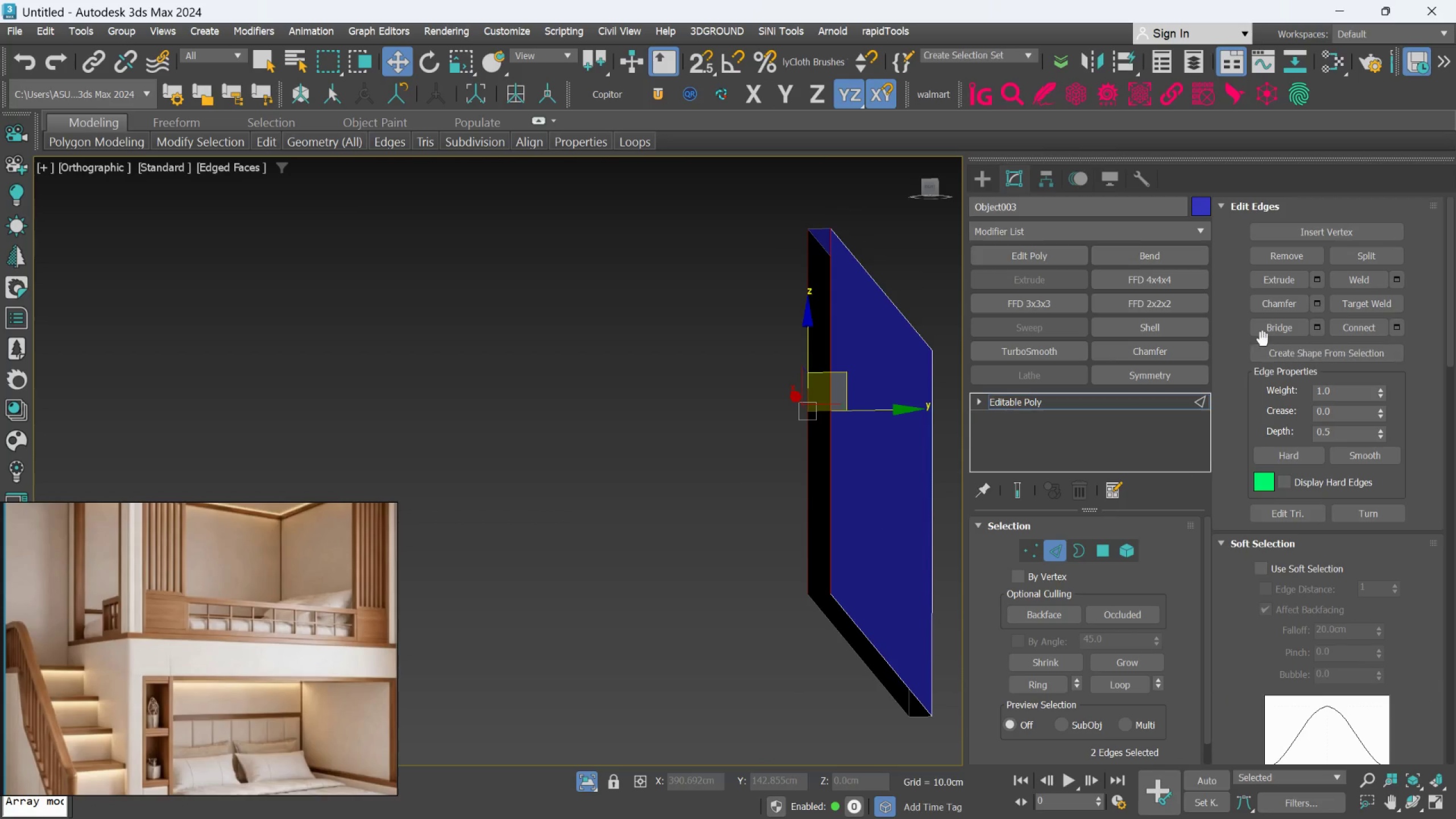 
left_click([1266, 334])
 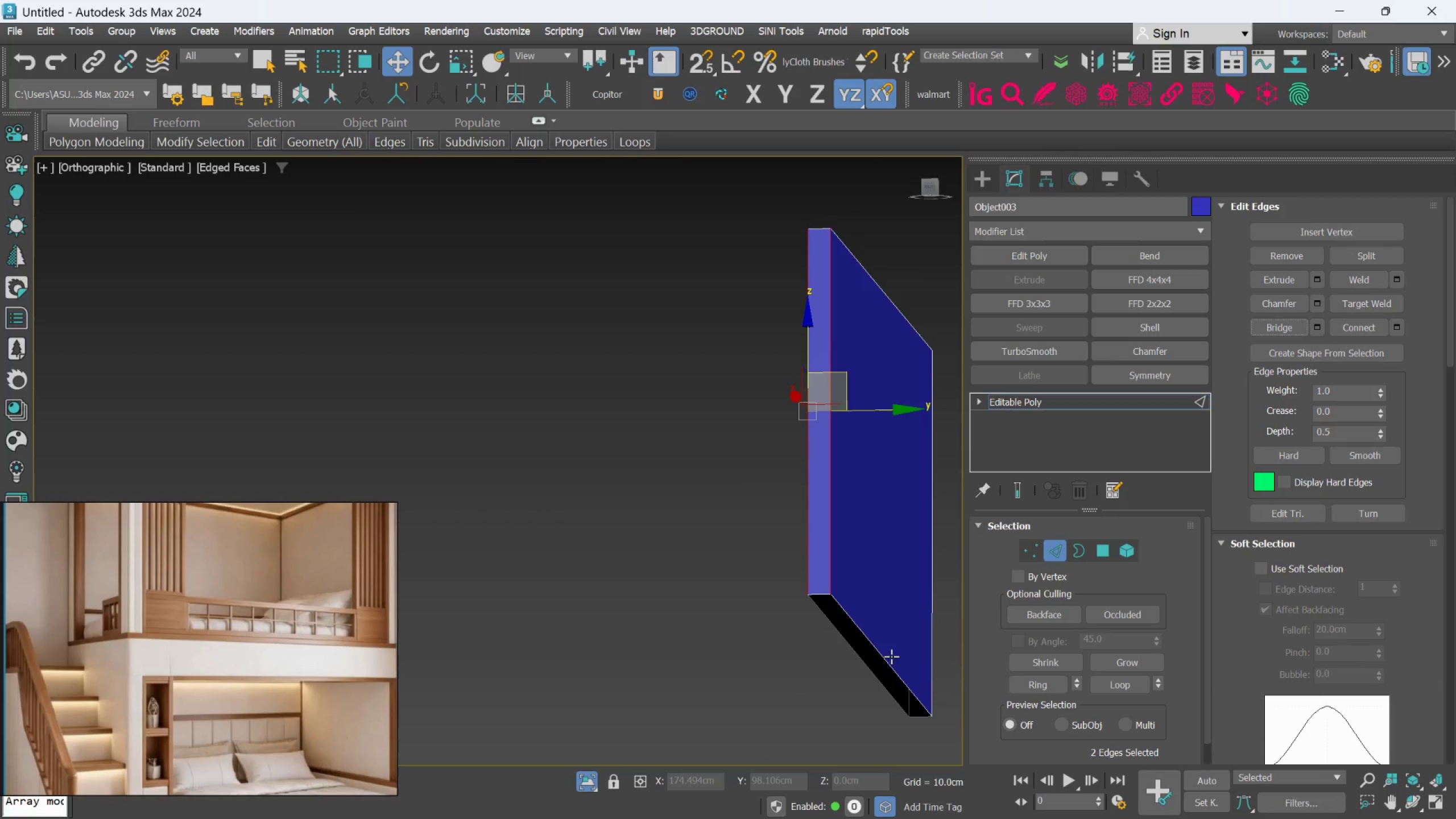 
left_click([883, 653])
 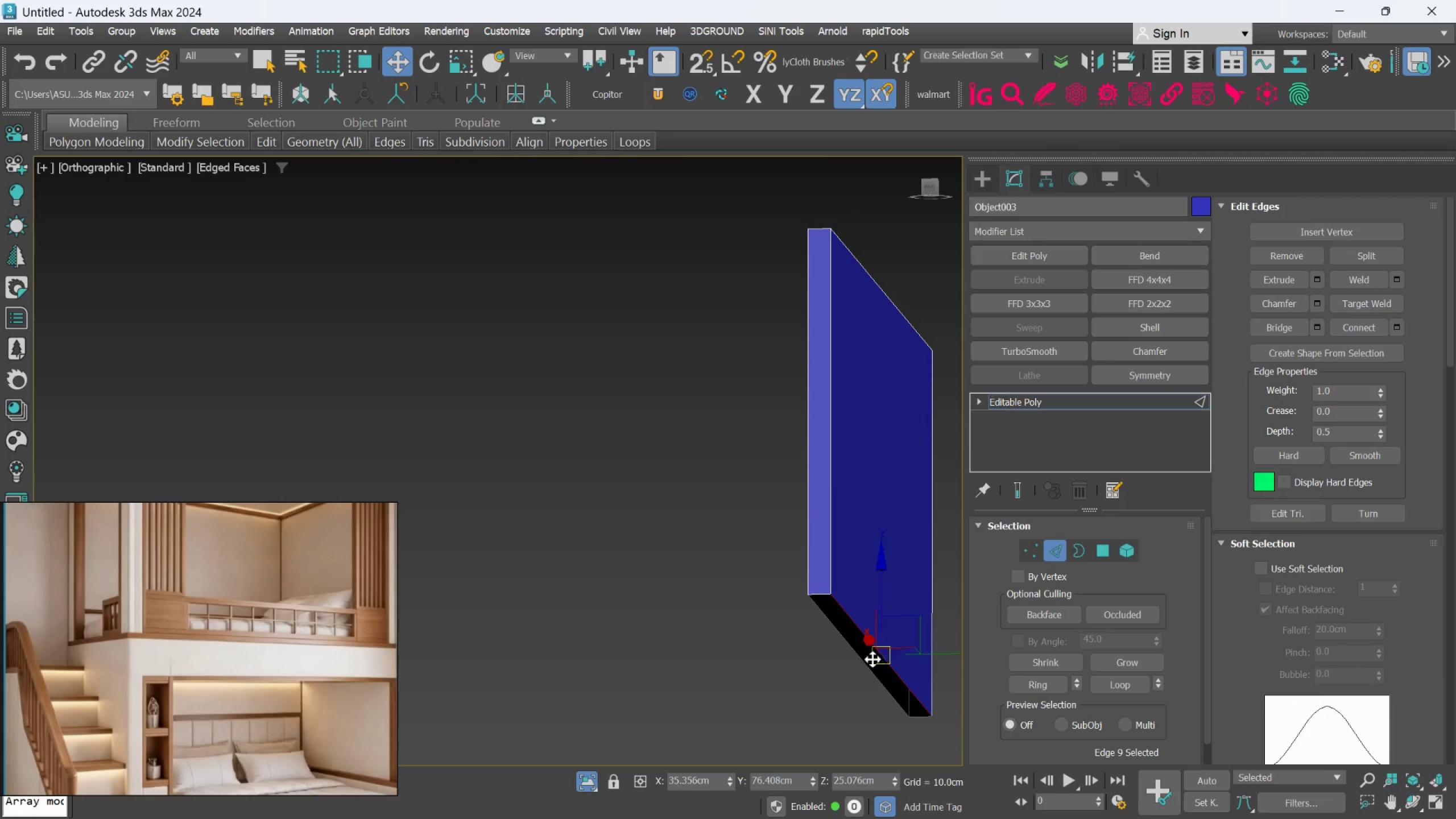 
hold_key(key=ControlLeft, duration=0.69)
left_click([858, 661])
 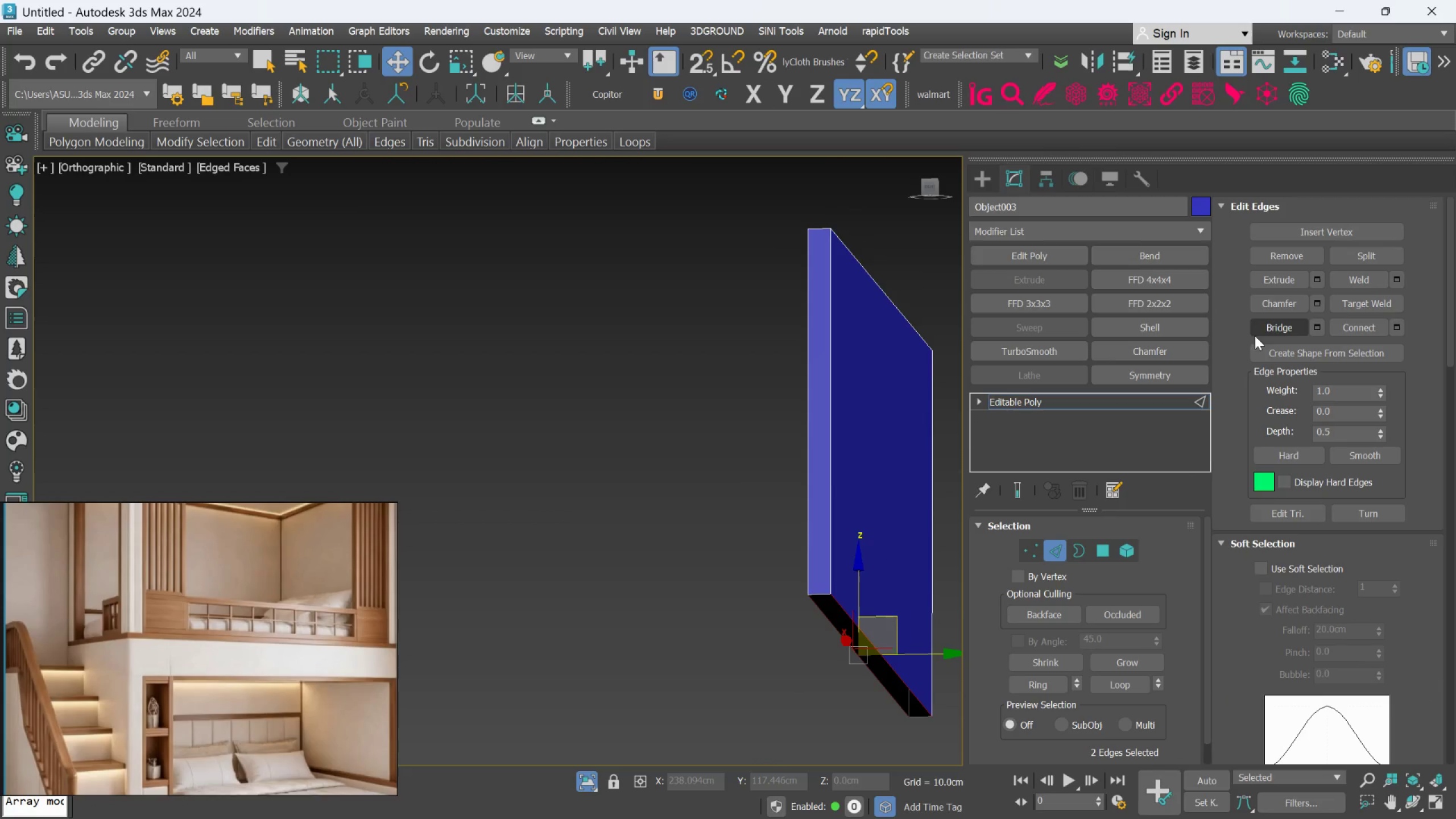 
left_click([1257, 332])
 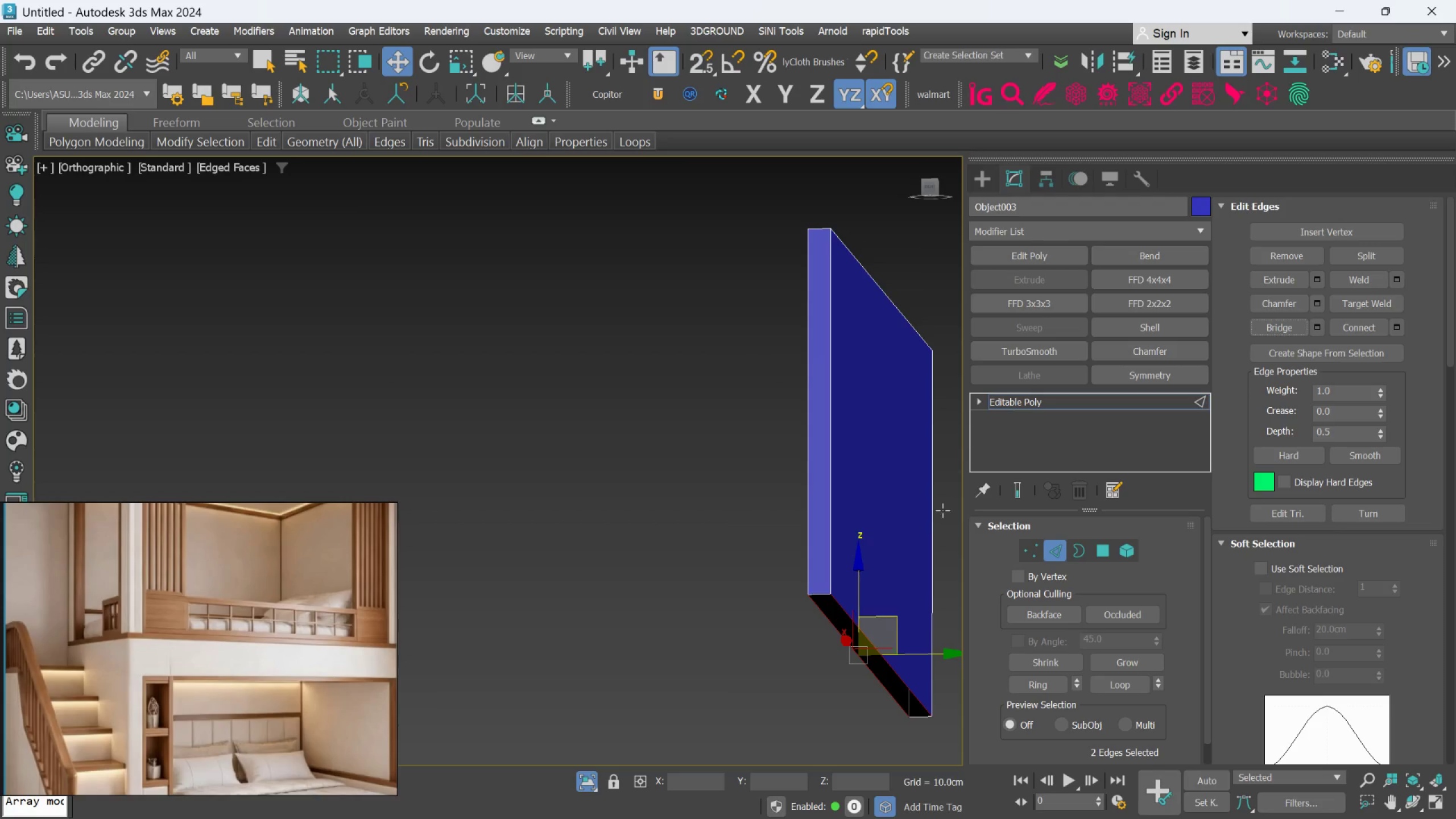 
hold_key(key=AltLeft, duration=0.98)
 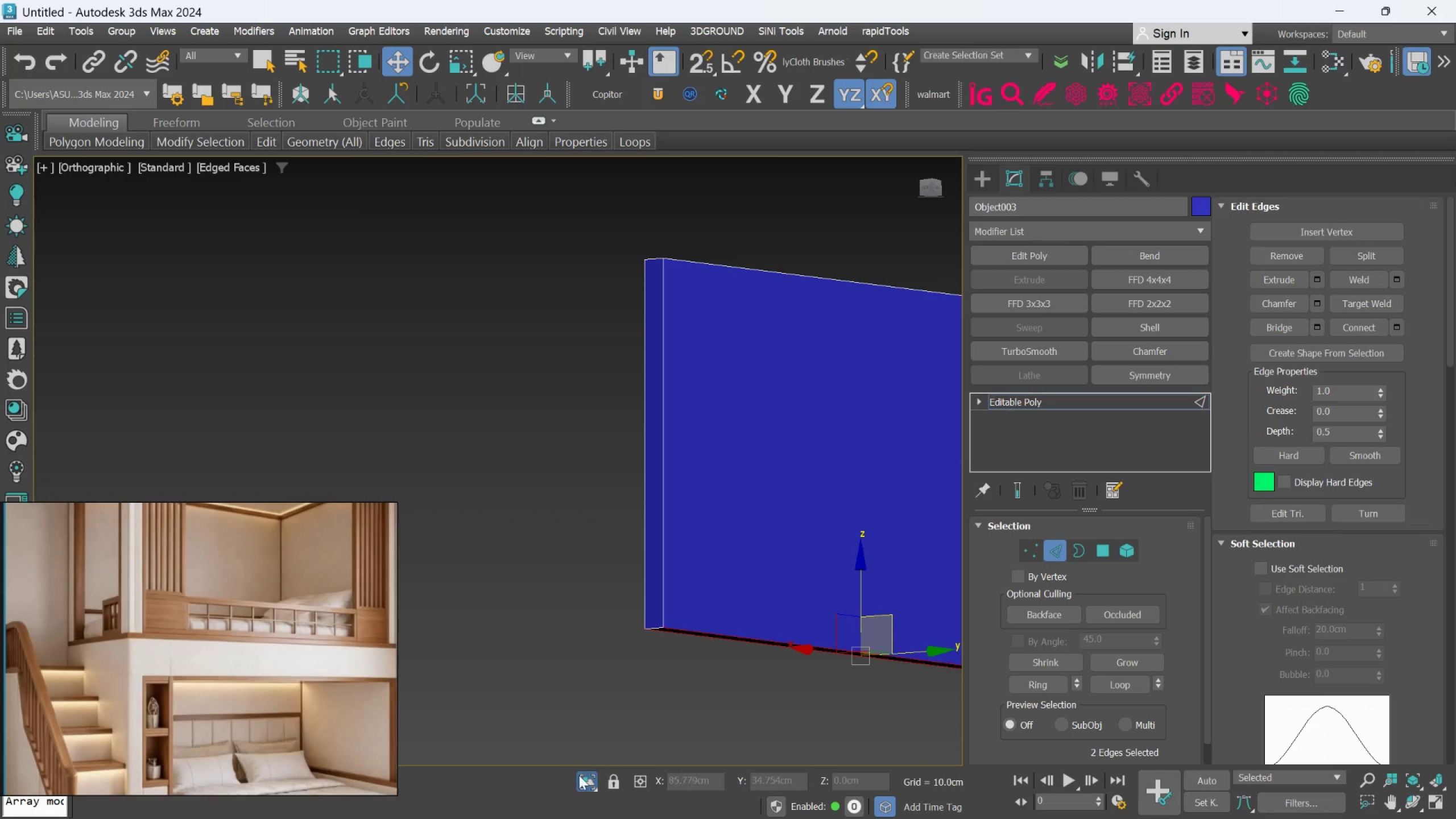 
left_click([579, 781])
 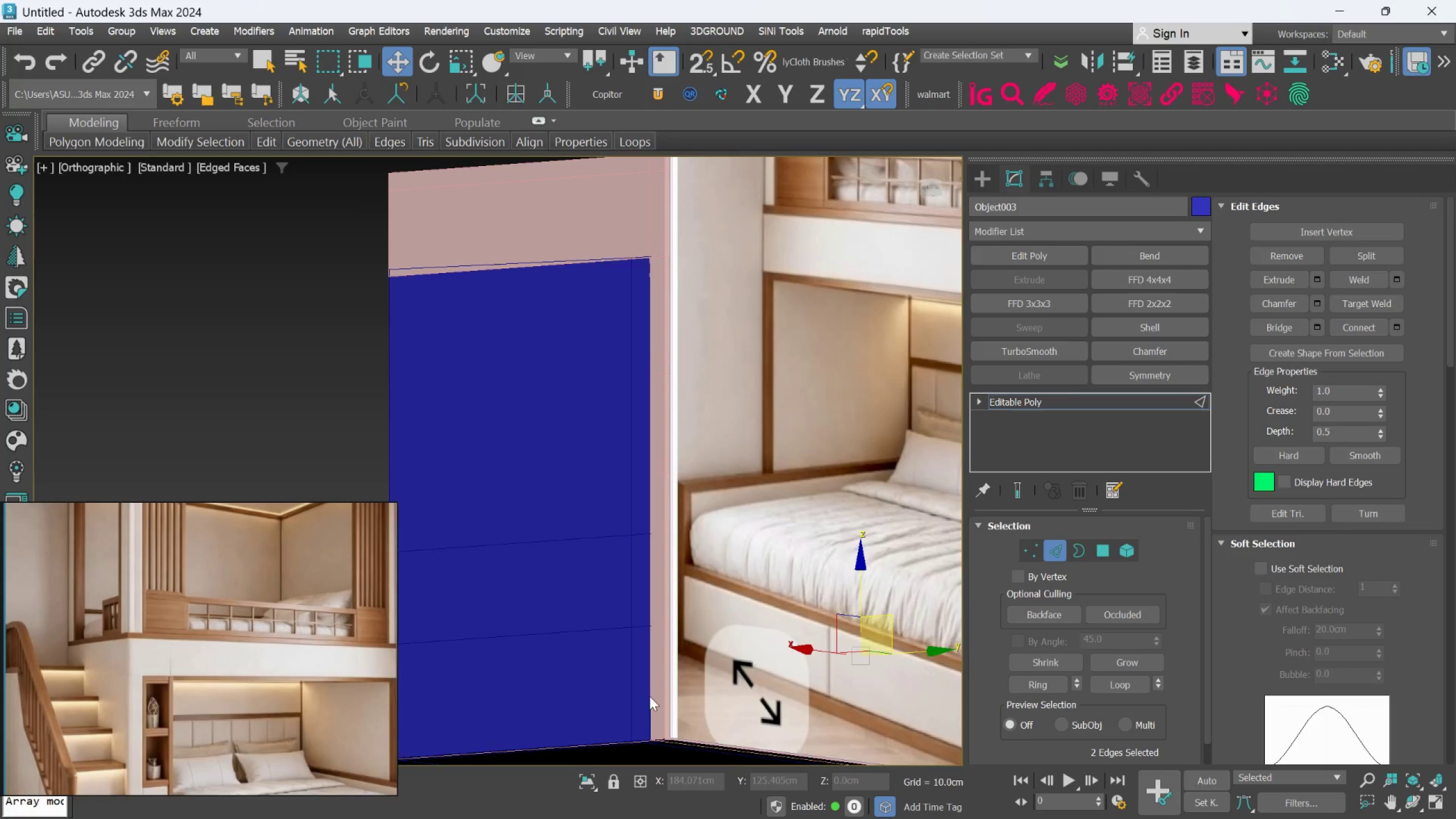 
hold_key(key=AltLeft, duration=1.38)
 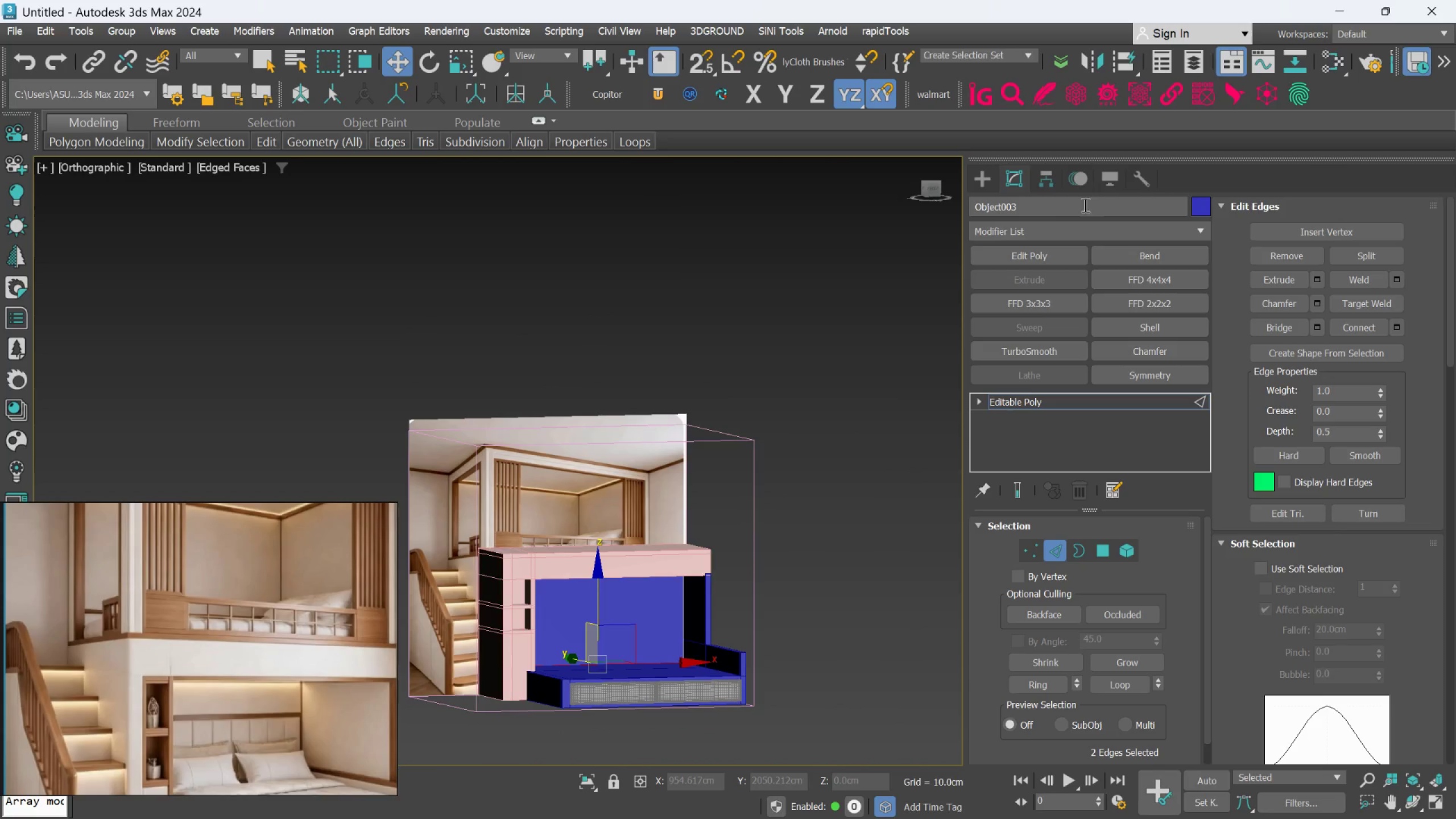 
scroll: coordinate [662, 652], scroll_direction: down, amount: 4.0
 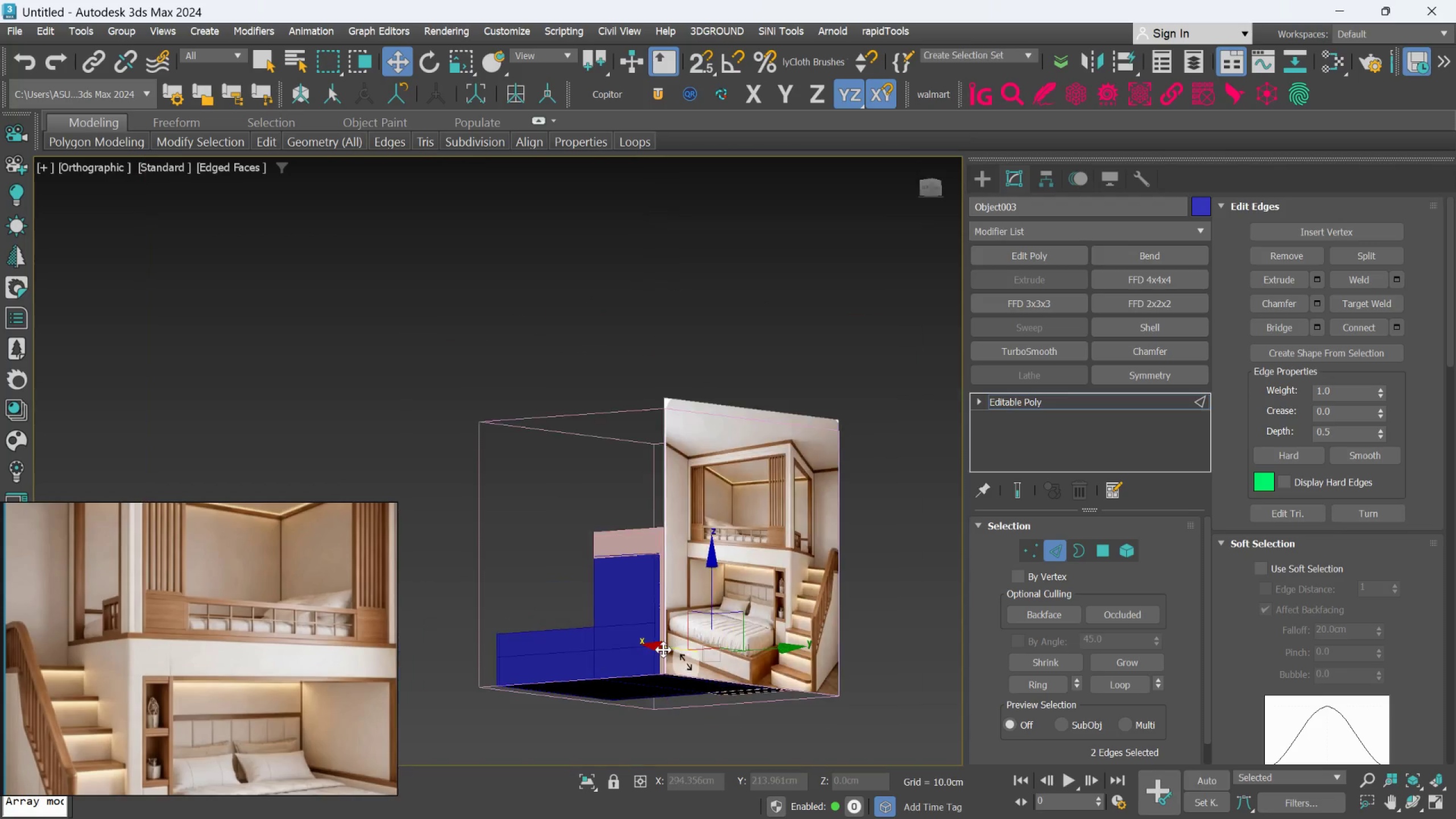 
left_click([865, 396])
 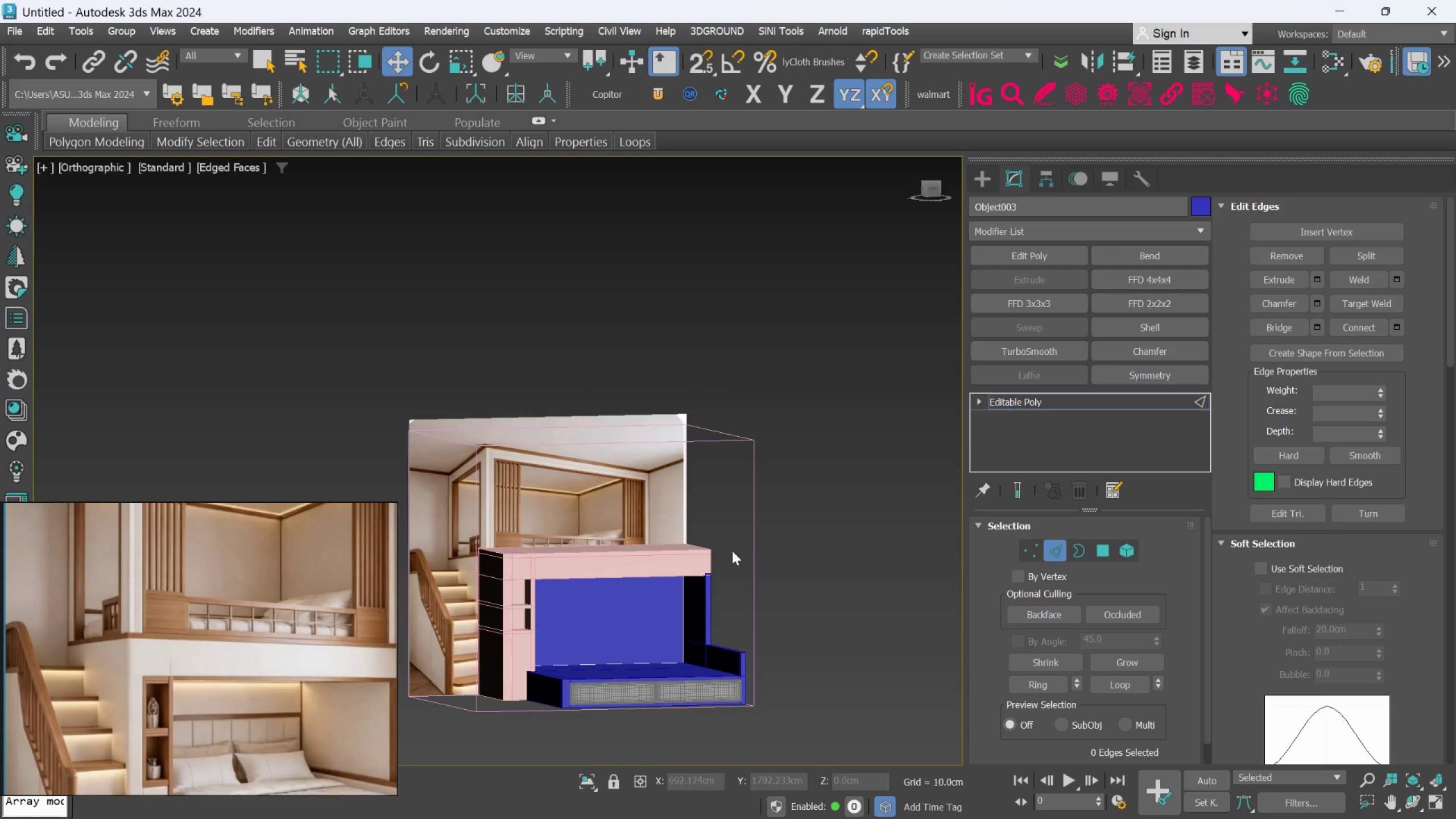 
scroll: coordinate [668, 570], scroll_direction: up, amount: 3.0
 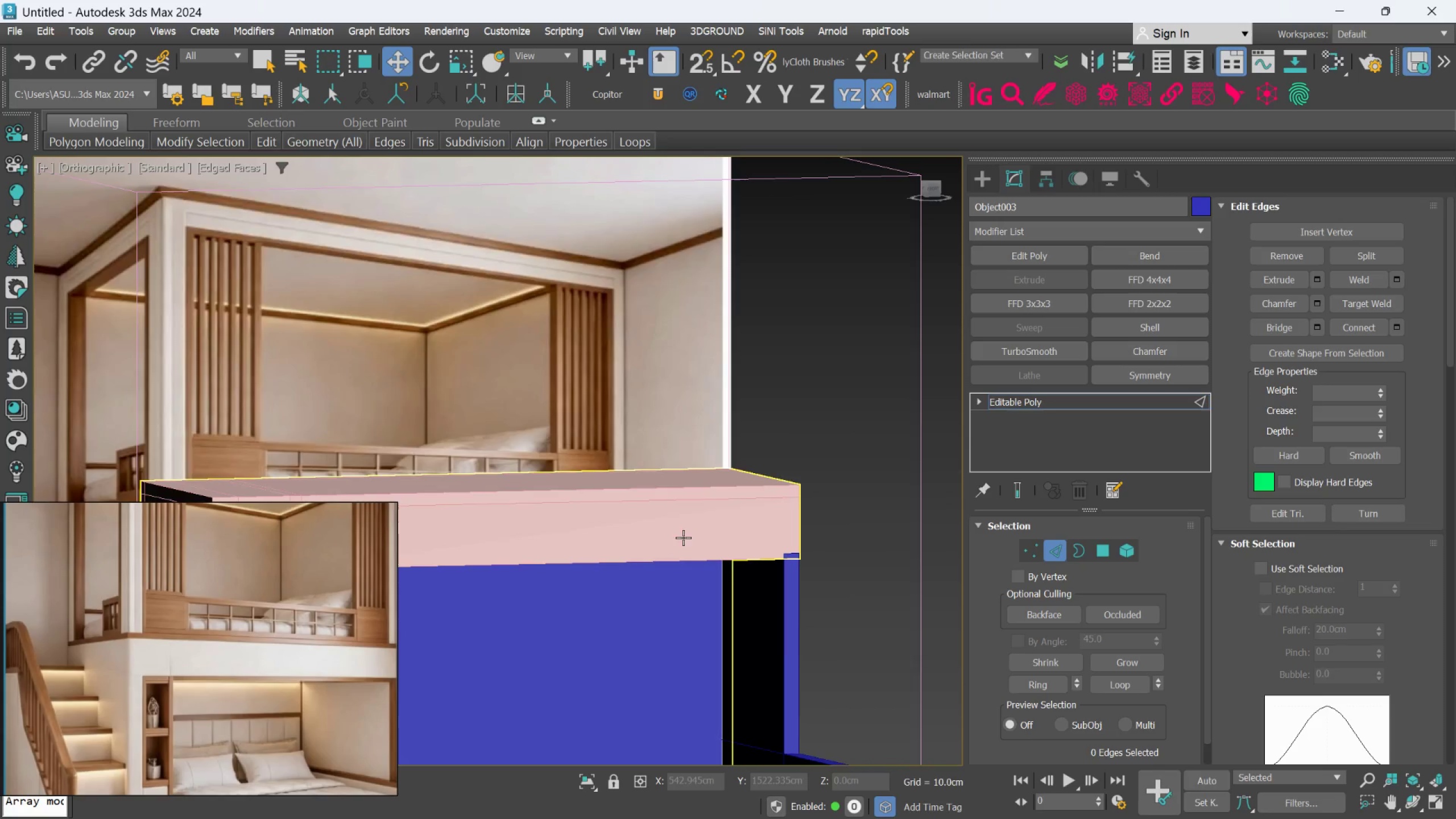 
key(Alt+AltLeft)
 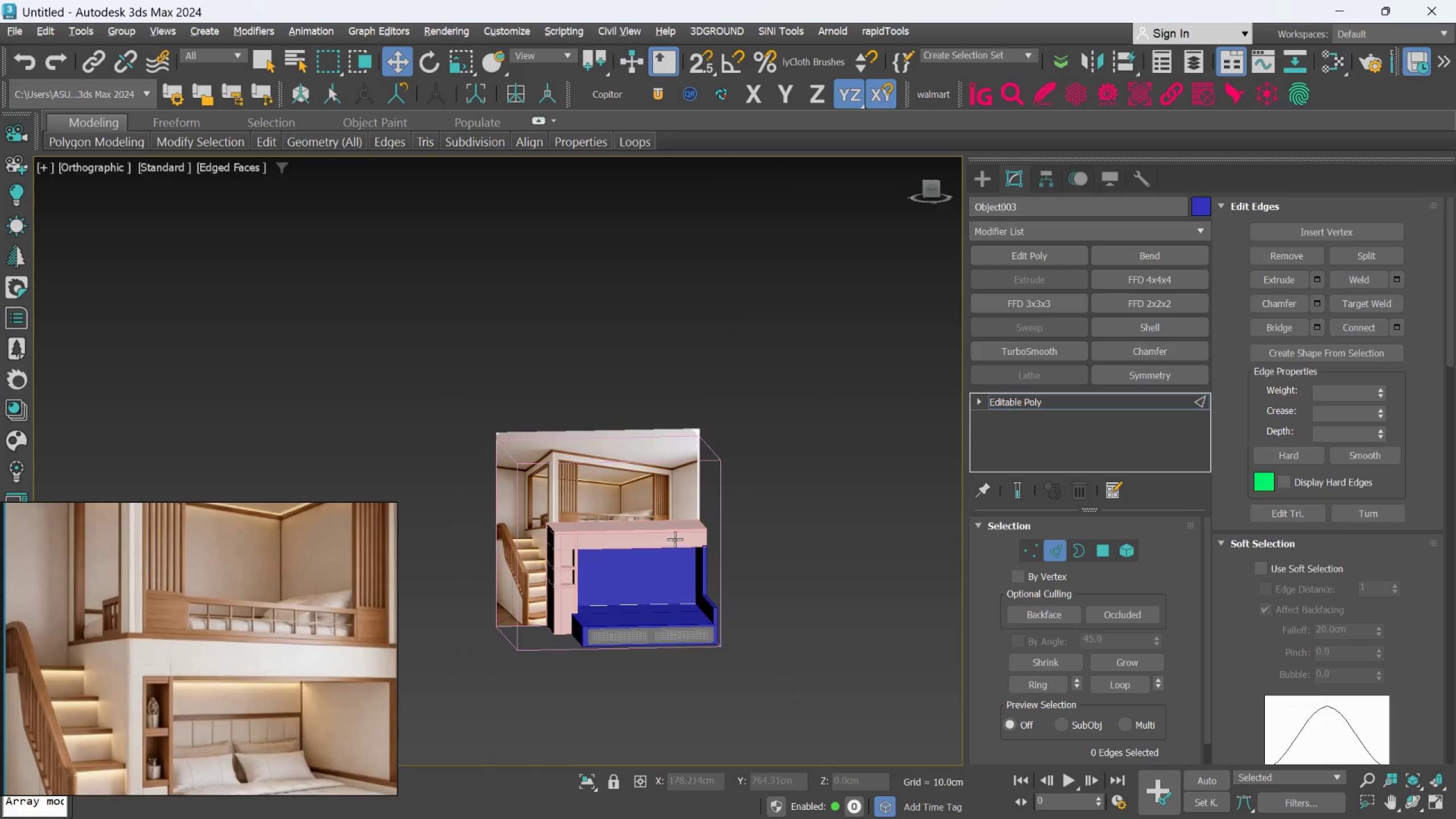 
scroll: coordinate [684, 536], scroll_direction: down, amount: 4.0
 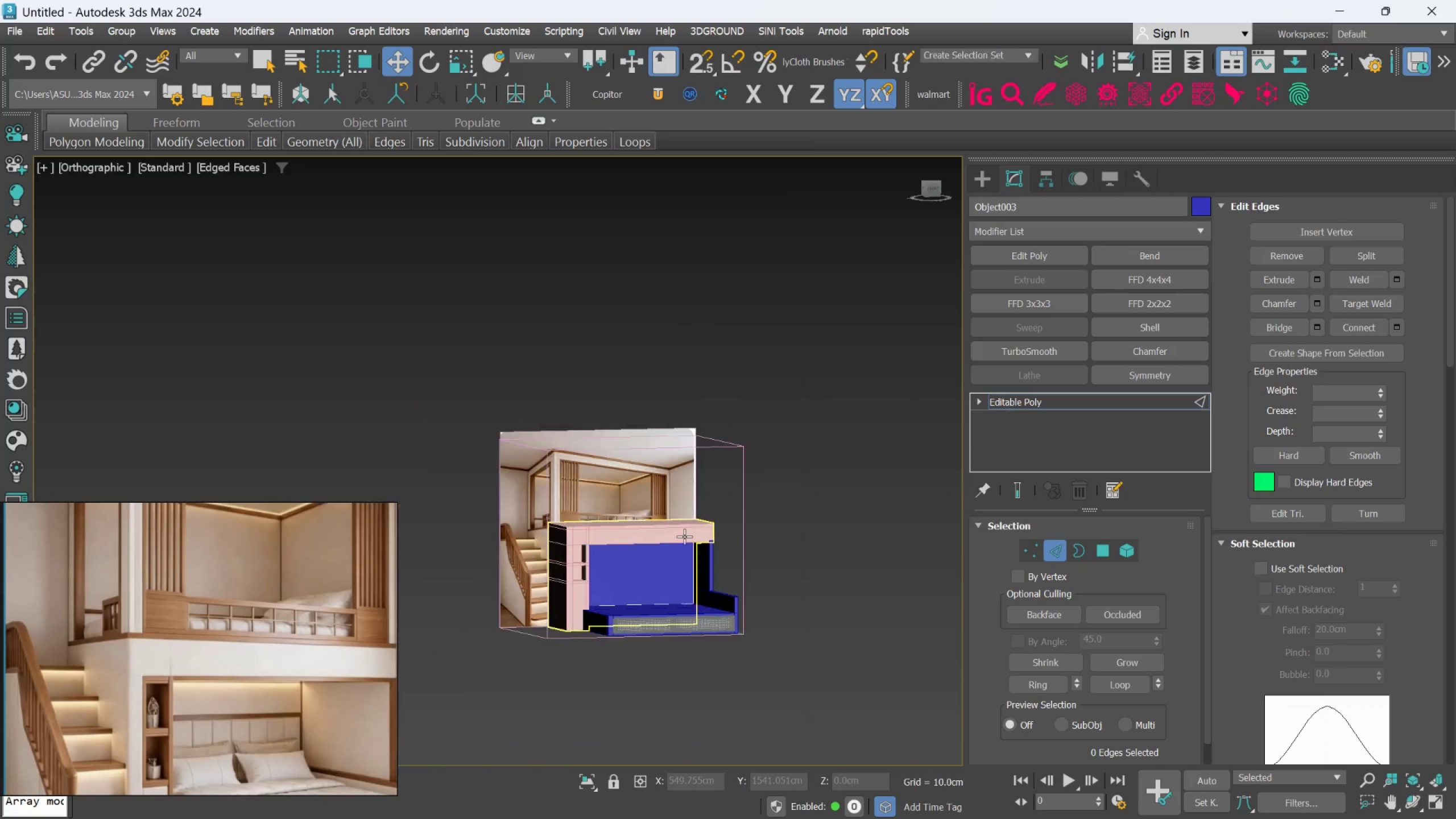 
hold_key(key=AltLeft, duration=0.55)
 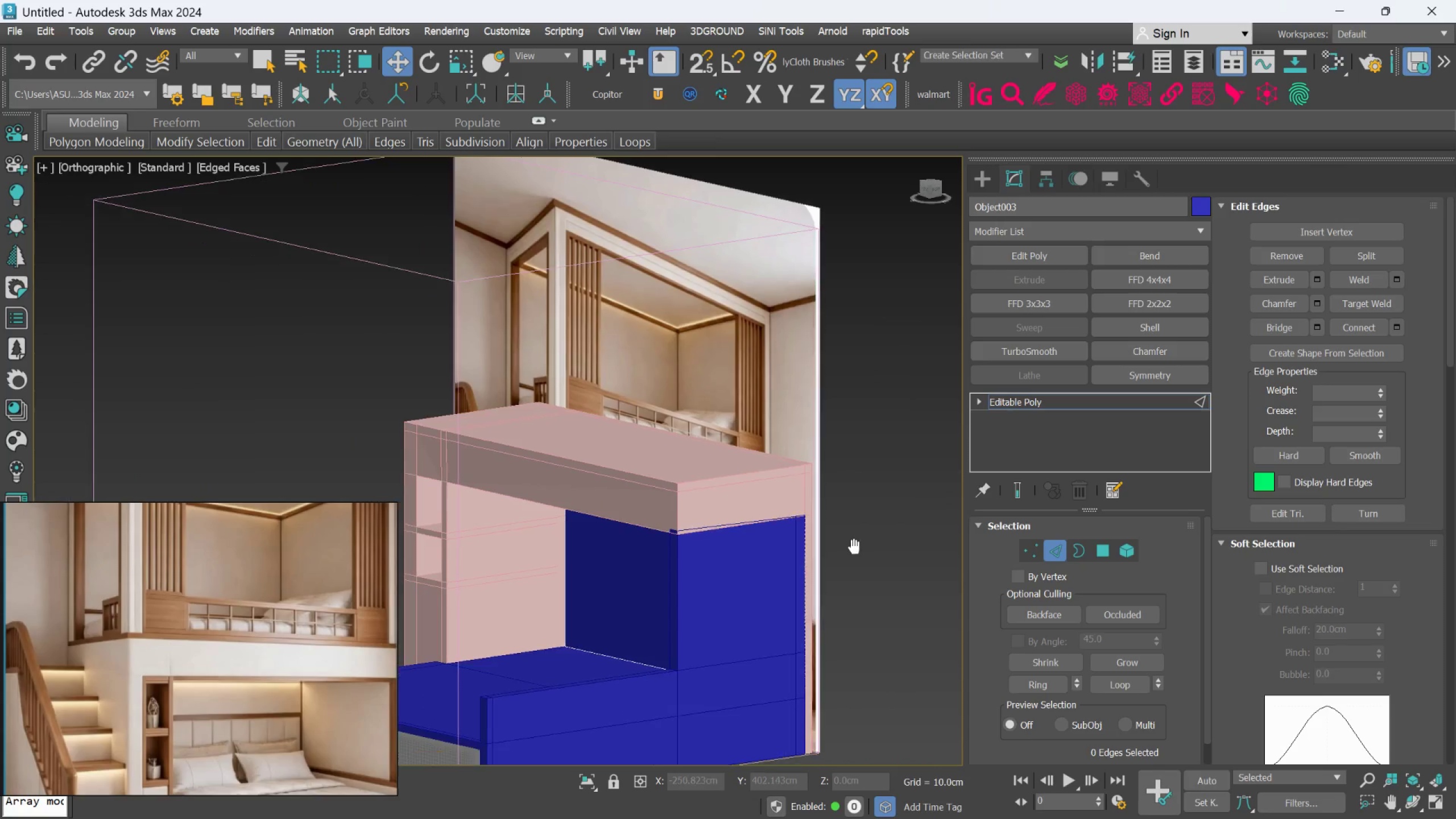 
scroll: coordinate [727, 562], scroll_direction: up, amount: 3.0
 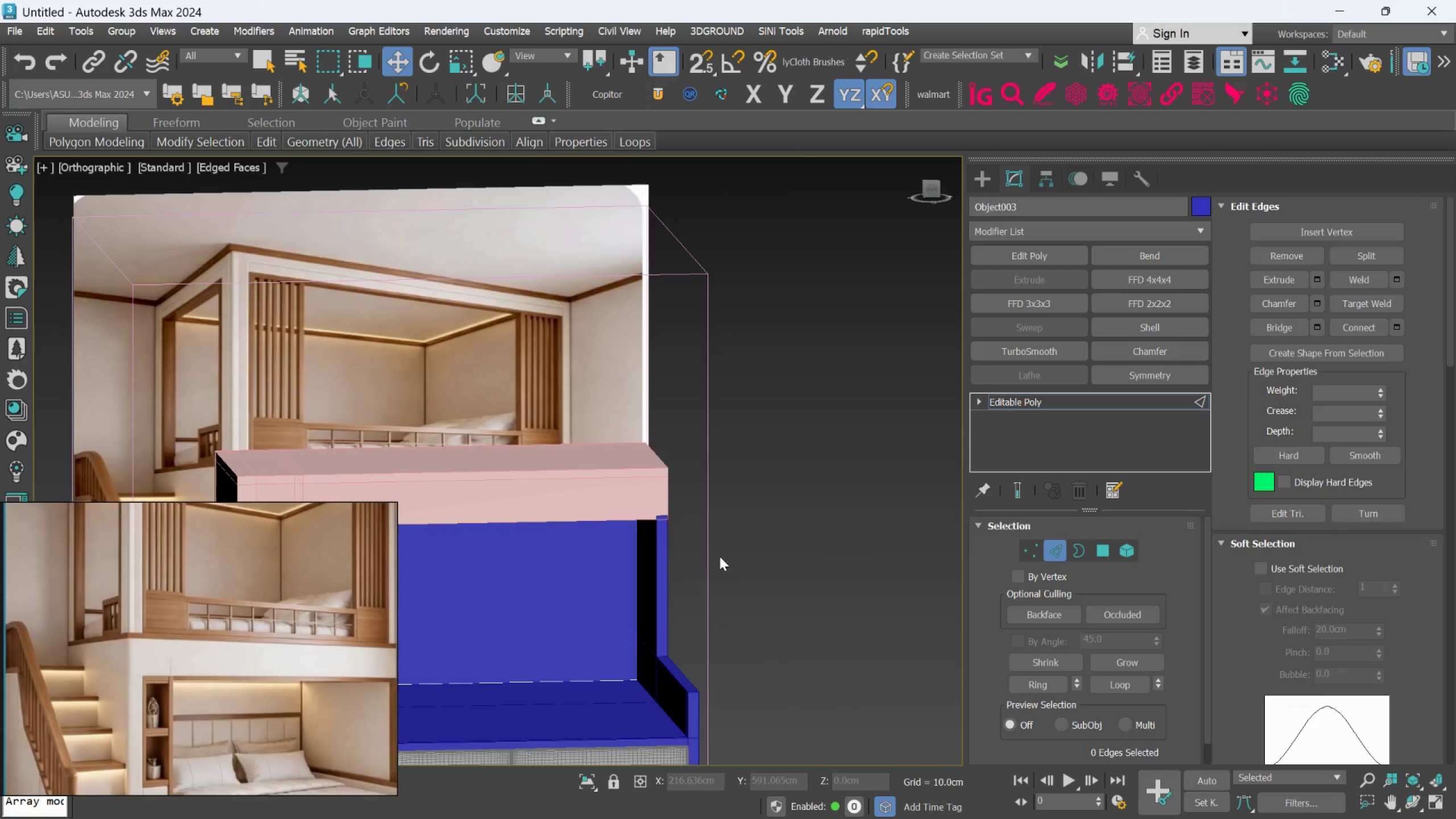 
key(Alt+AltLeft)
 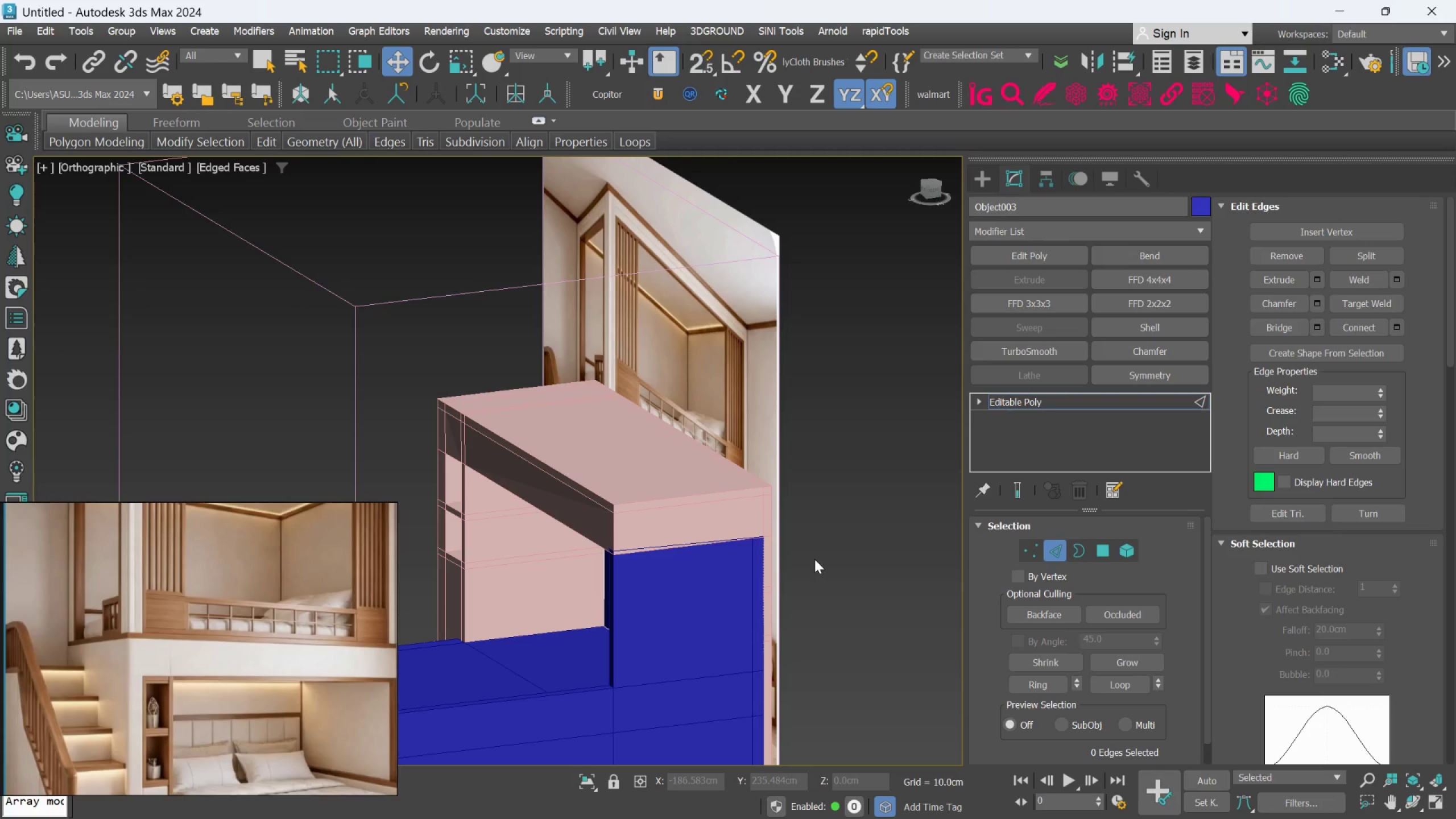 
key(L)
 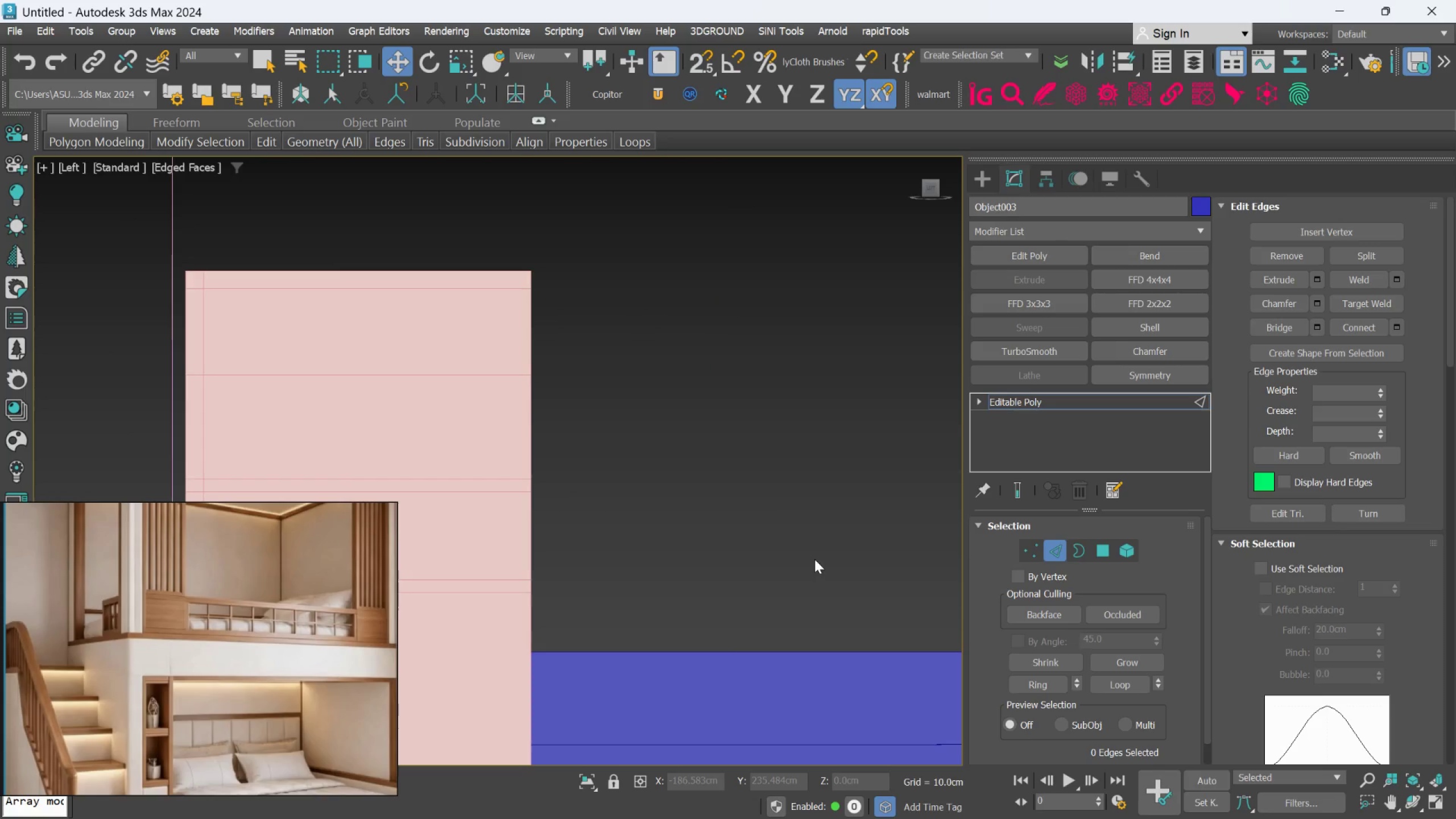 
scroll: coordinate [805, 561], scroll_direction: down, amount: 4.0
 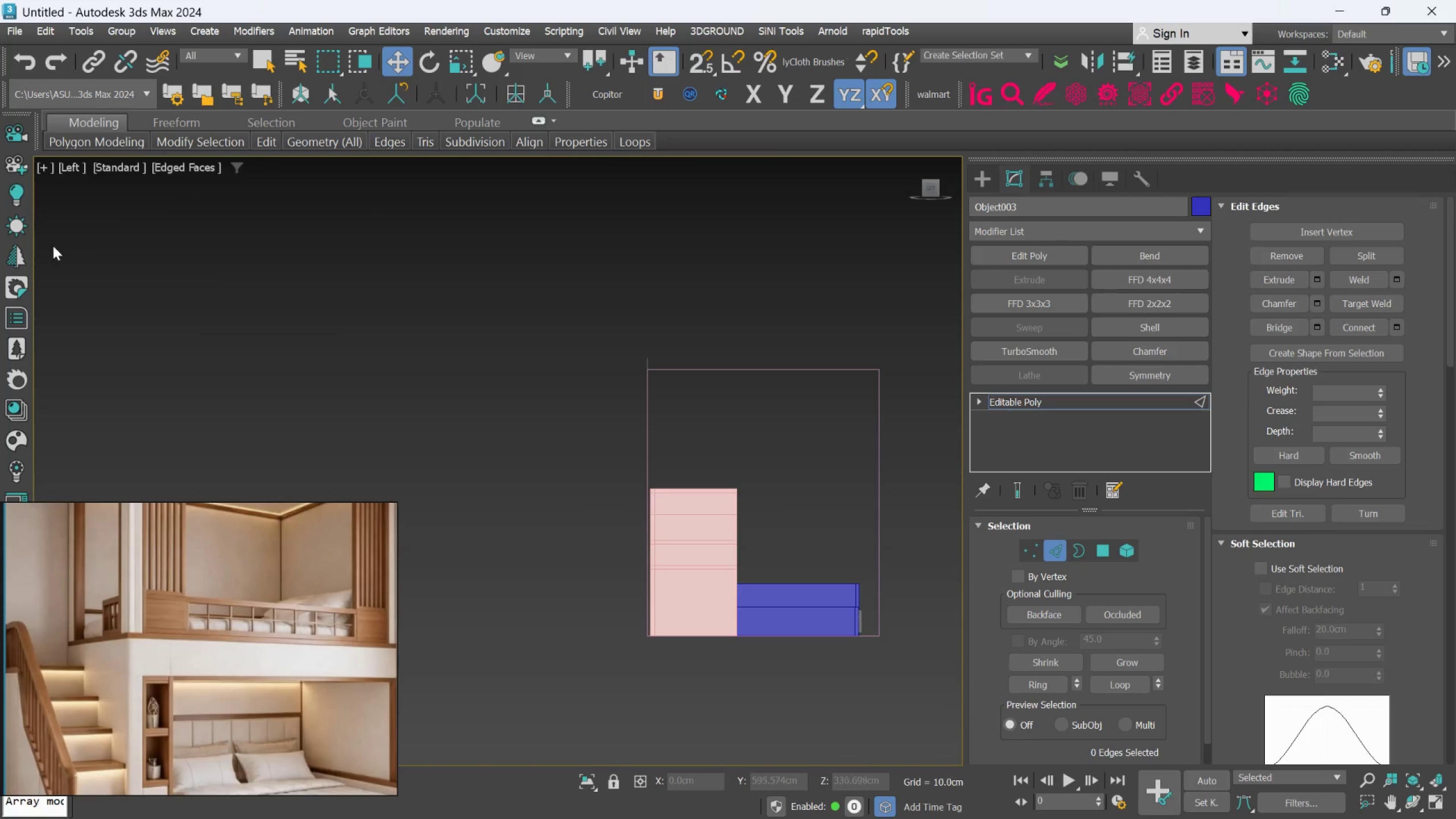 
left_click([70, 171])
 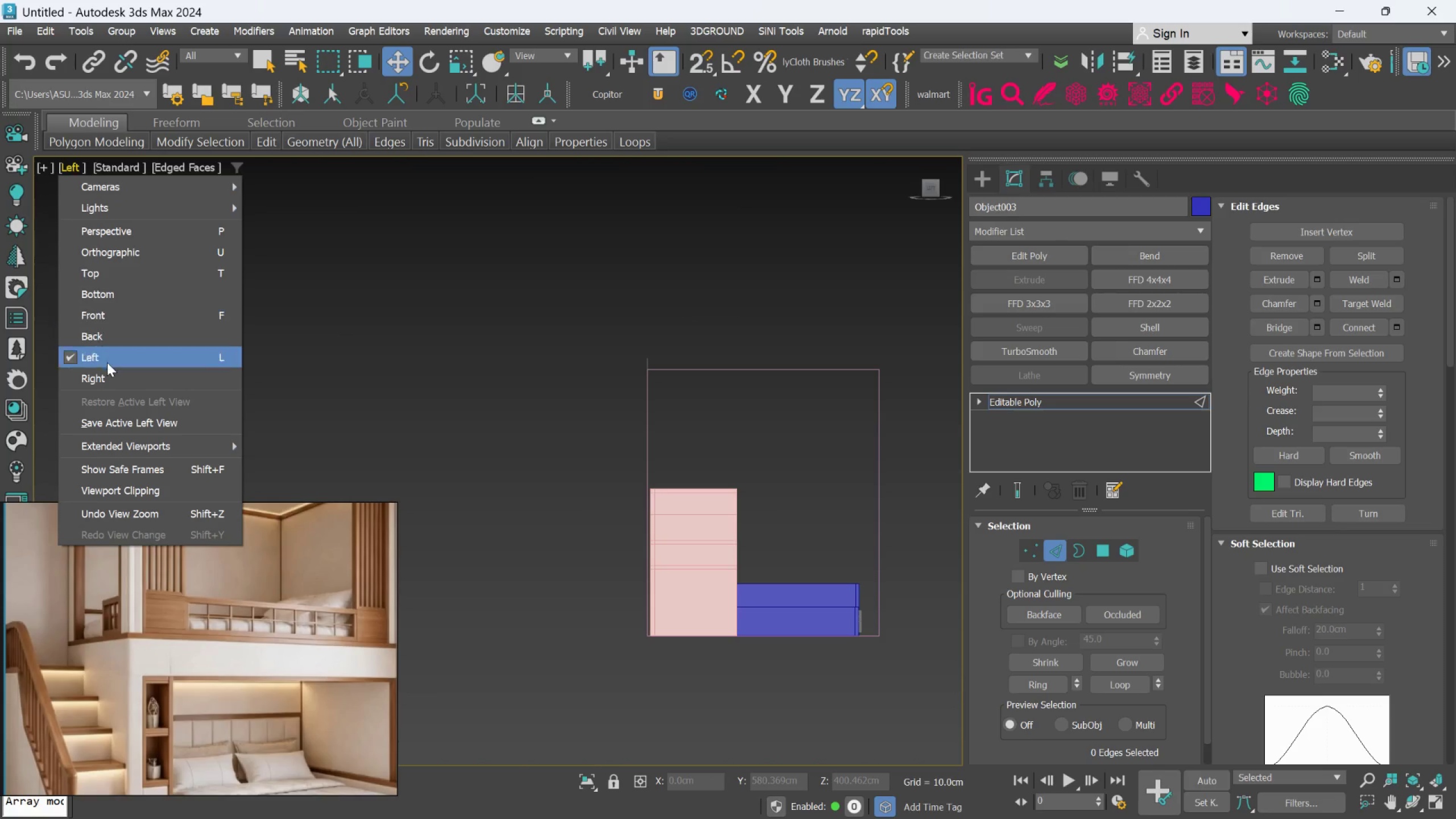 
left_click([109, 374])
 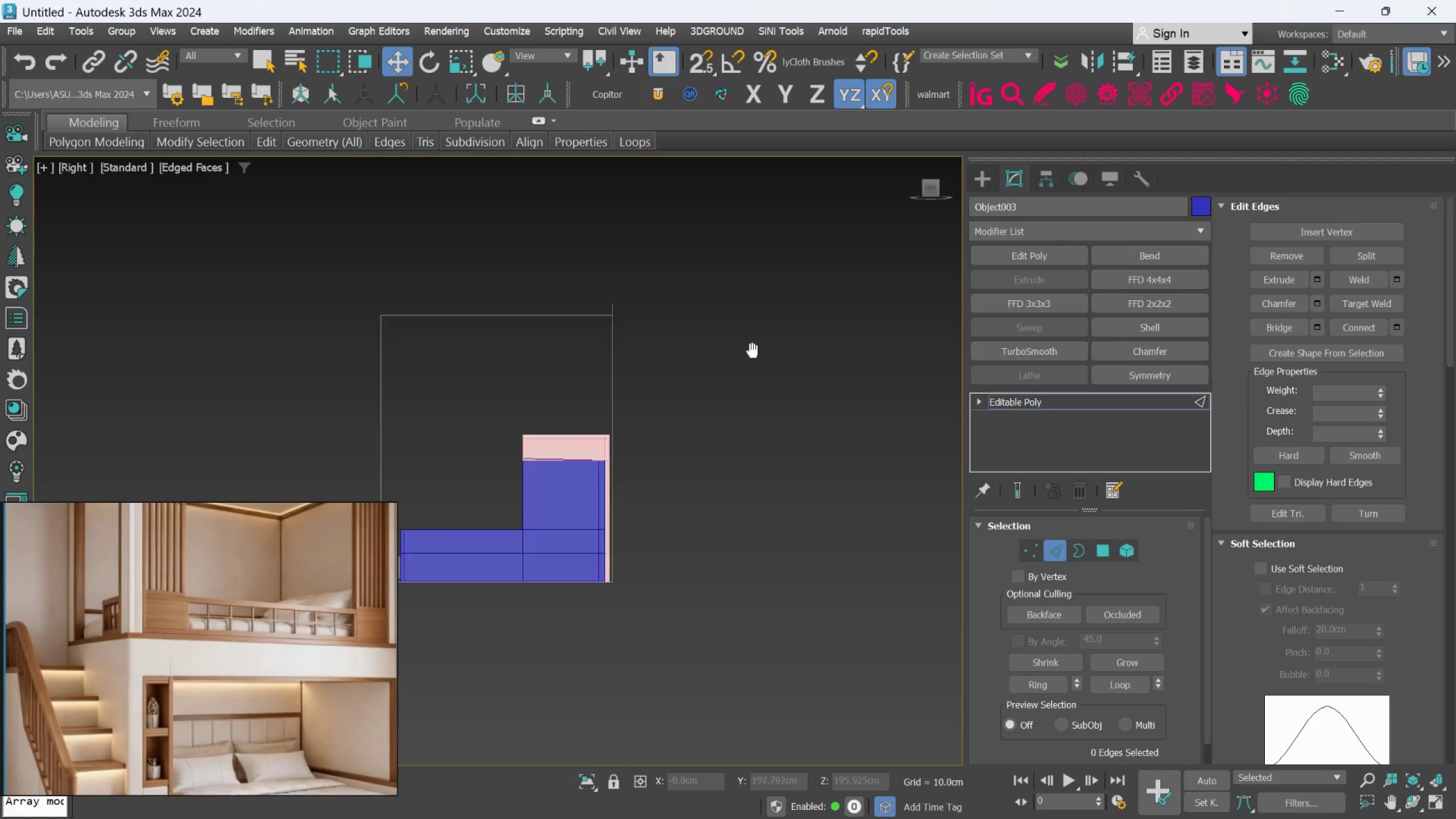 
scroll: coordinate [644, 439], scroll_direction: up, amount: 3.0
 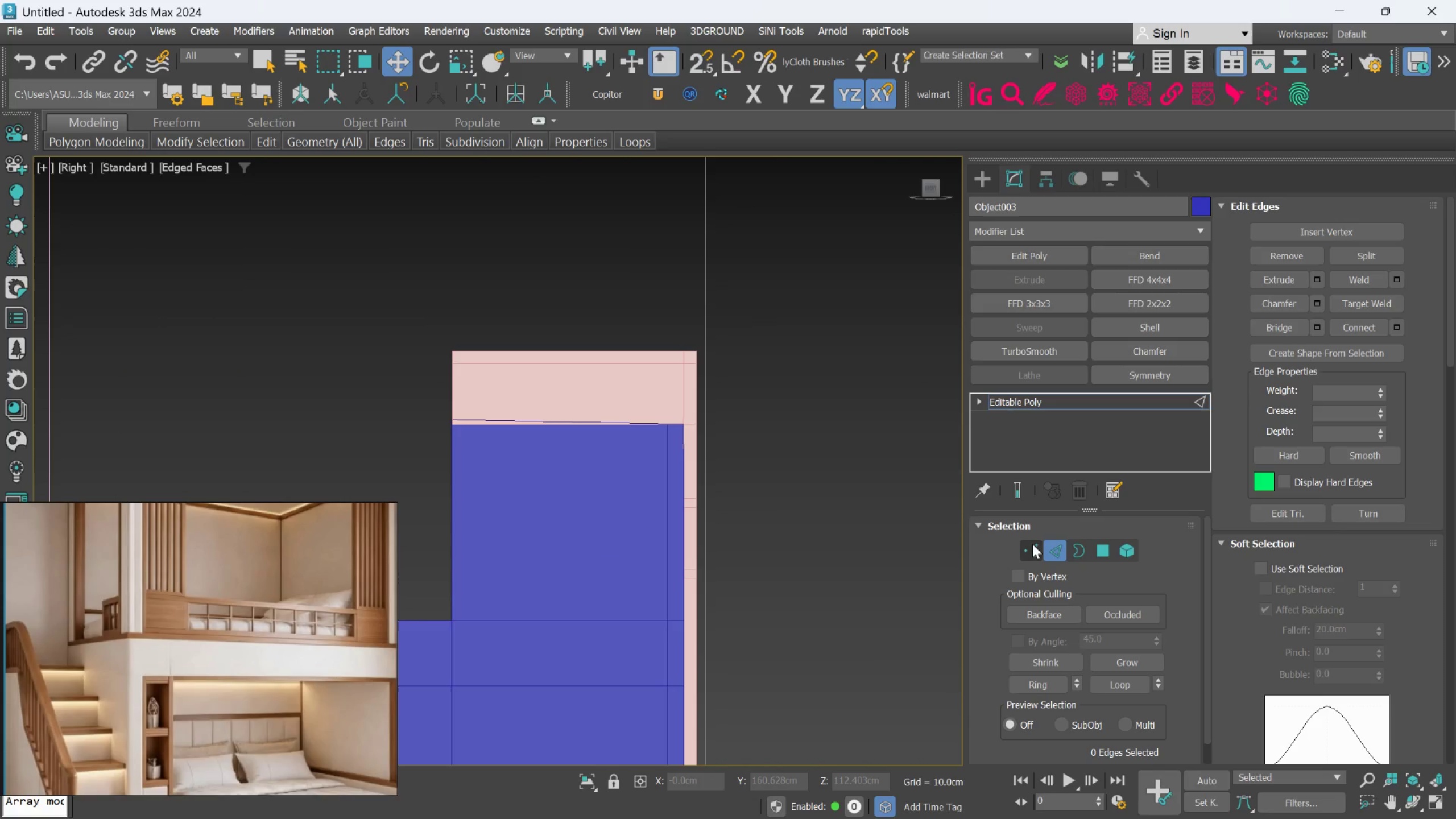 
left_click([1029, 546])
 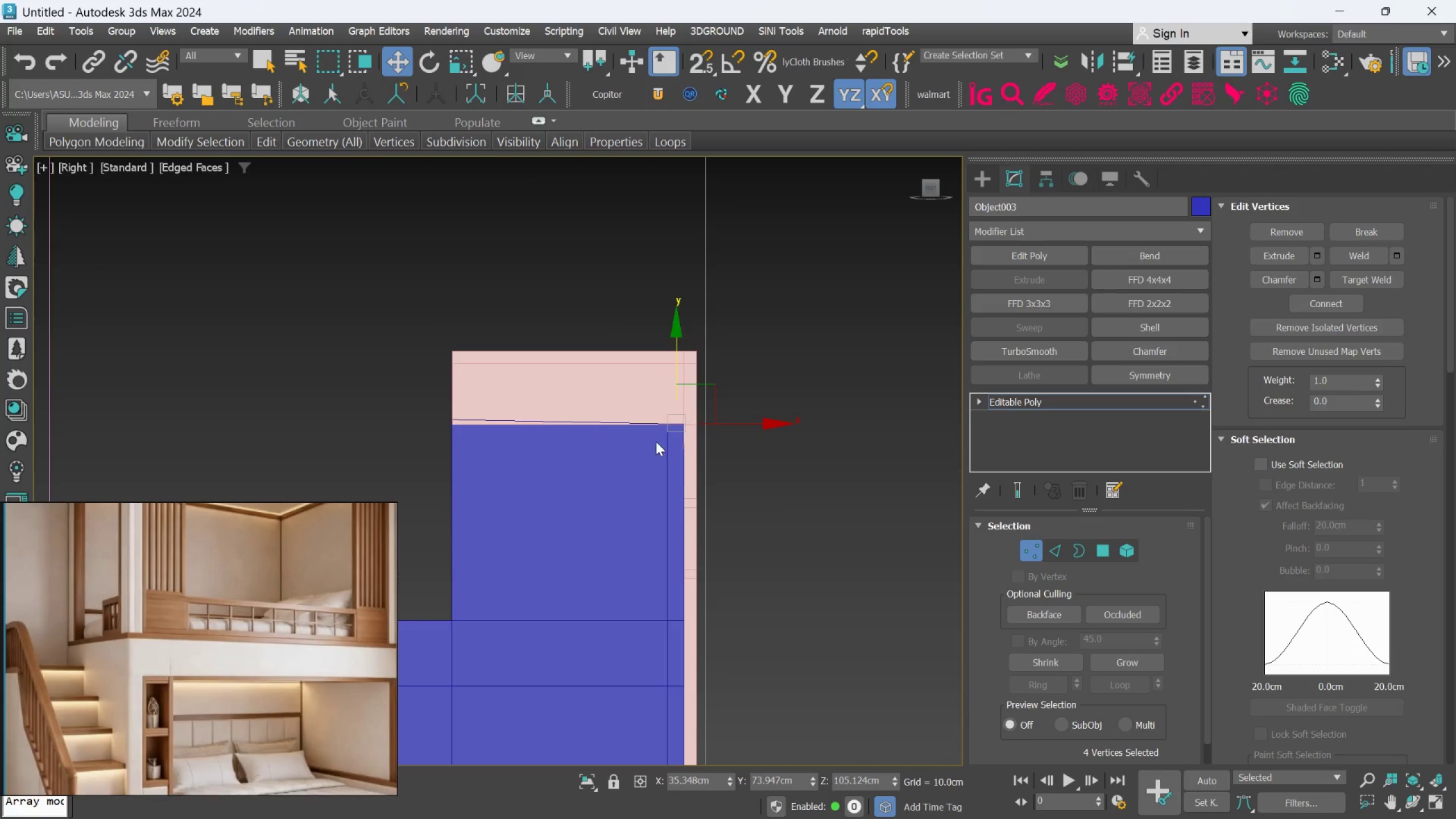 
scroll: coordinate [743, 453], scroll_direction: down, amount: 1.0
 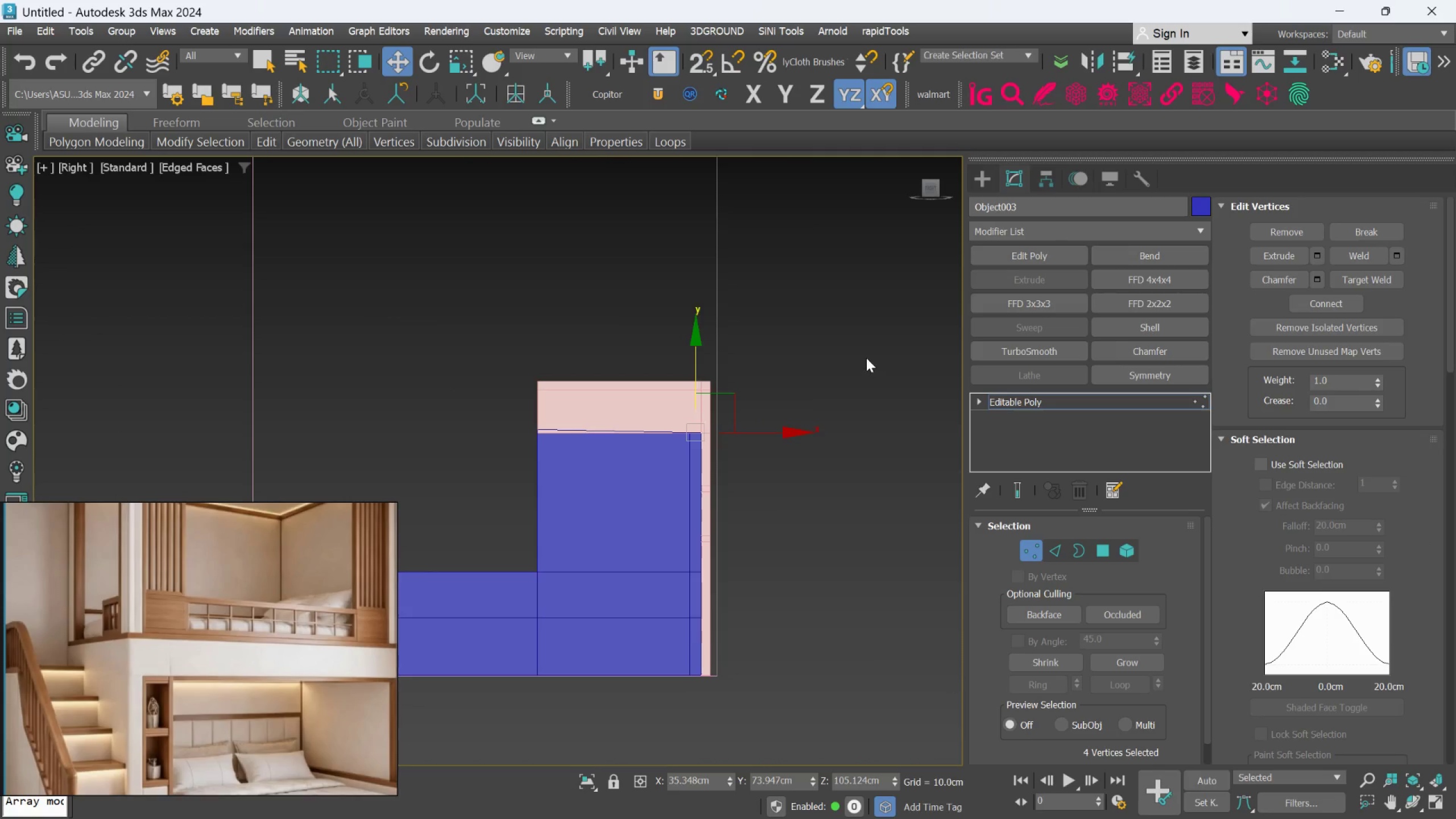 
left_click([853, 363])
 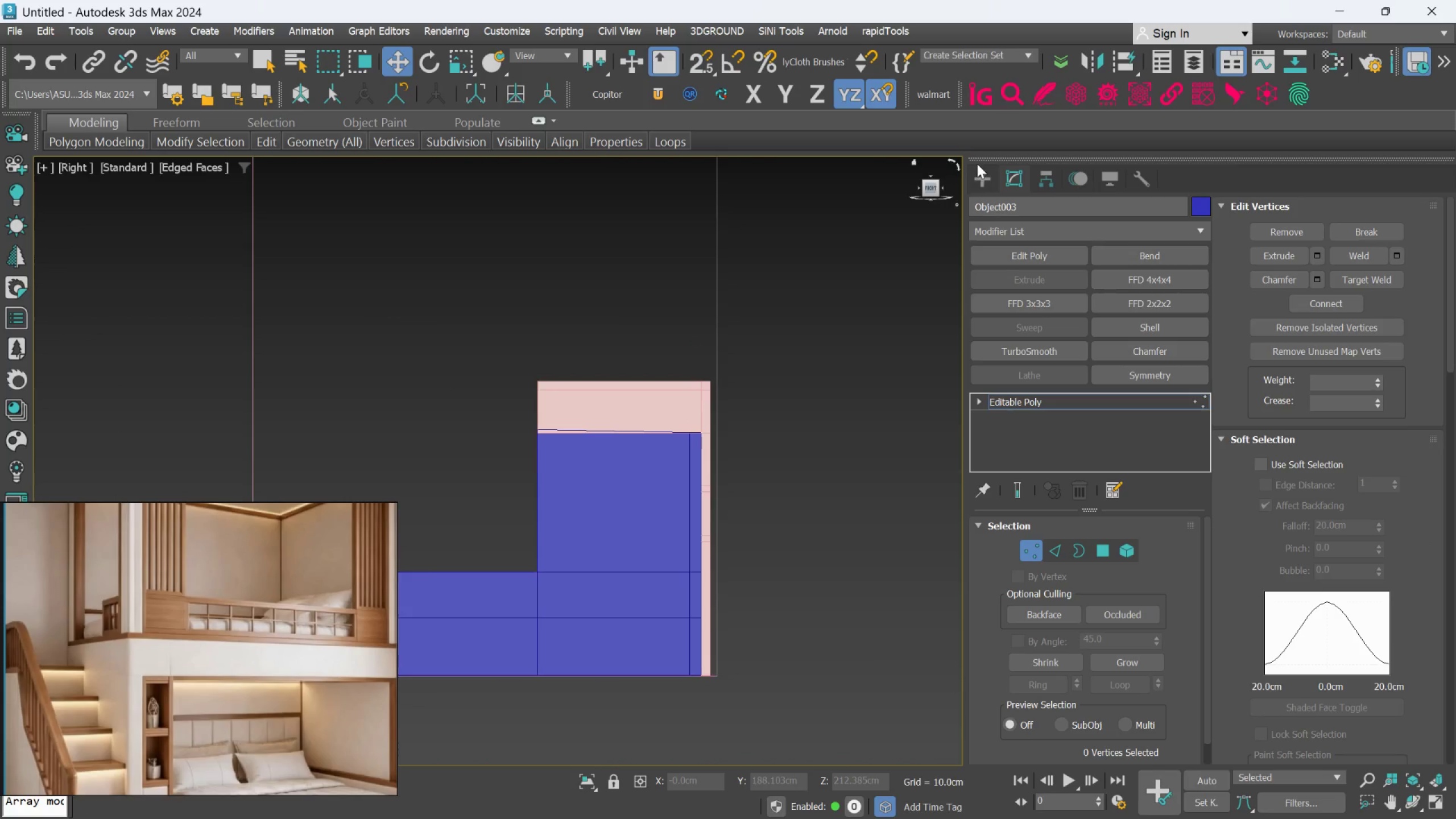 
left_click([977, 164])
 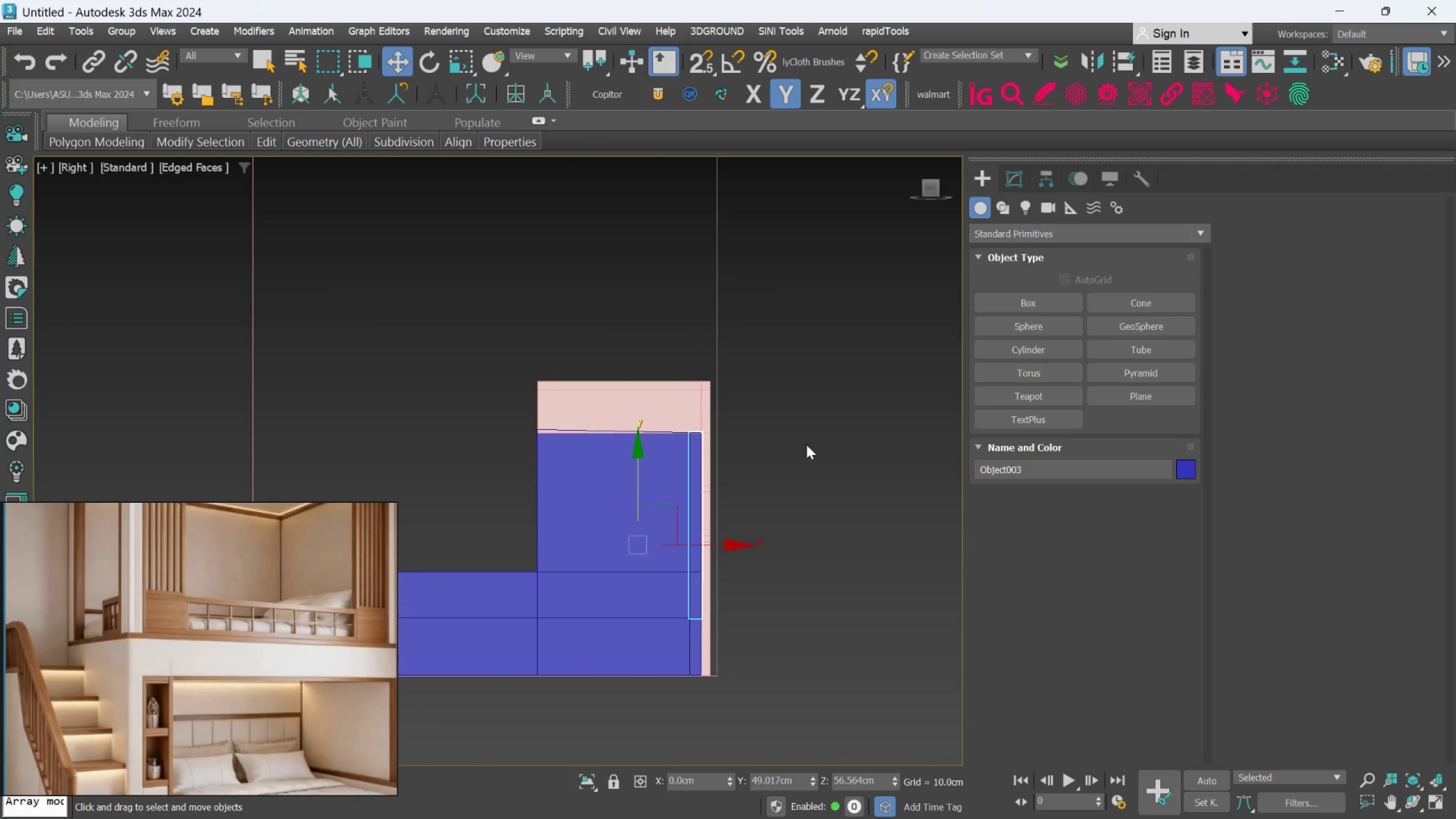 
left_click([809, 473])
 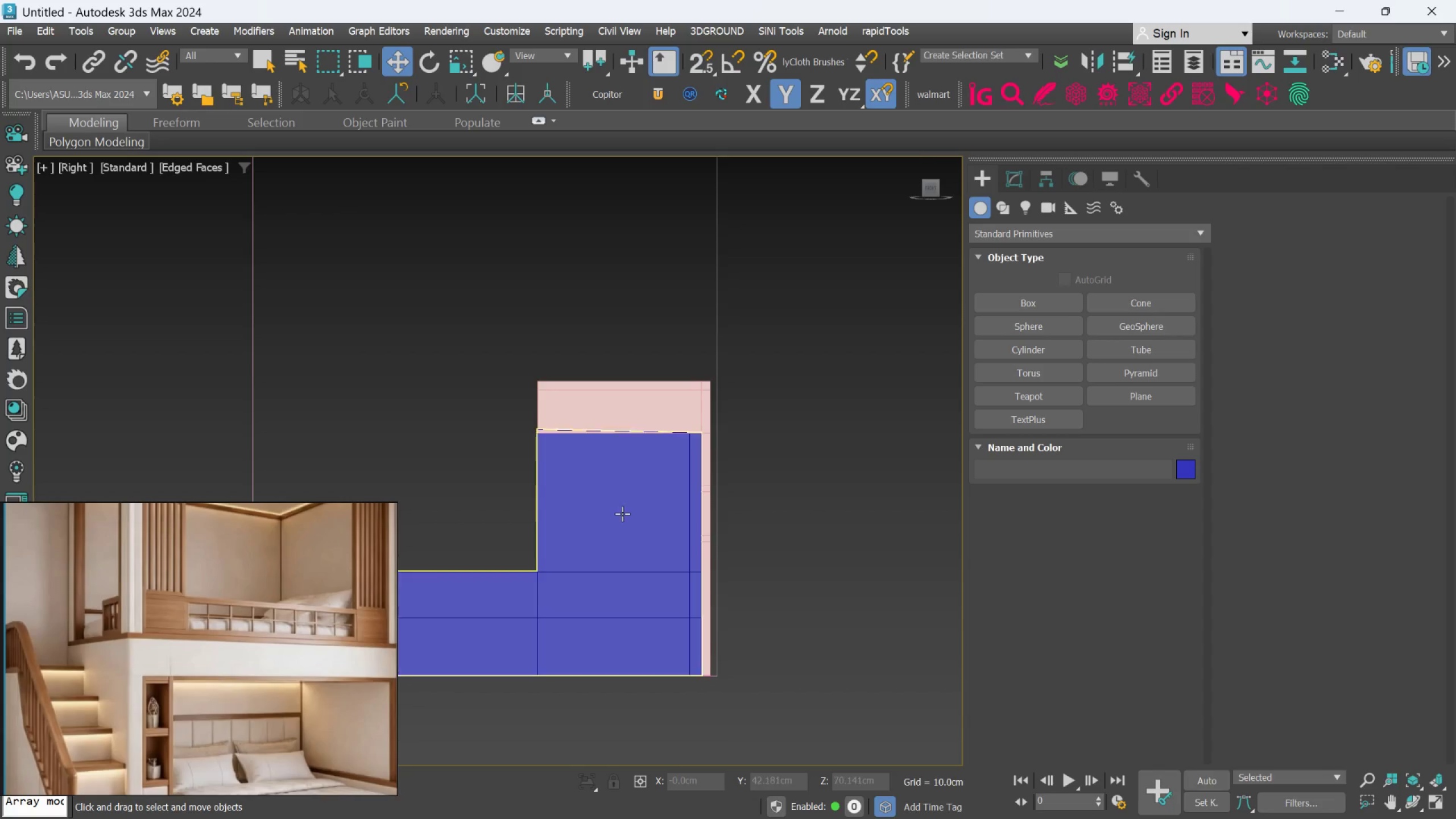 
left_click([622, 514])
 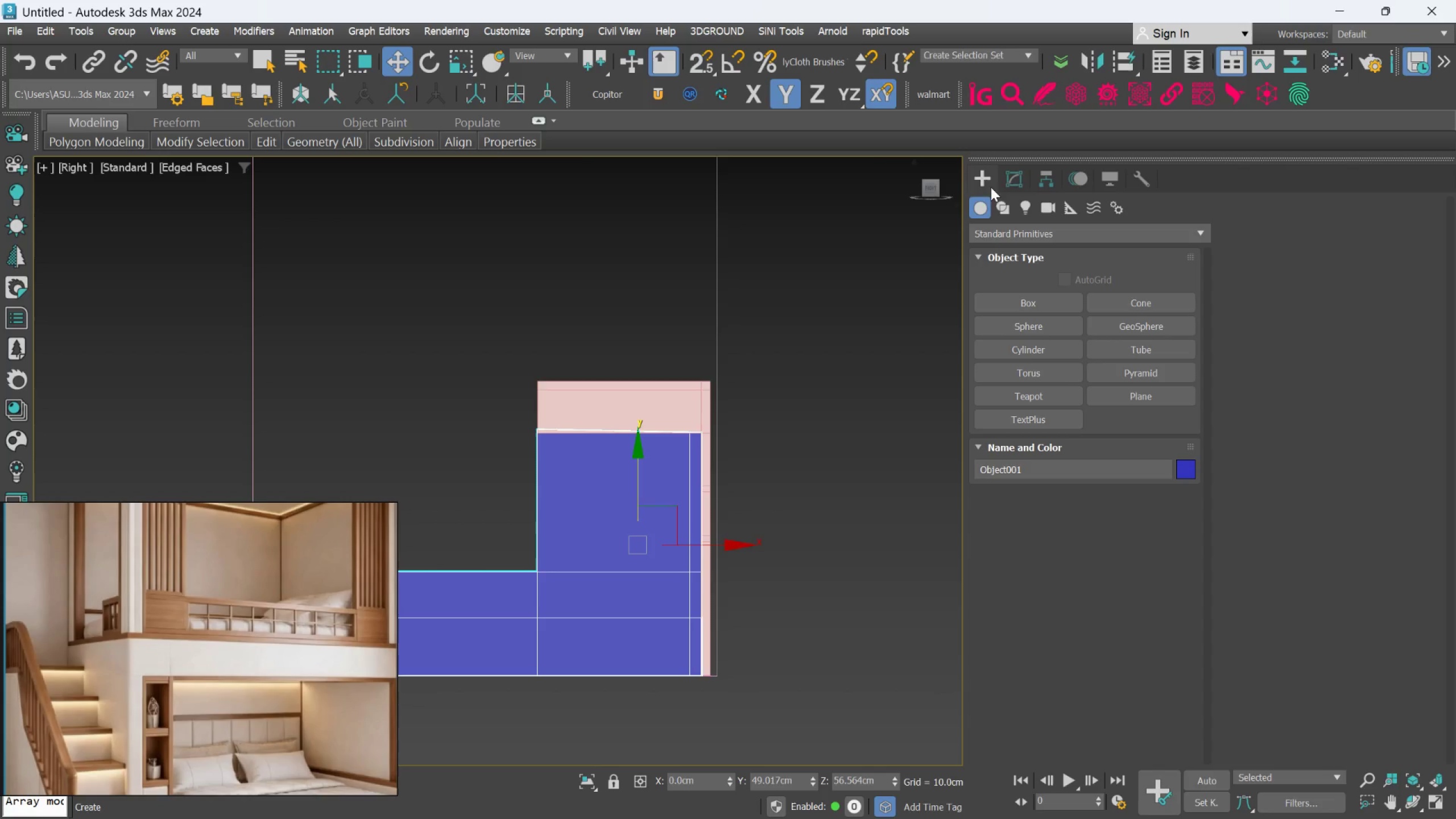 
left_click([1007, 172])
 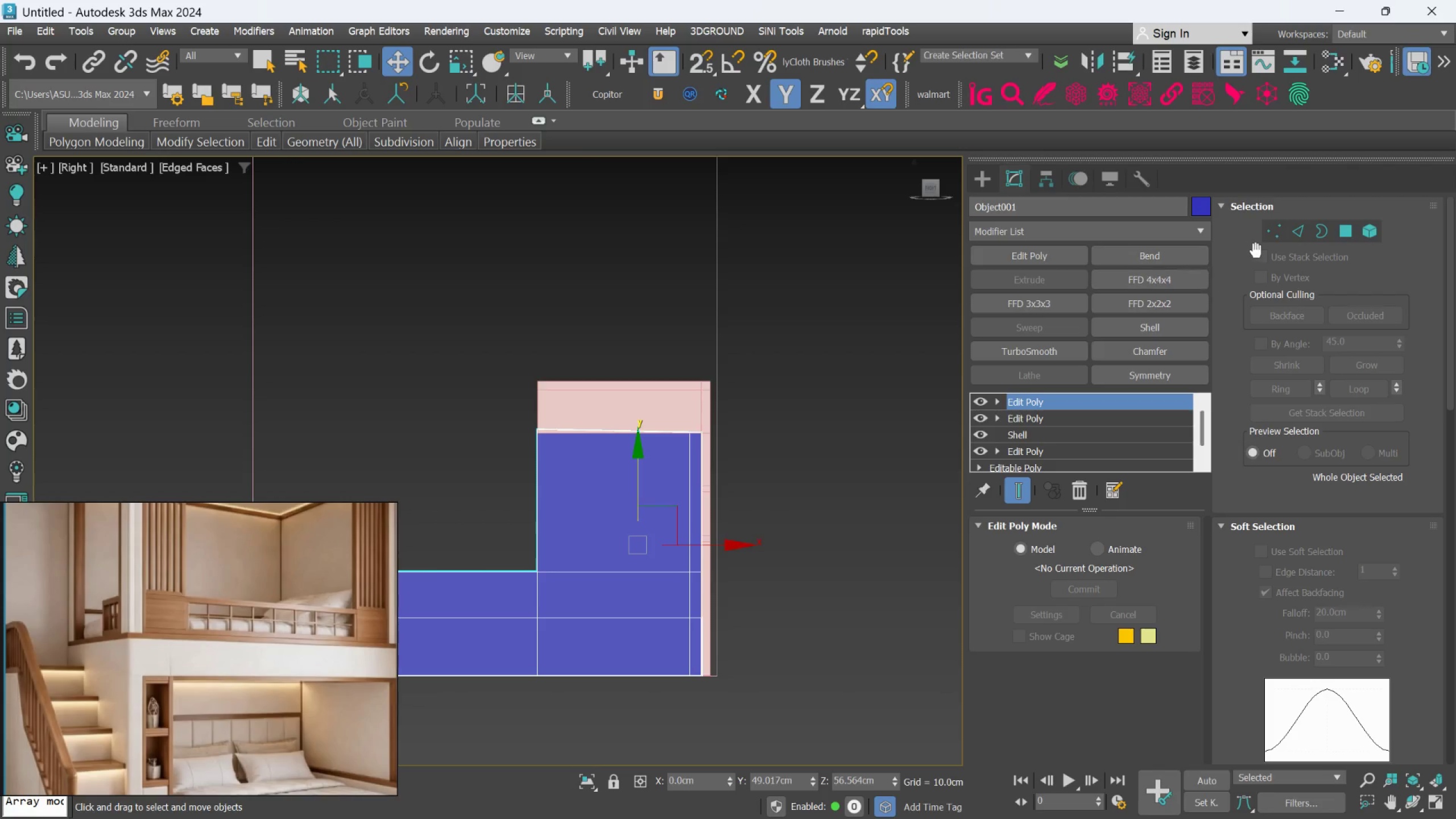 
left_click([1273, 234])
 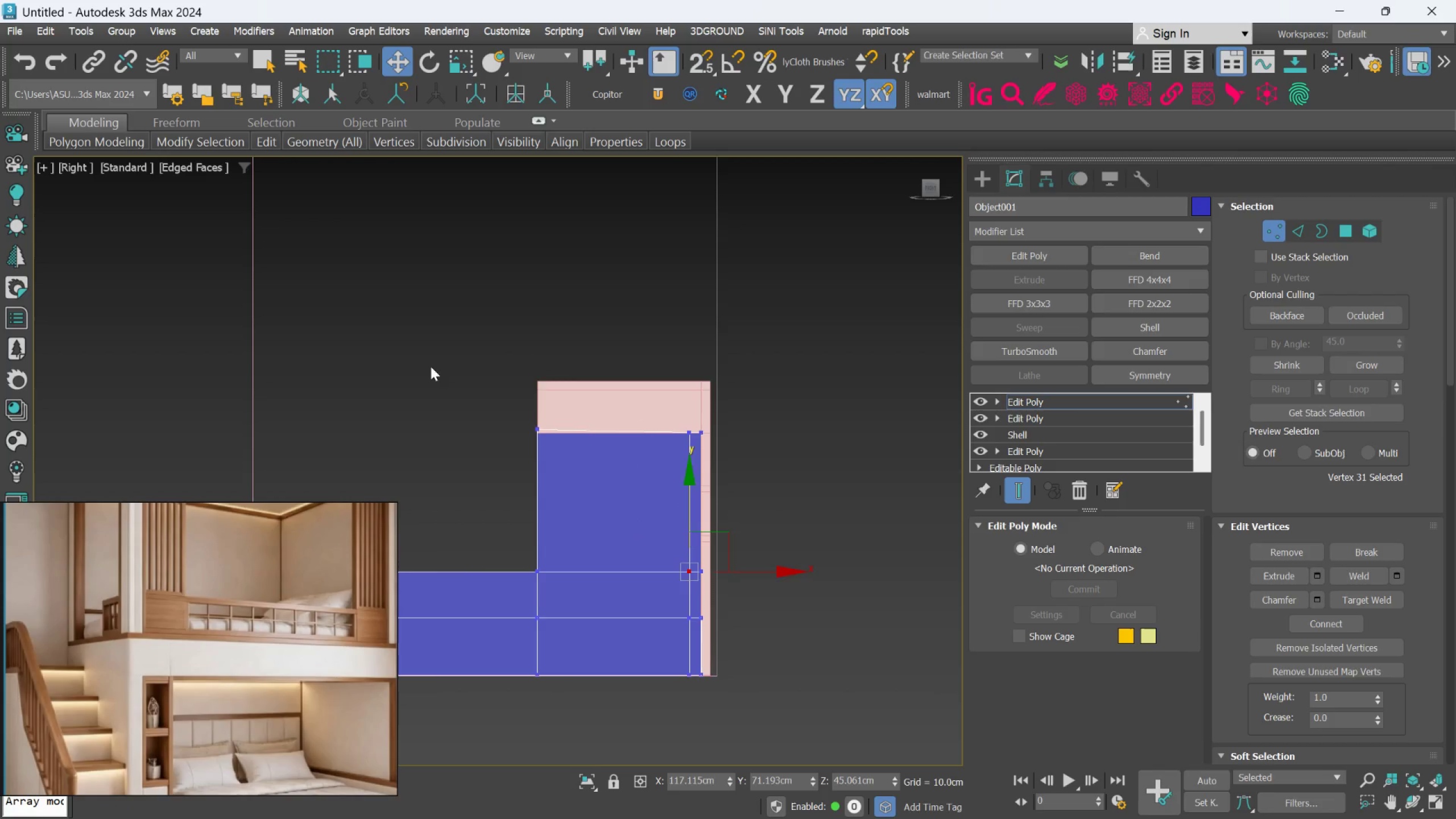 
left_click_drag(start_coordinate=[392, 358], to_coordinate=[822, 487])
 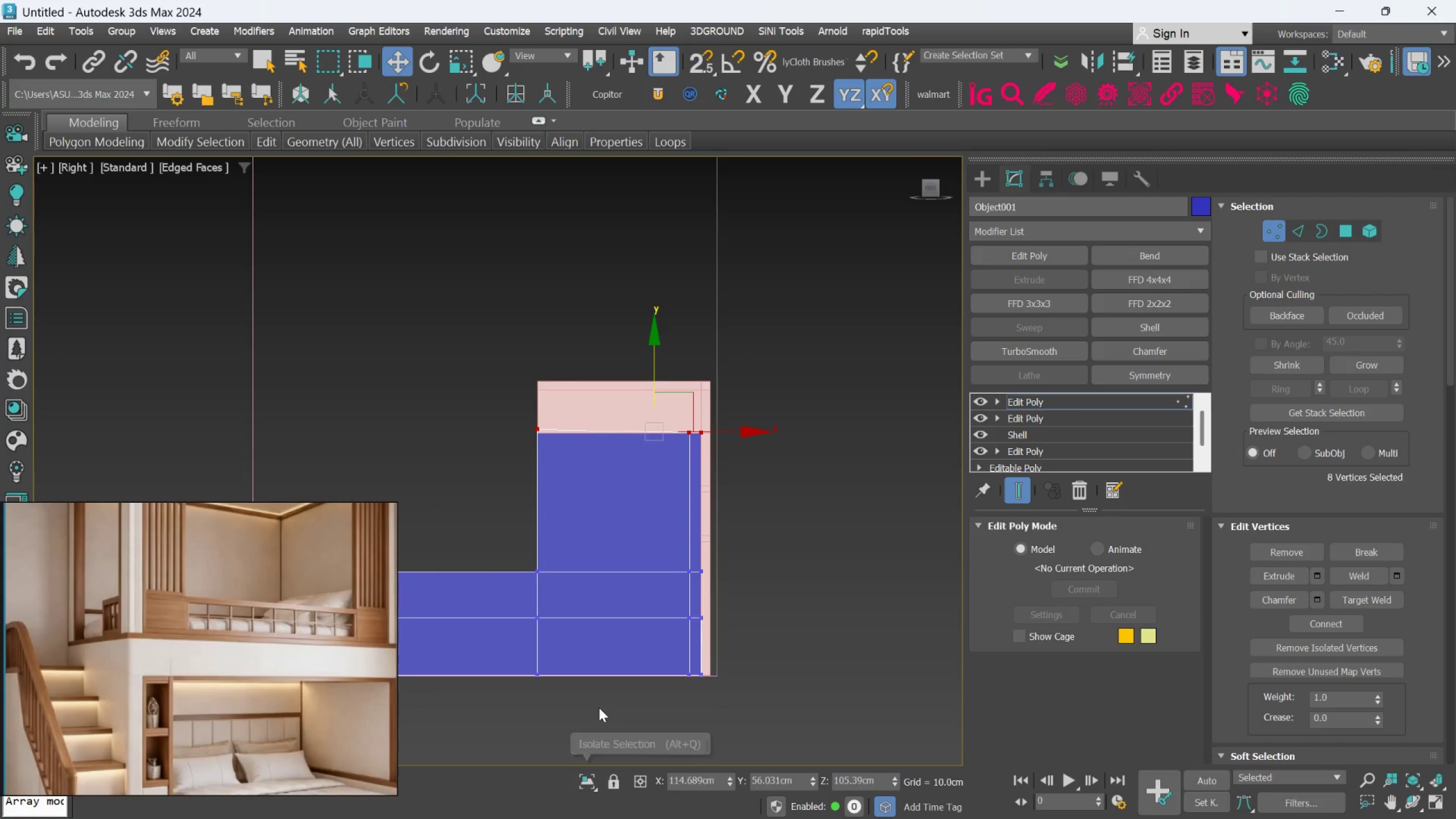 
key(R)
 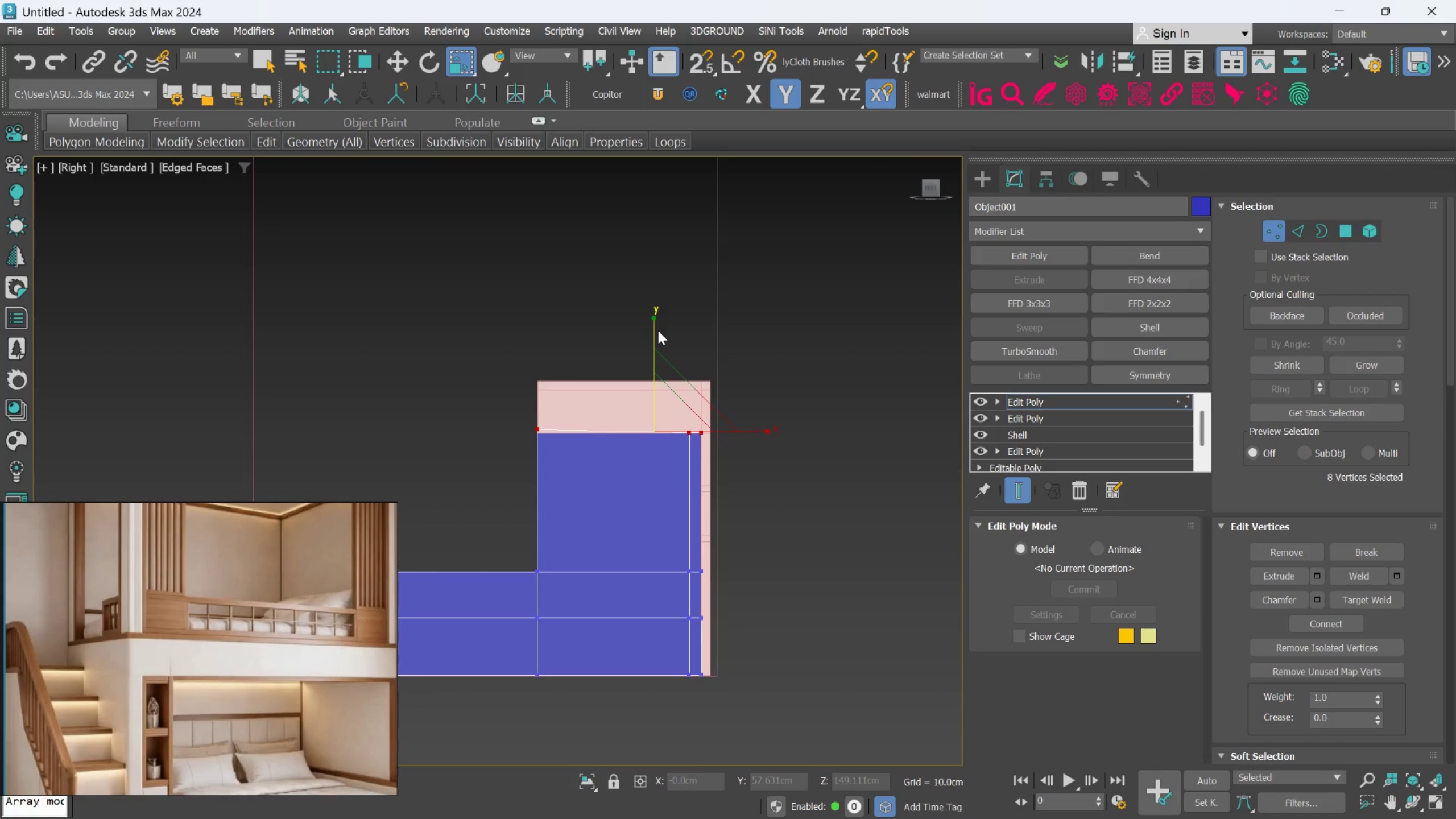 
left_click_drag(start_coordinate=[653, 332], to_coordinate=[627, 620])
 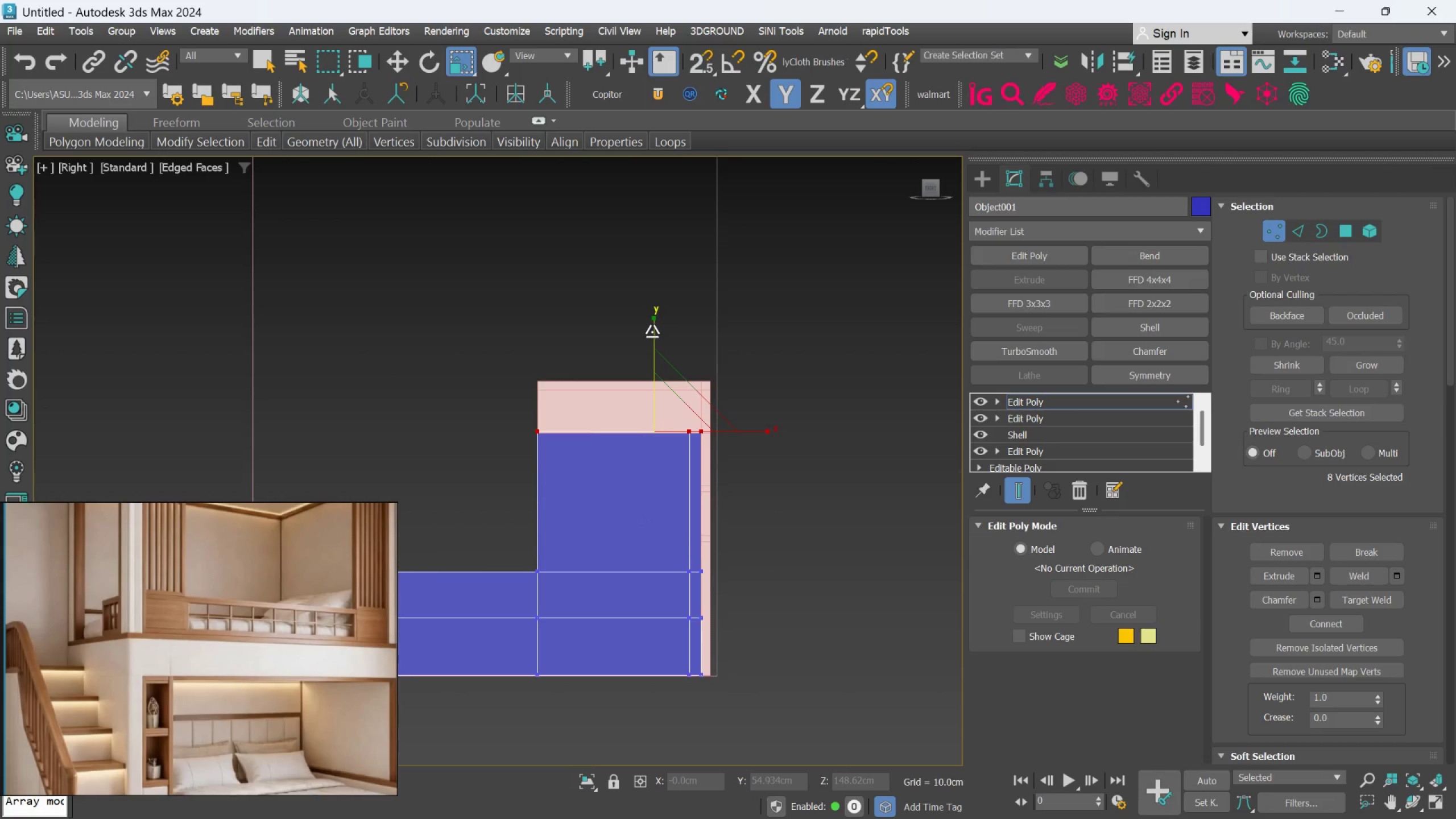 
left_click_drag(start_coordinate=[652, 332], to_coordinate=[635, 490])
 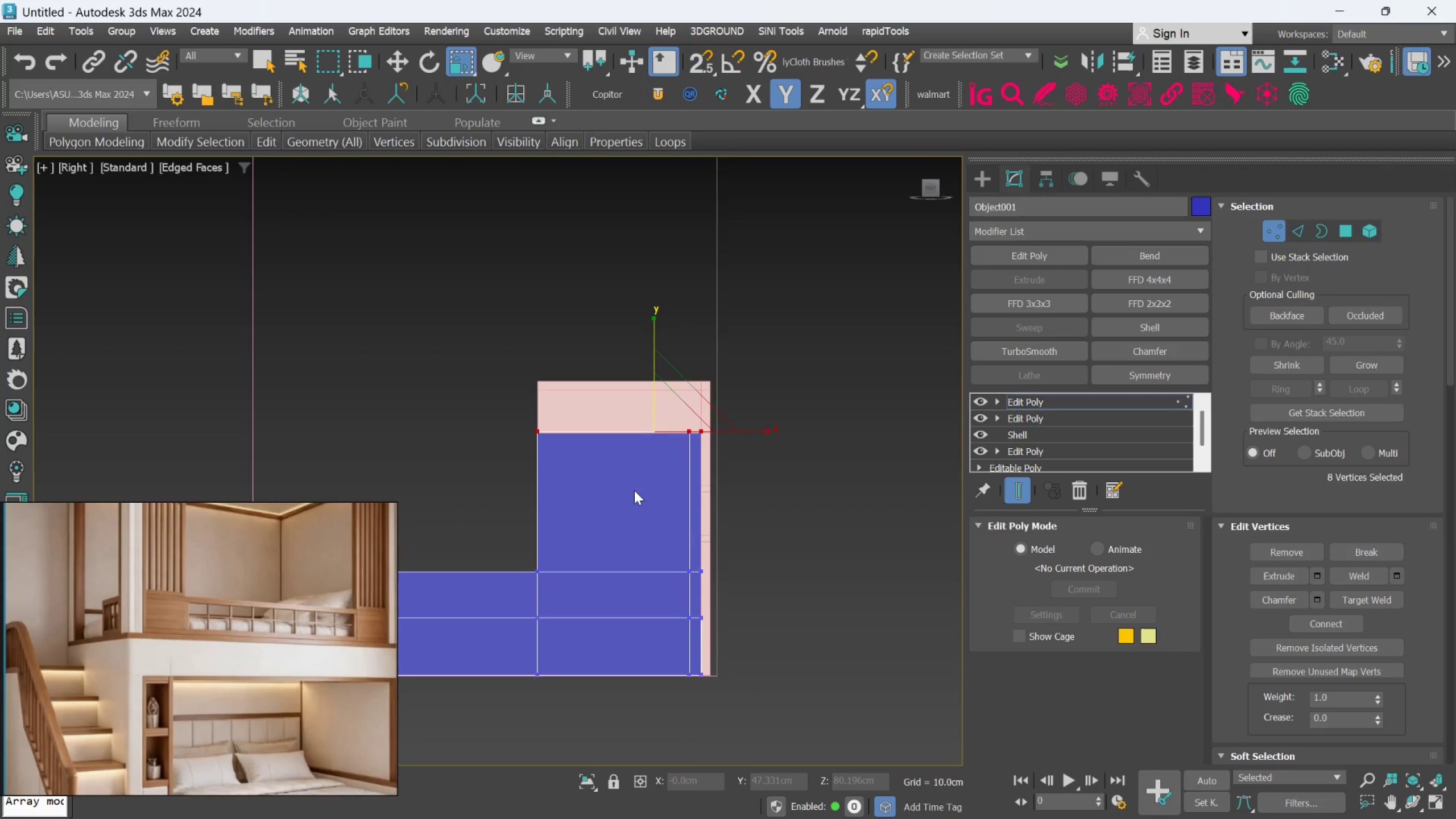 
hold_key(key=AltLeft, duration=0.94)
 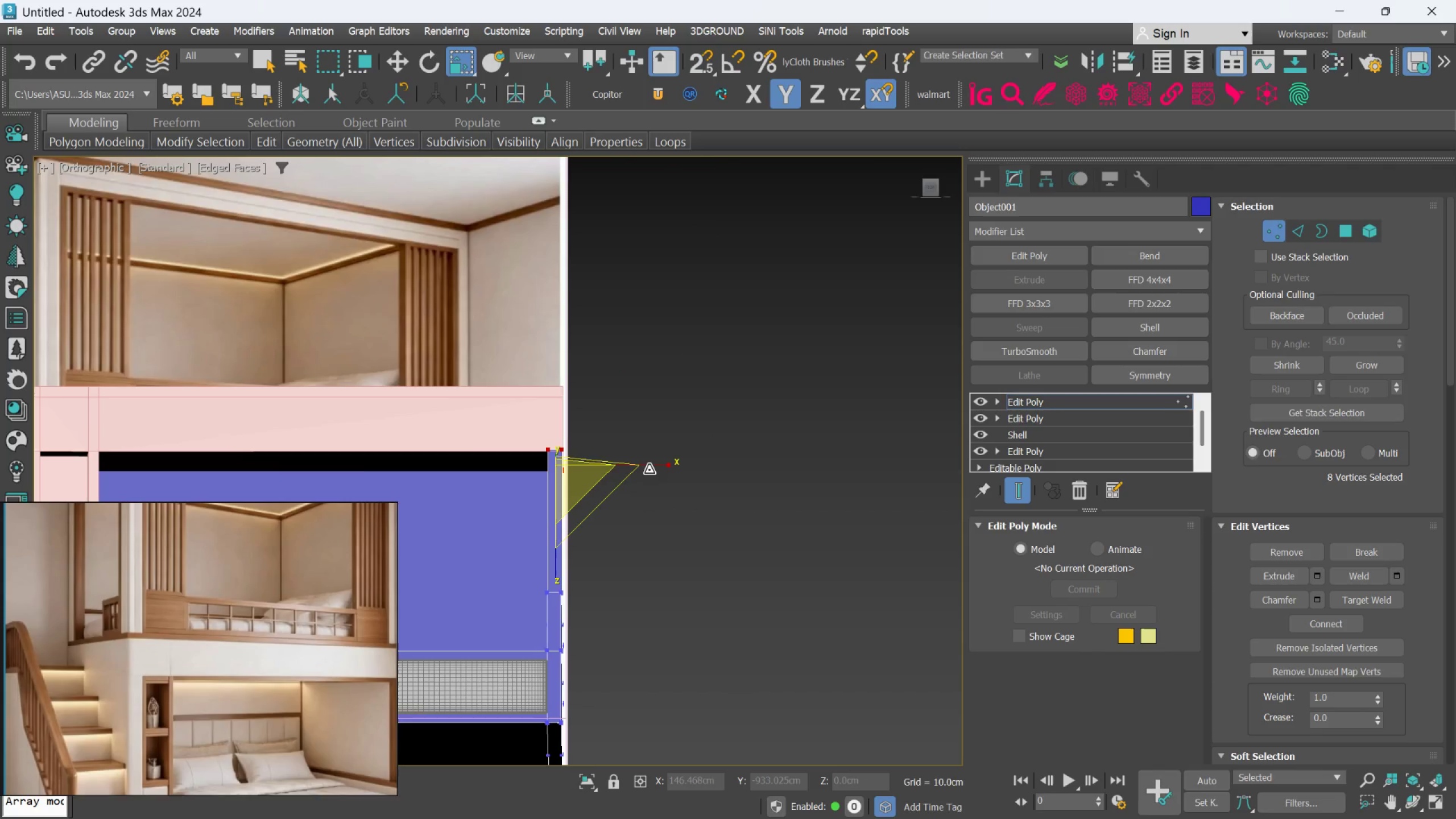 
scroll: coordinate [631, 497], scroll_direction: down, amount: 4.0
 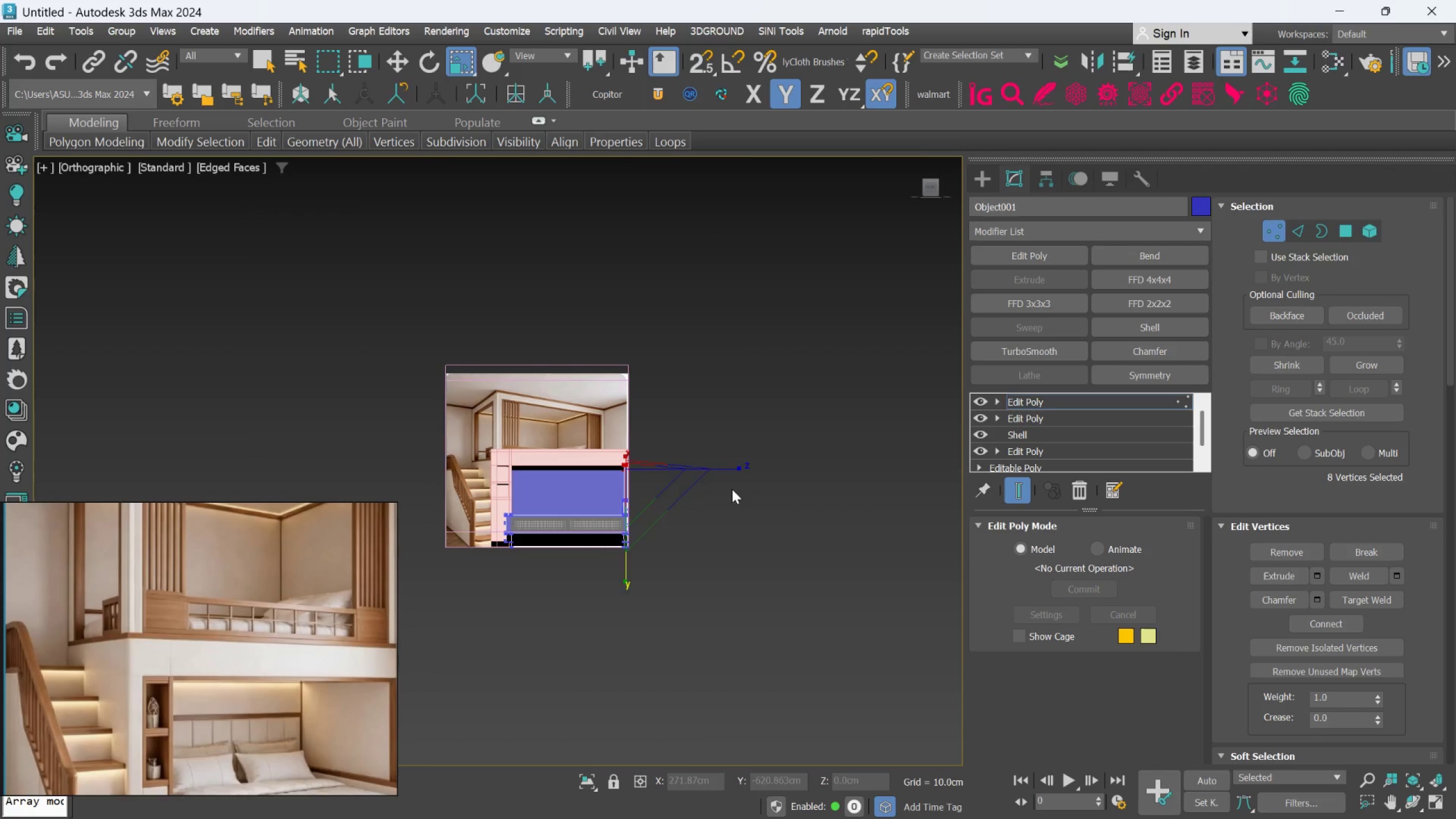 
hold_key(key=AltLeft, duration=1.07)
 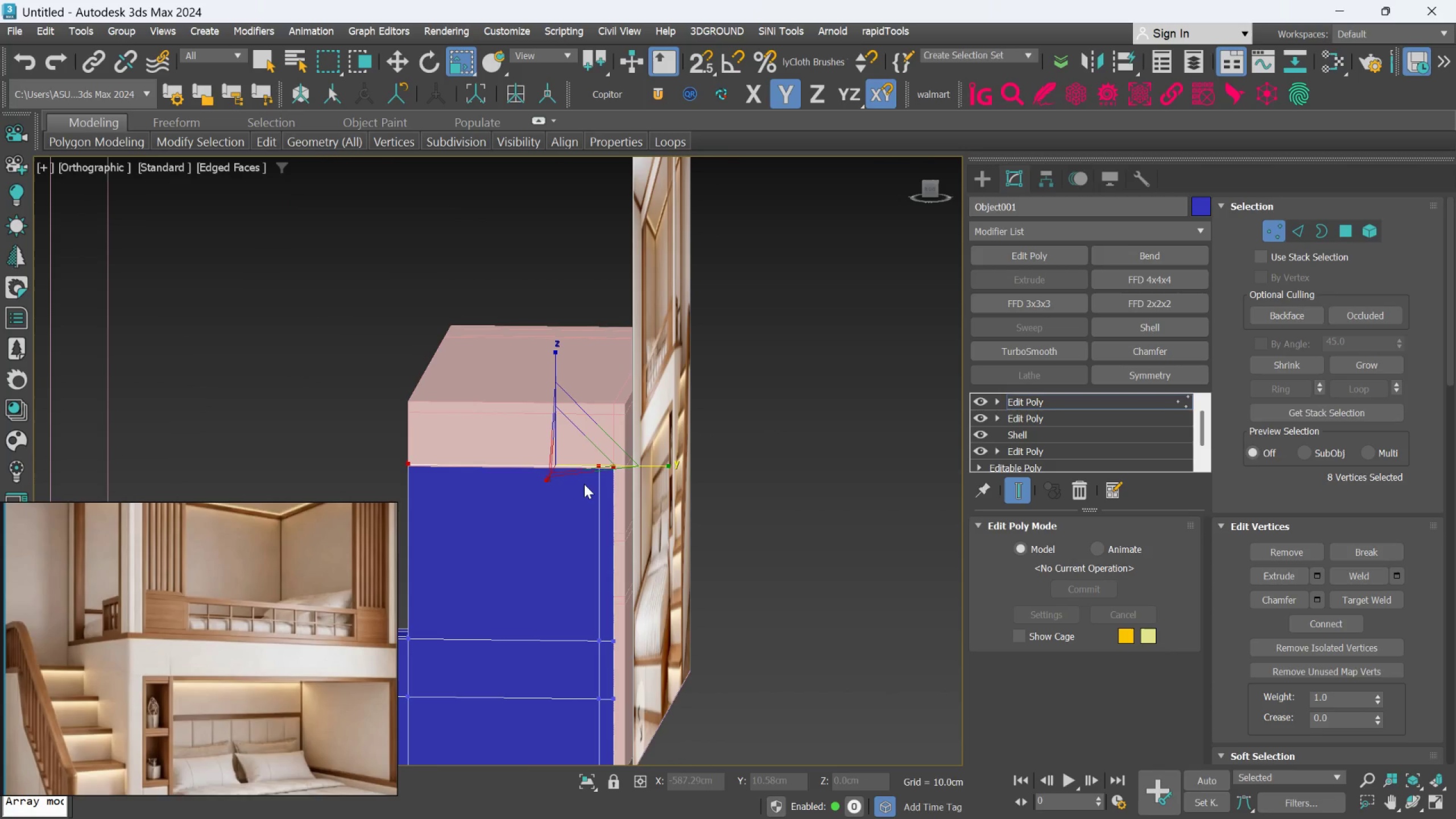 
scroll: coordinate [649, 470], scroll_direction: up, amount: 4.0
 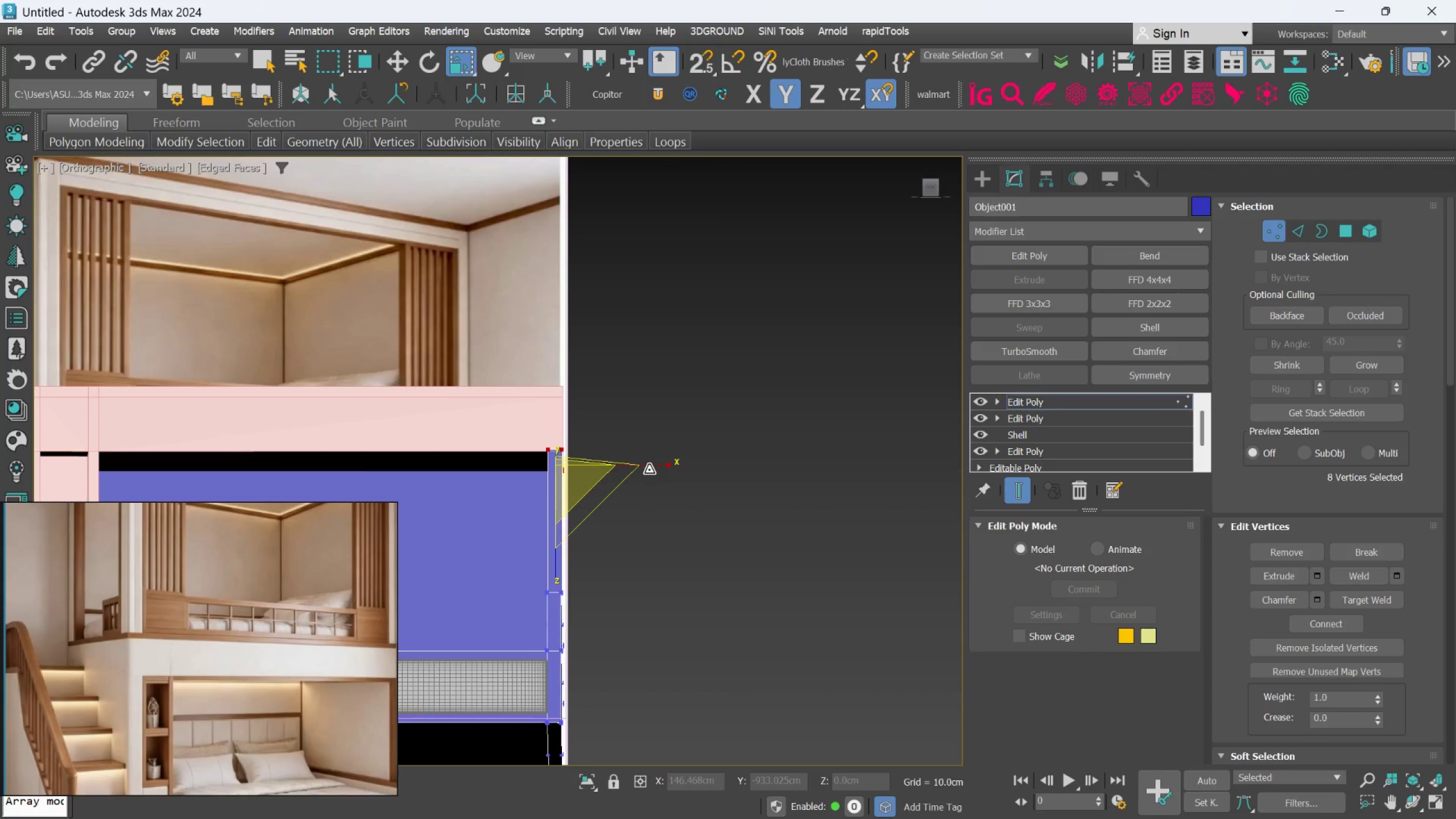 
key(W)
 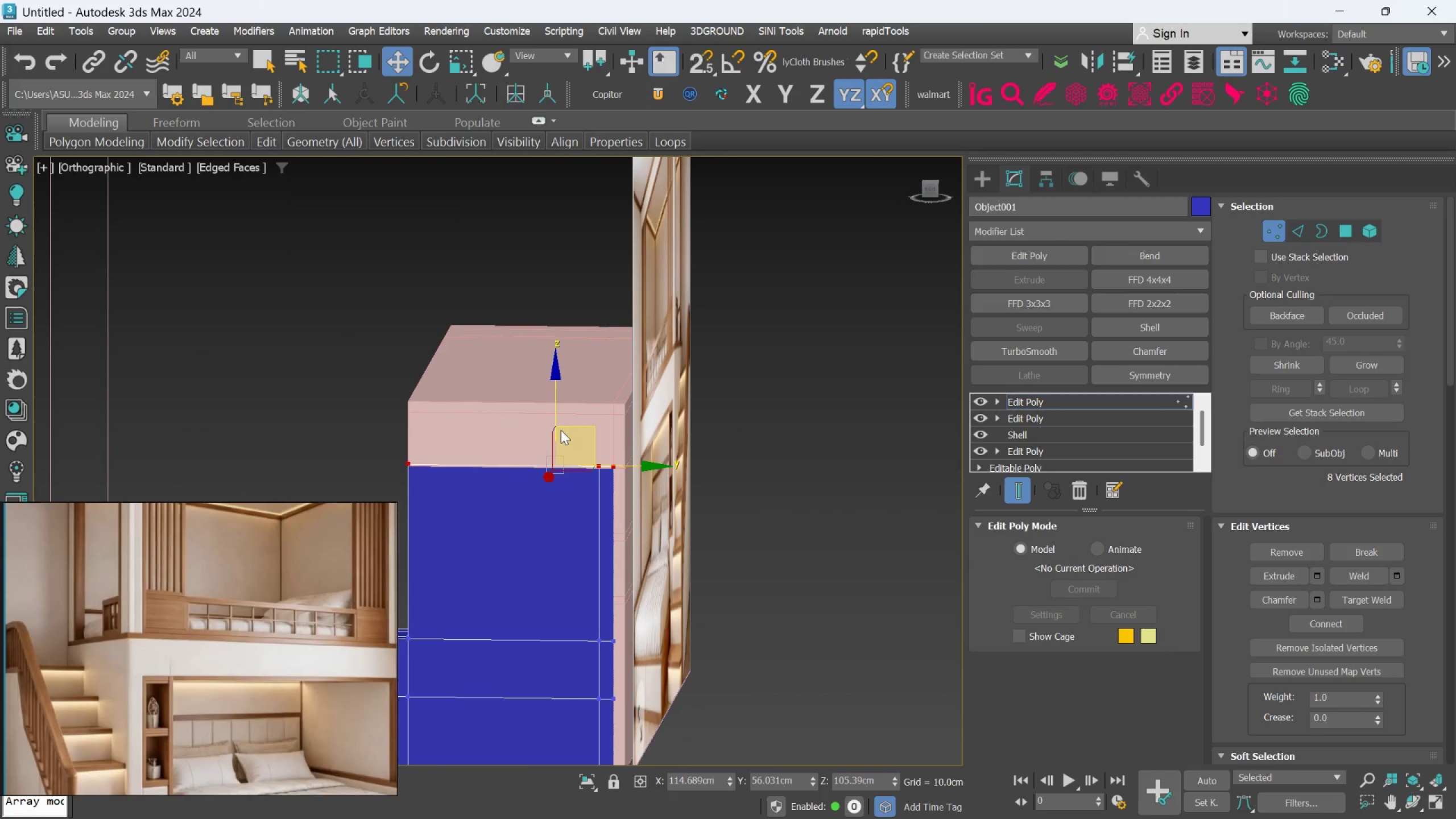 
key(L)
 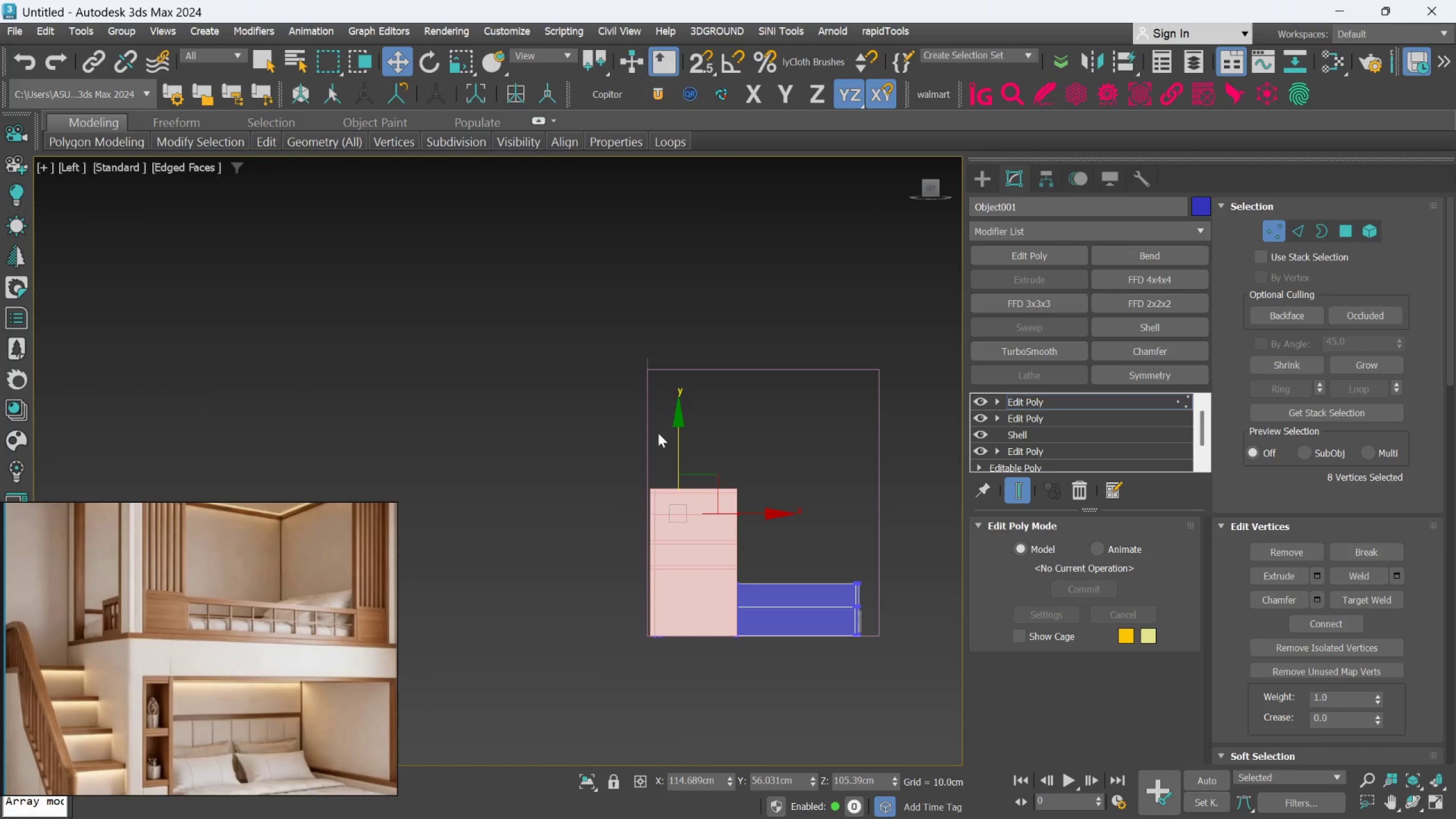 
scroll: coordinate [691, 467], scroll_direction: up, amount: 4.0
 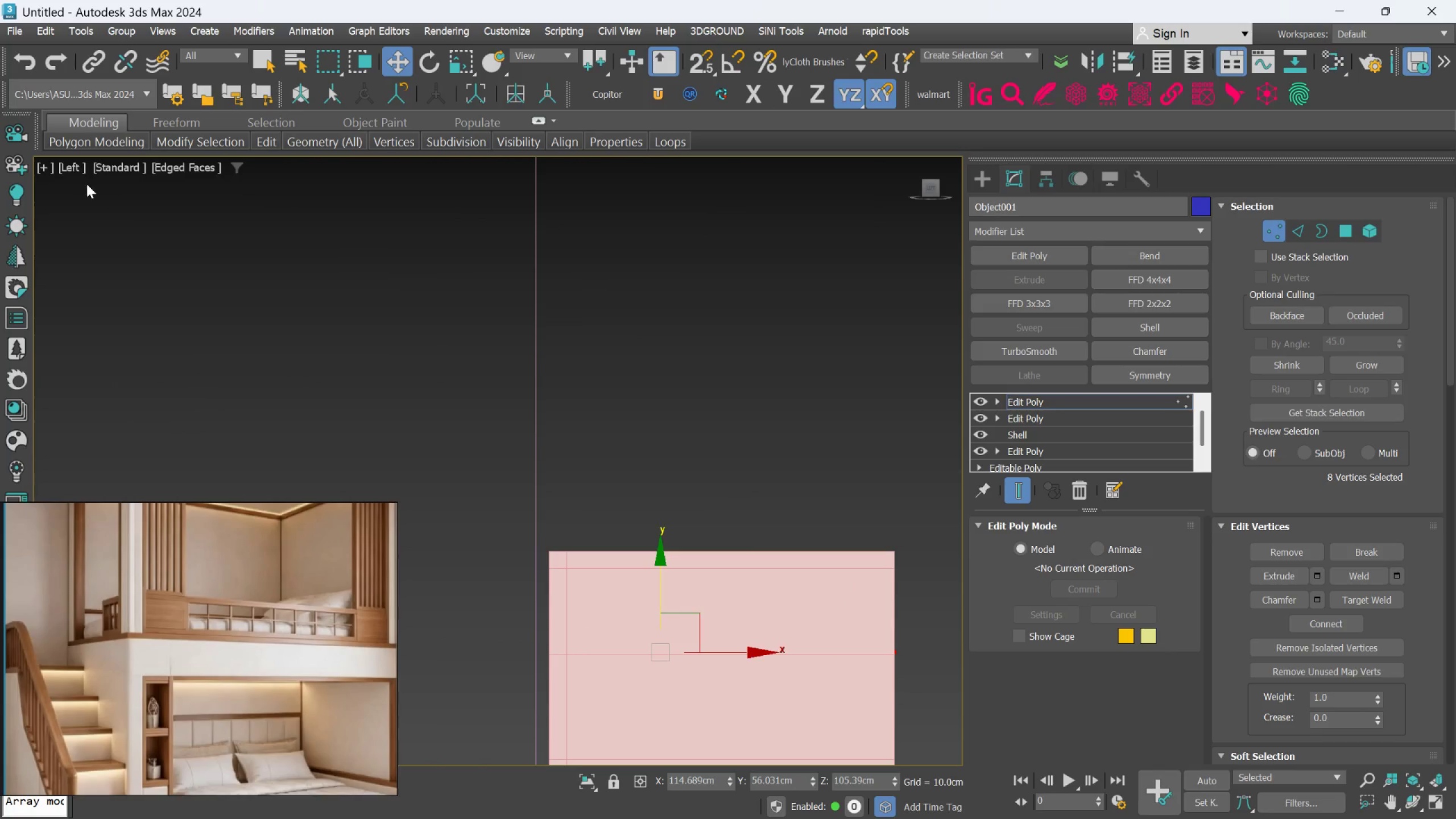 
left_click([68, 167])
 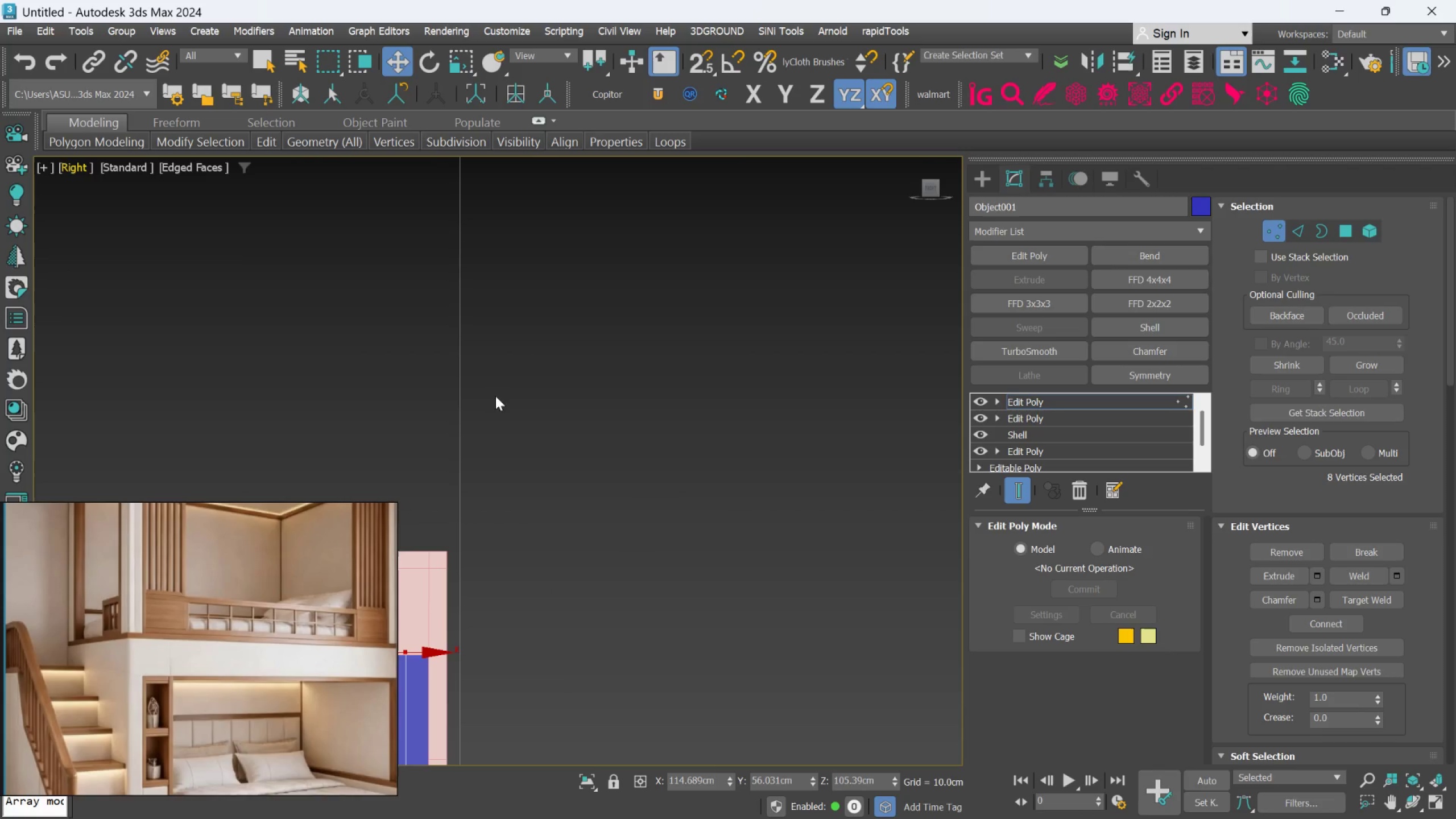 
scroll: coordinate [586, 446], scroll_direction: up, amount: 1.0
 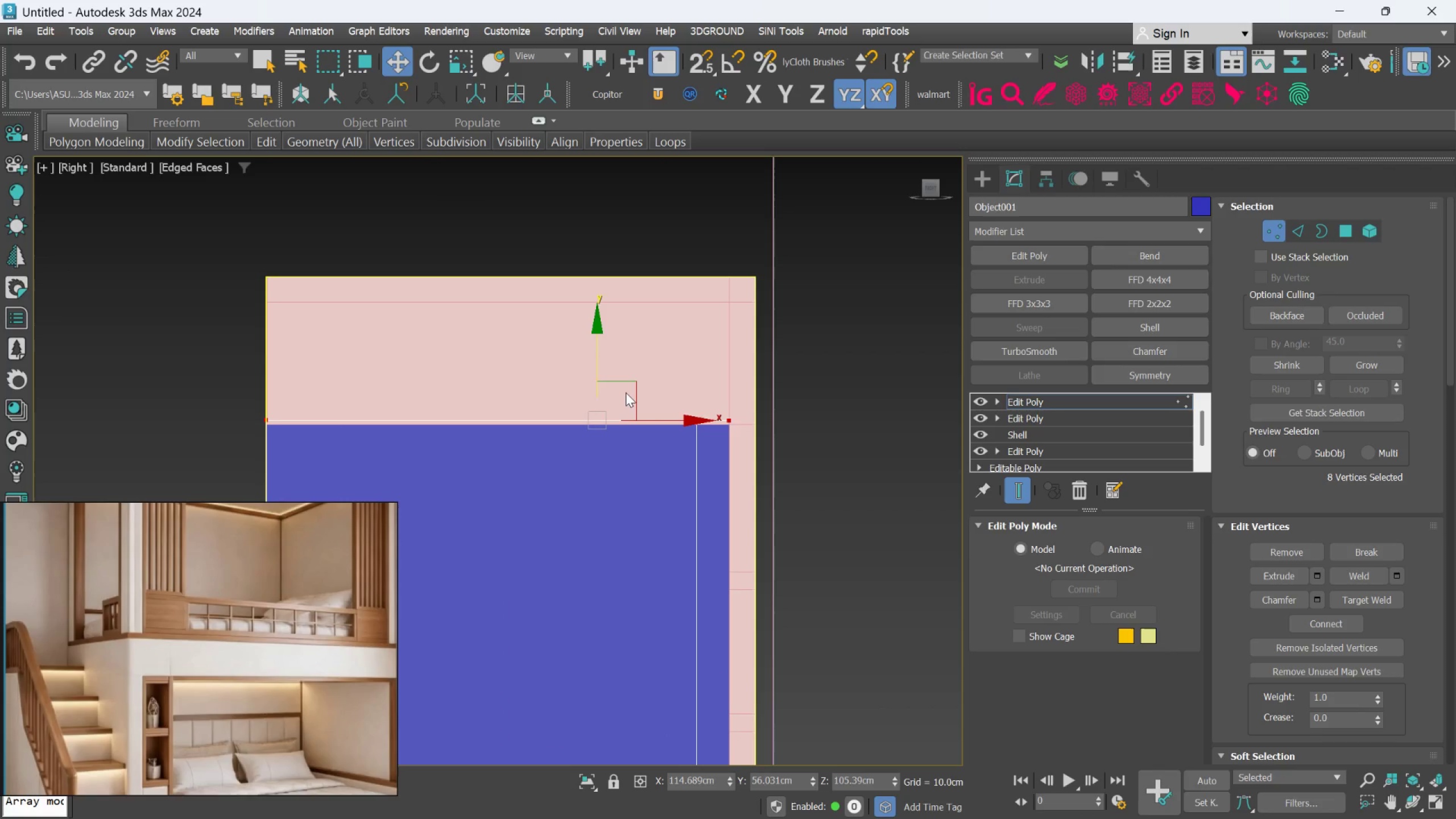 
key(S)
 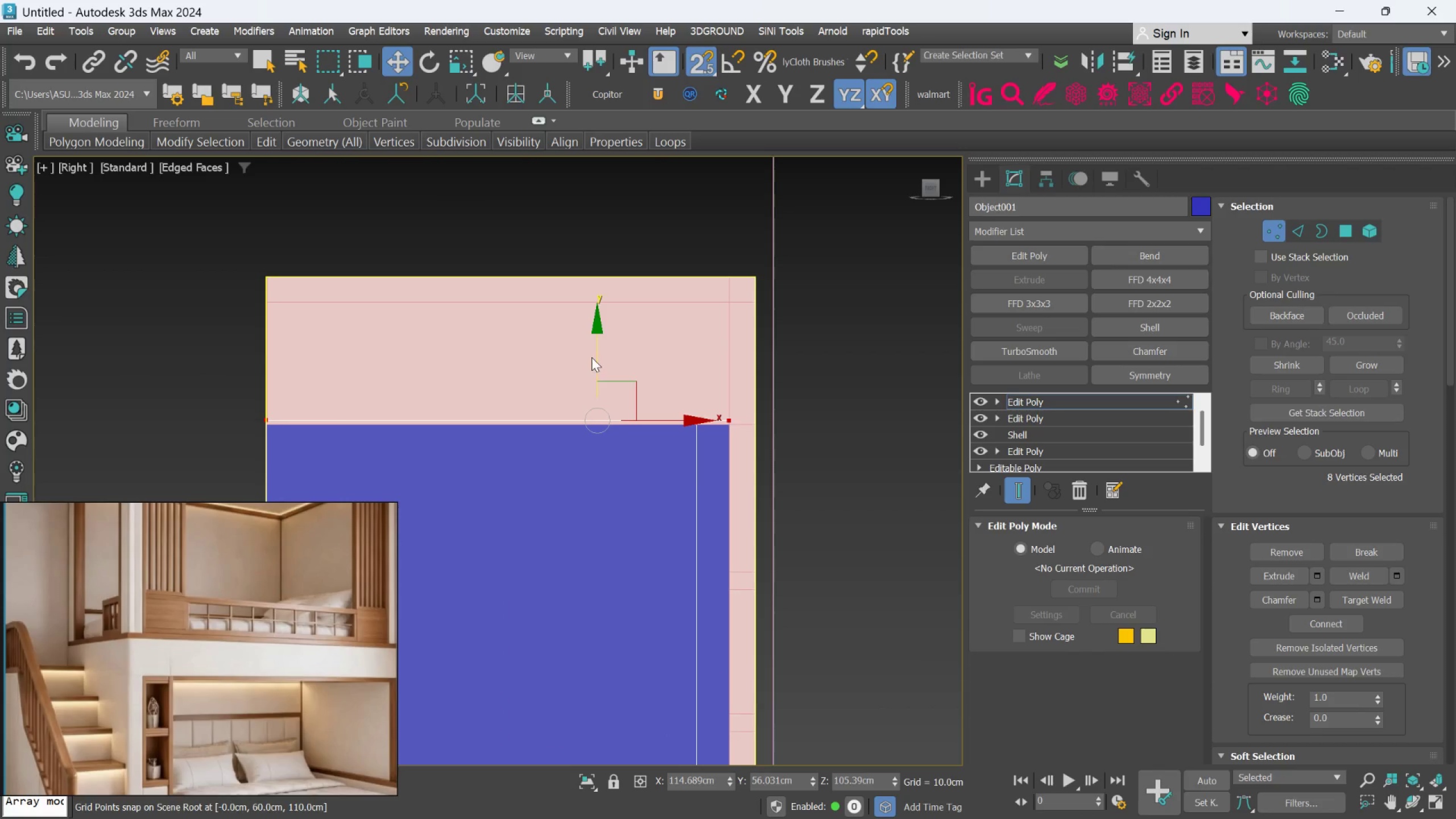 
left_click_drag(start_coordinate=[598, 358], to_coordinate=[589, 427])
 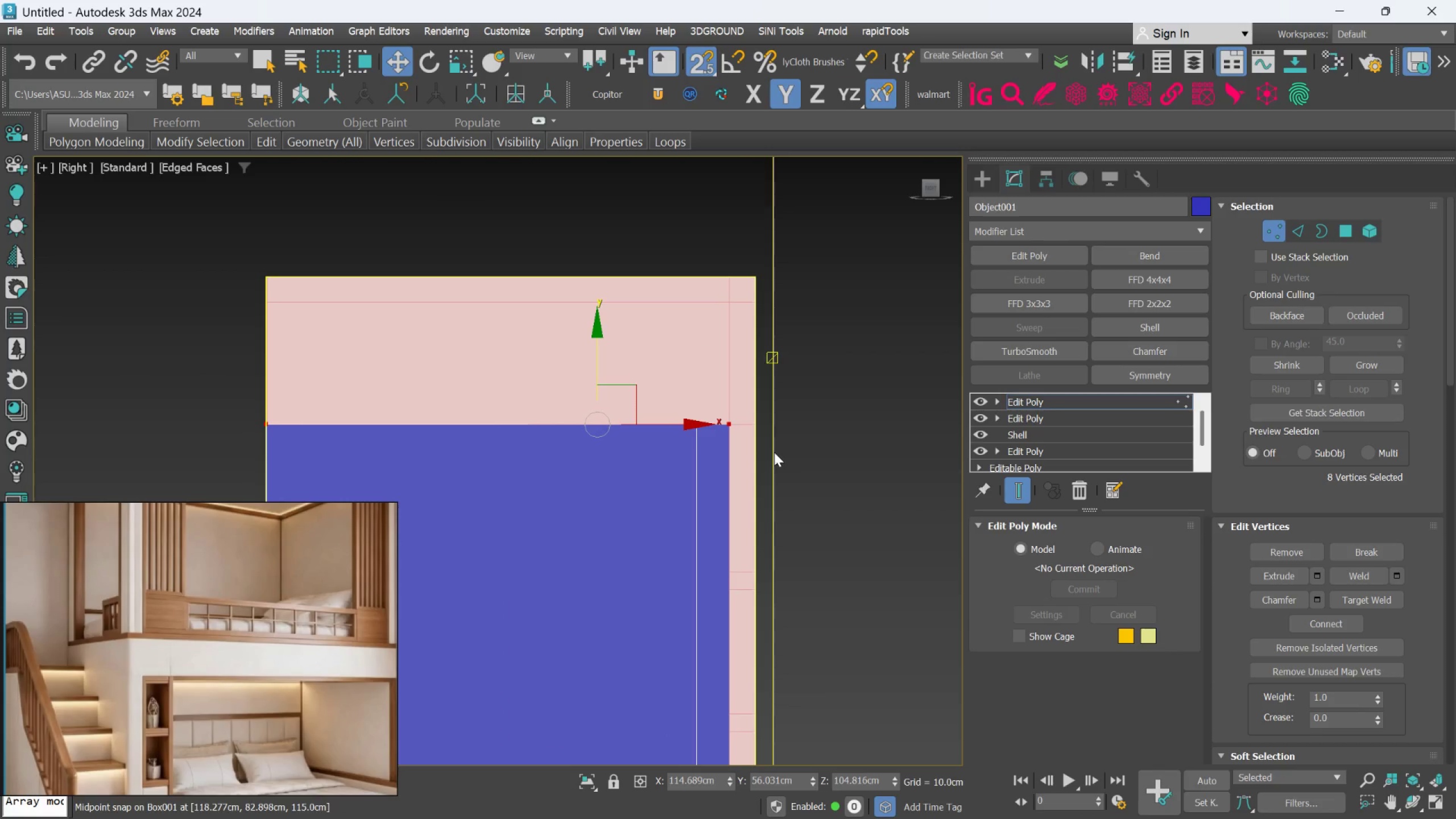 
scroll: coordinate [788, 439], scroll_direction: up, amount: 1.0
 